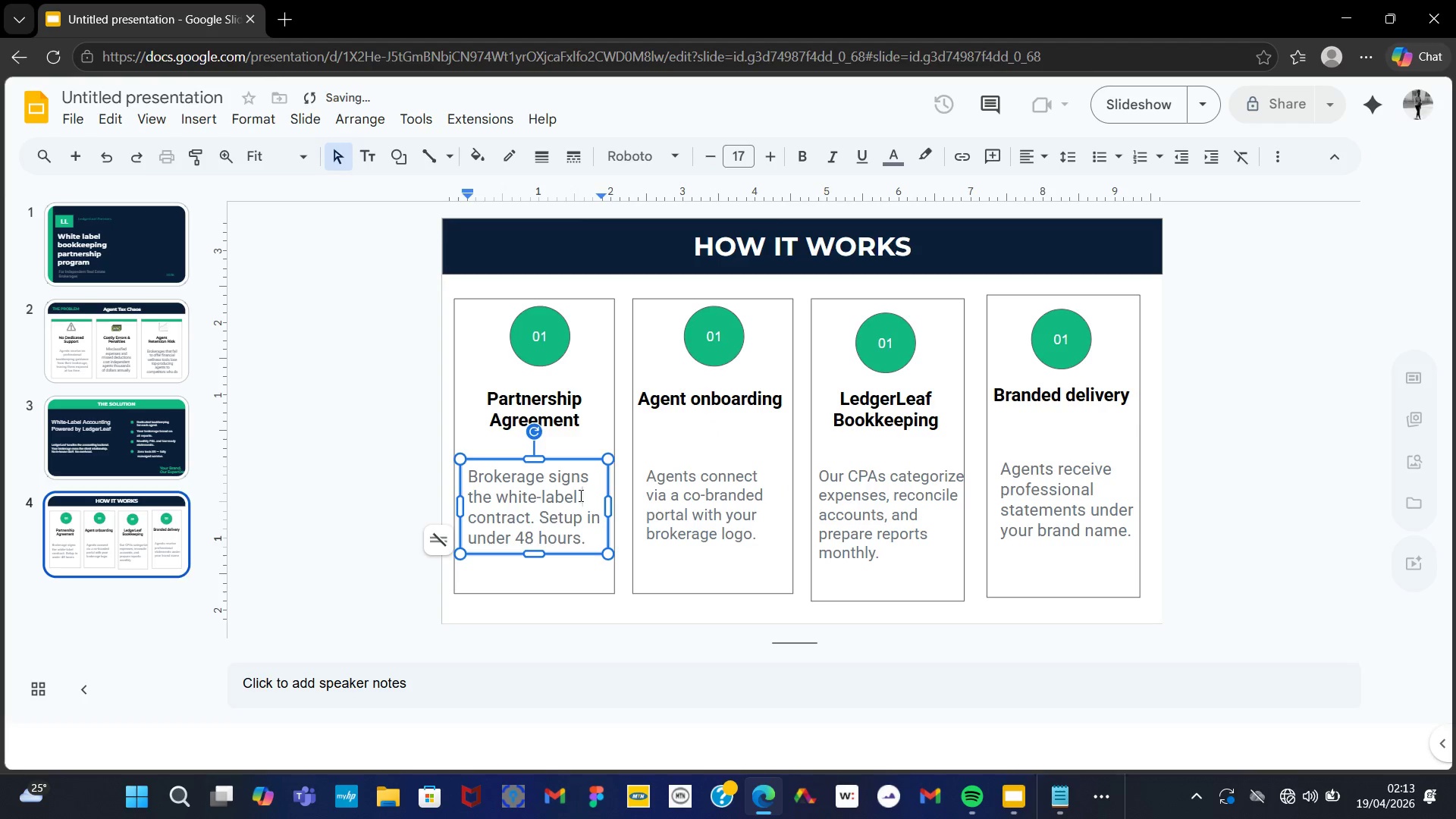 
key(Control+A)
 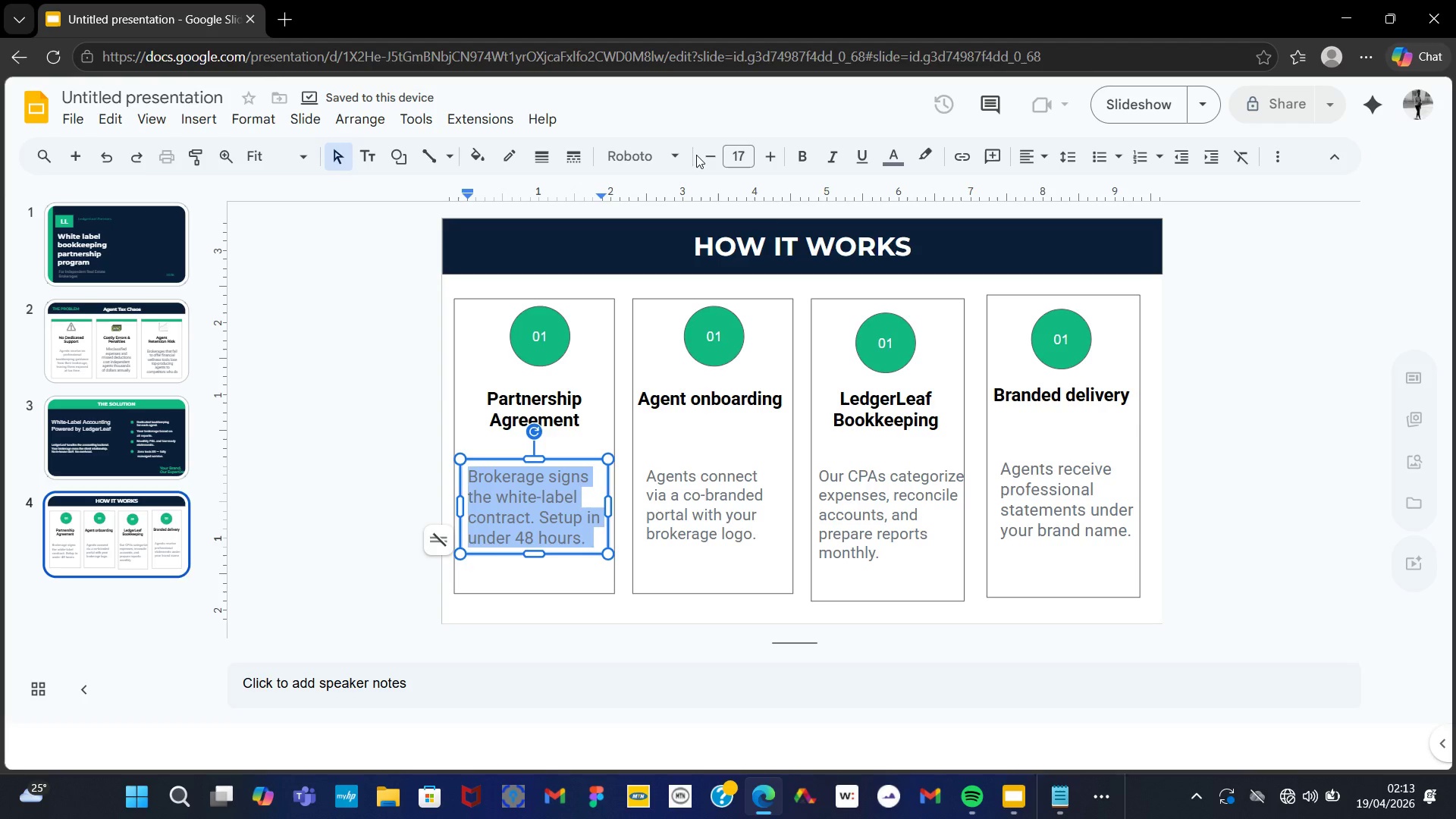 
left_click([704, 152])
 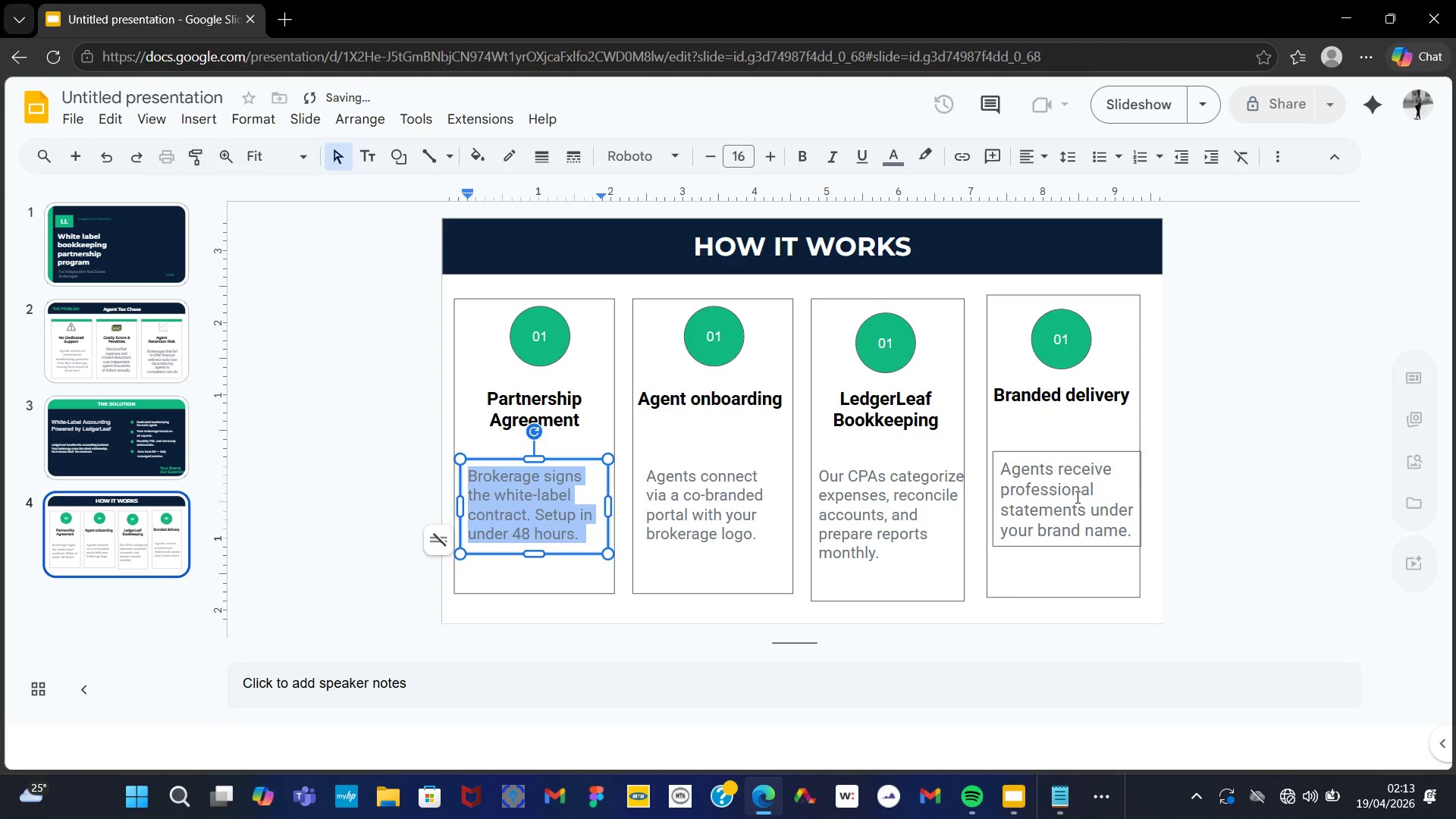 
left_click([1076, 497])
 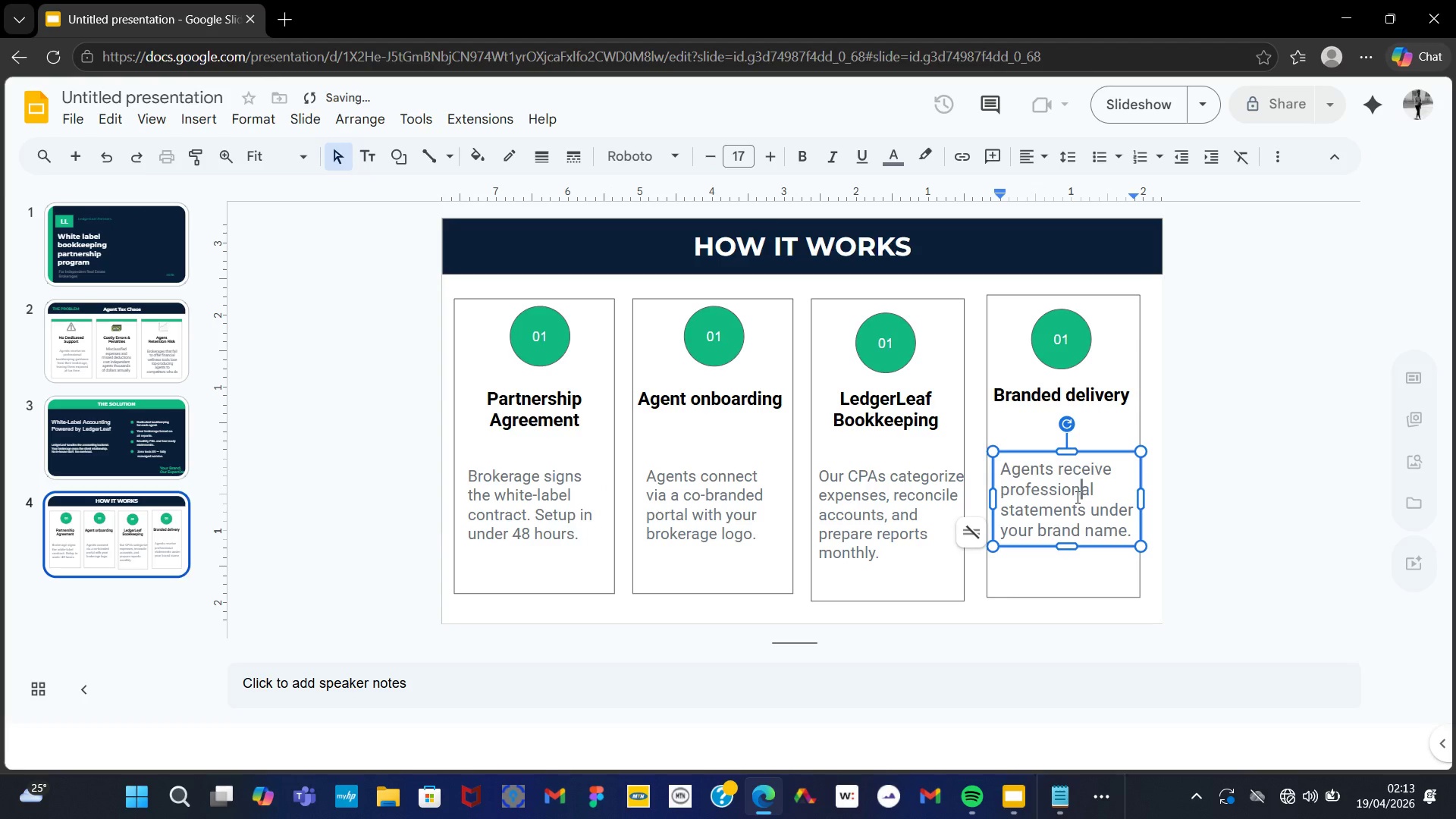 
key(Control+A)
 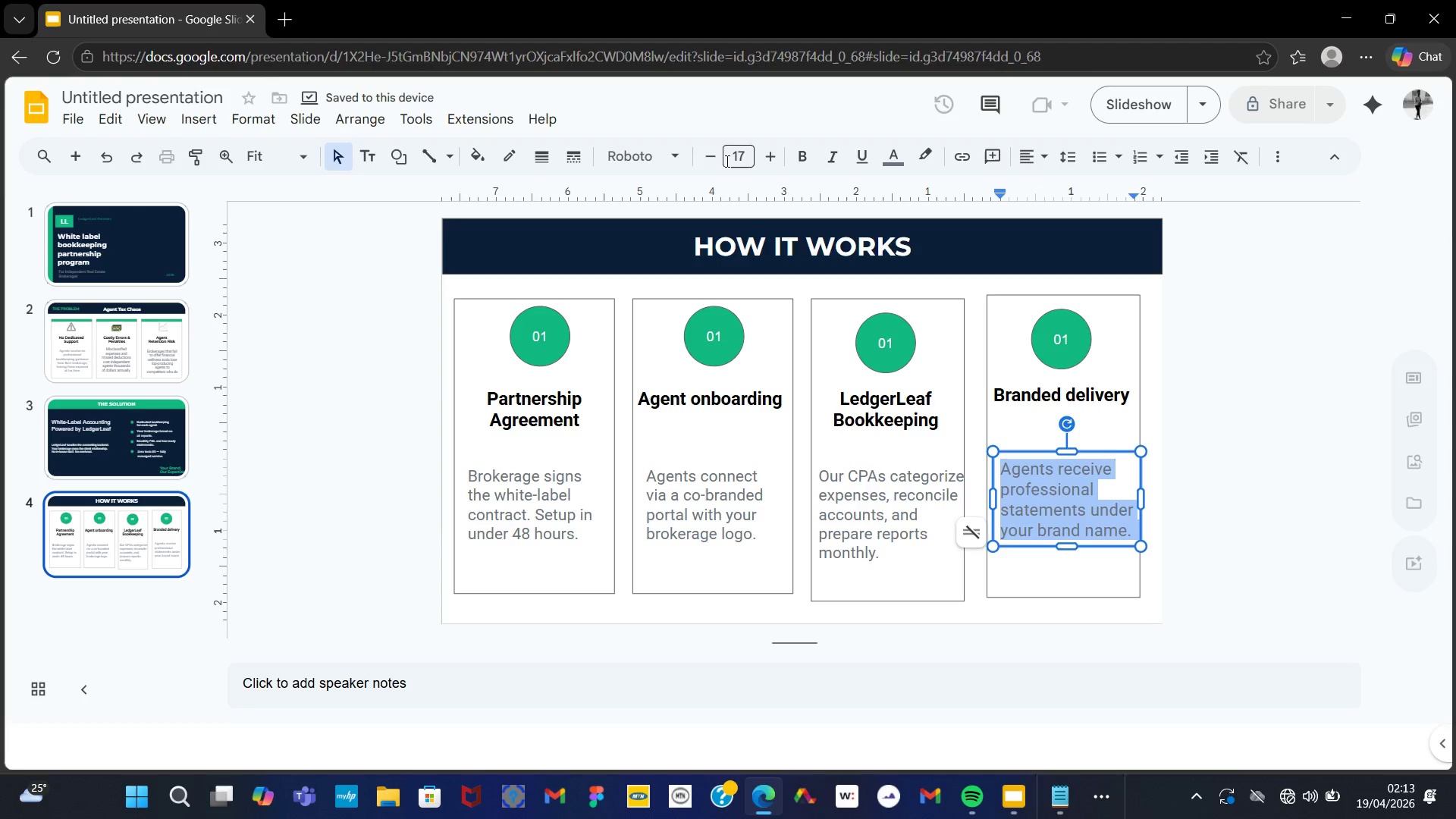 
double_click([722, 162])
 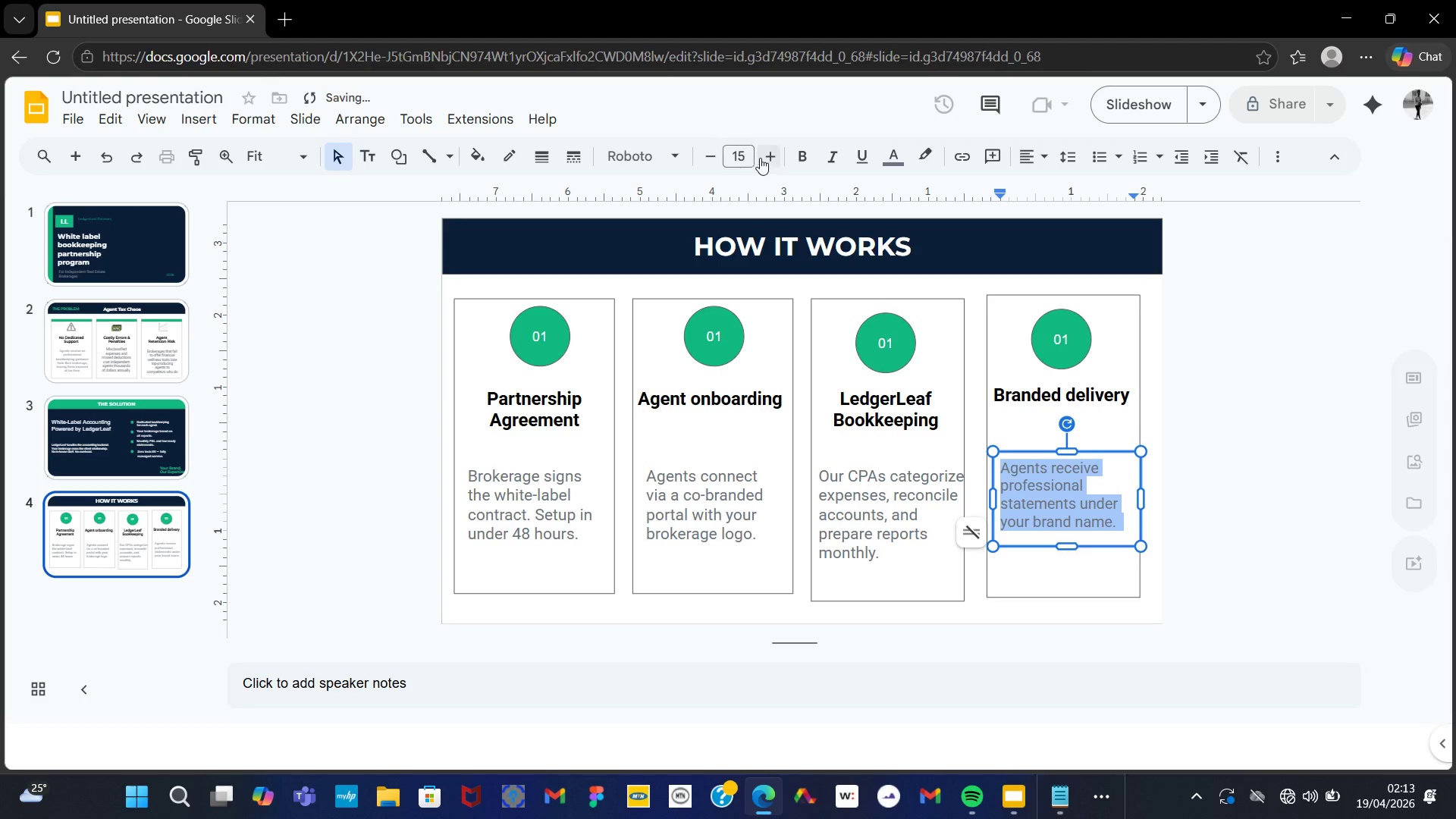 
left_click([764, 155])
 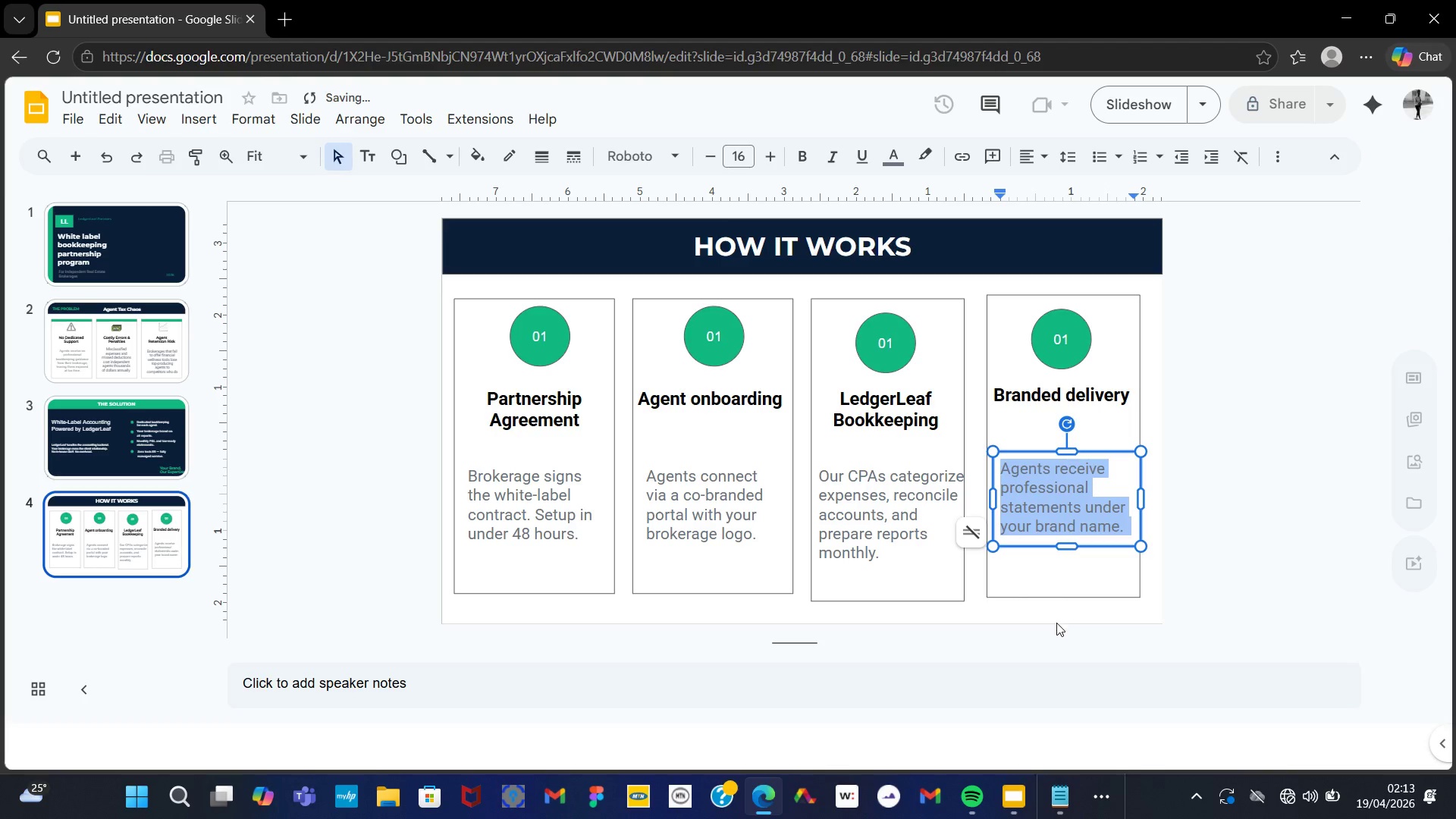 
left_click([1080, 663])
 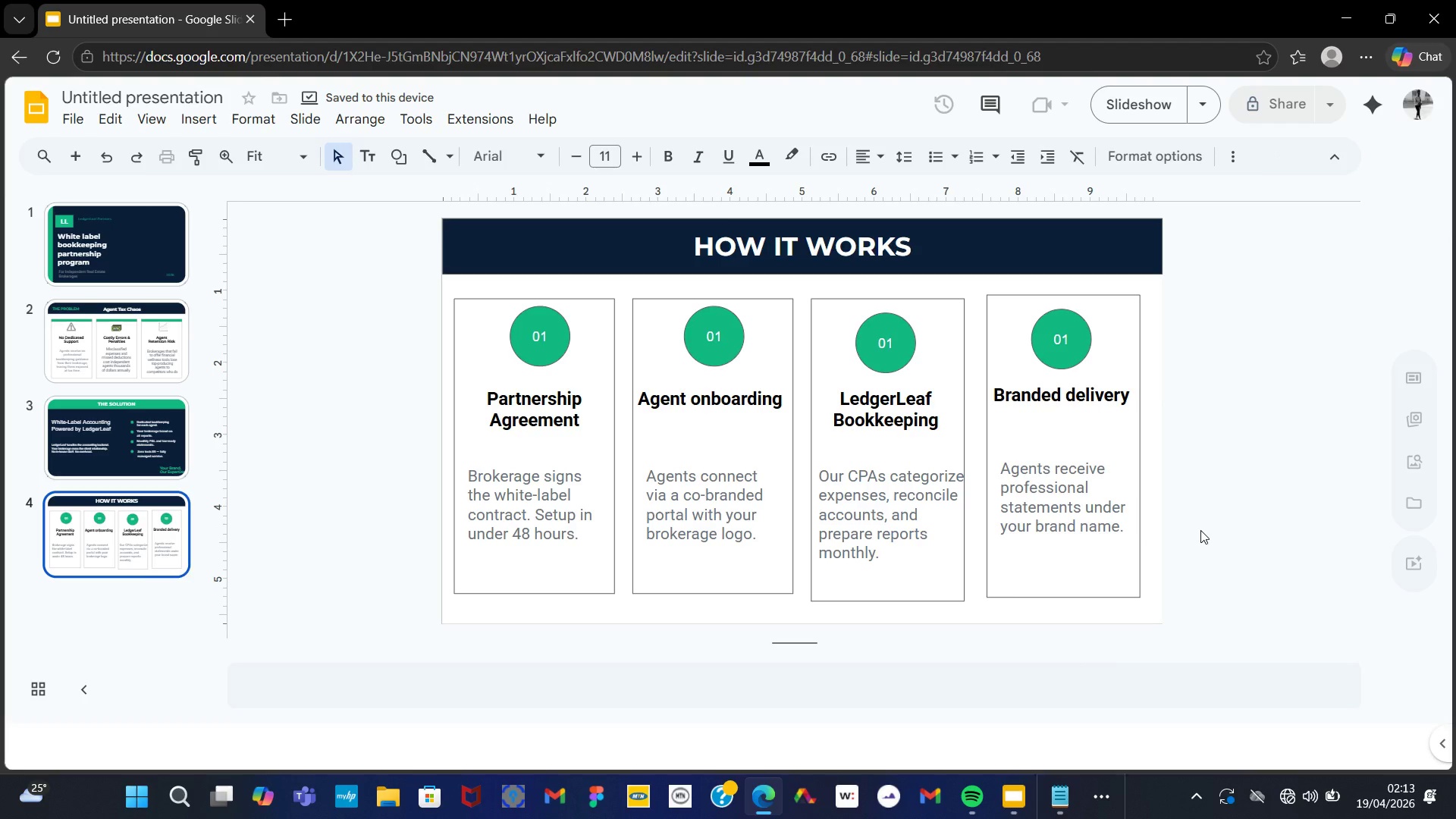 
left_click([949, 508])
 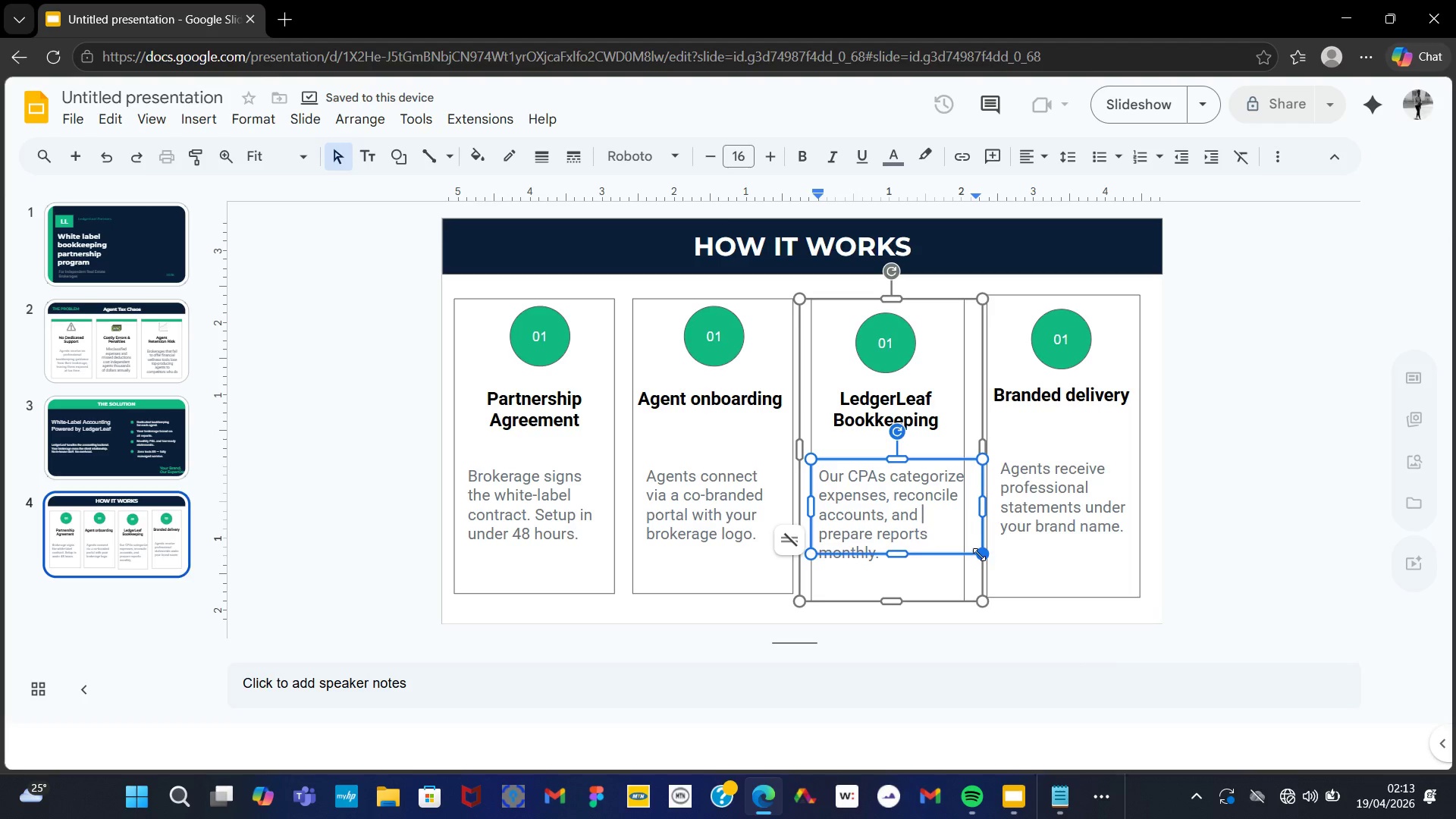 
left_click_drag(start_coordinate=[979, 555], to_coordinate=[963, 549])
 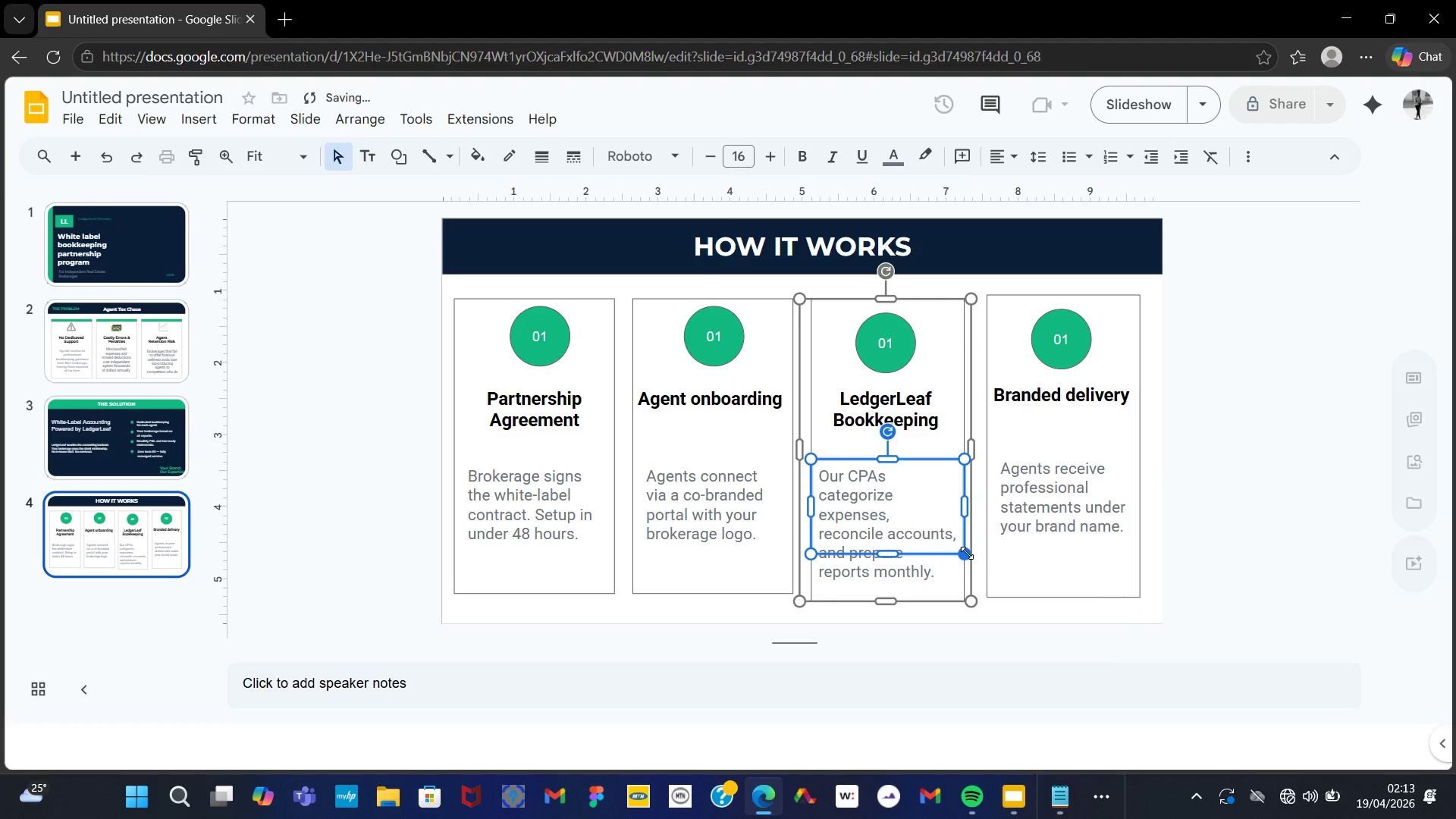 
left_click_drag(start_coordinate=[967, 554], to_coordinate=[978, 556])
 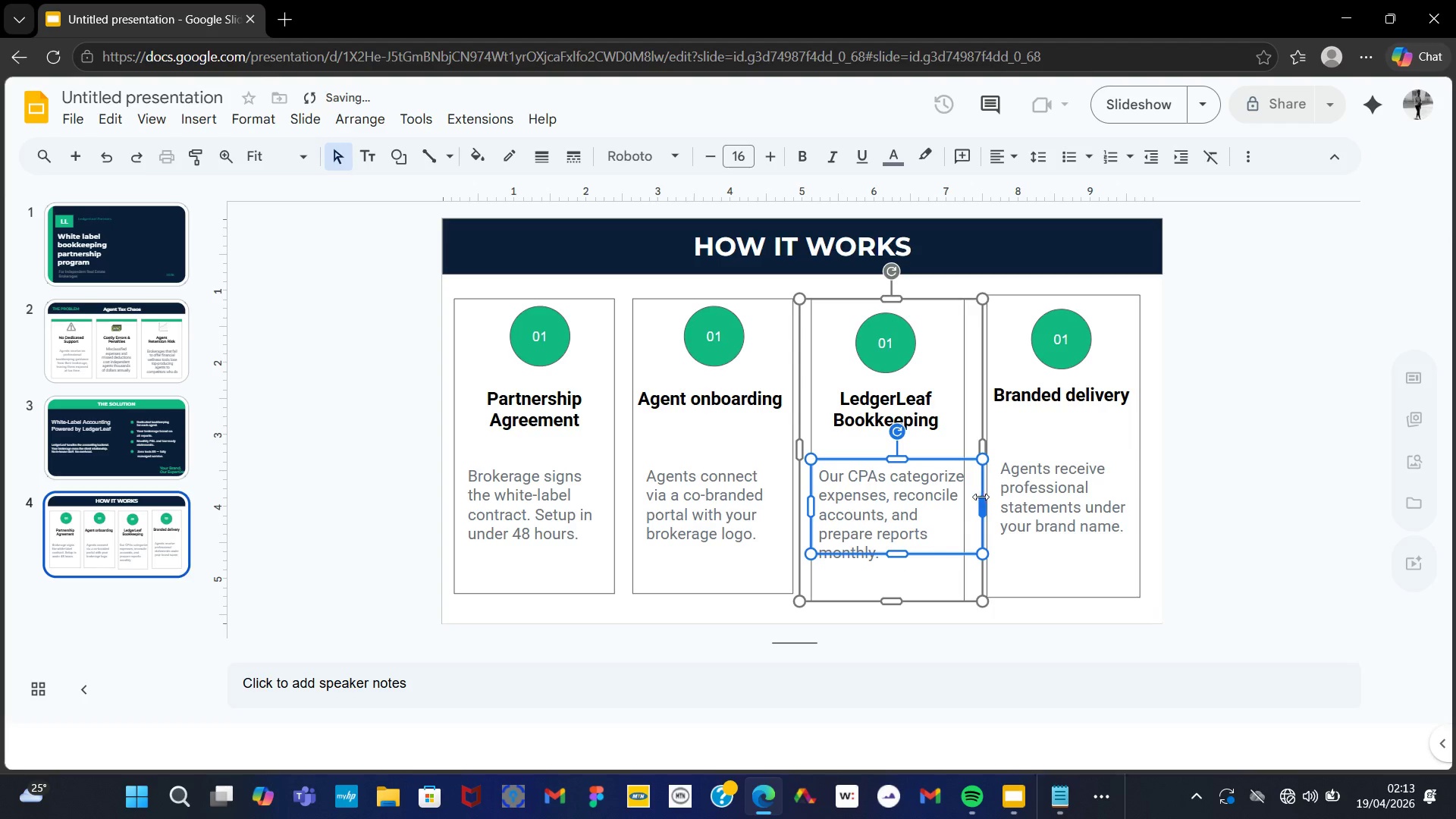 
left_click_drag(start_coordinate=[982, 503], to_coordinate=[974, 503])
 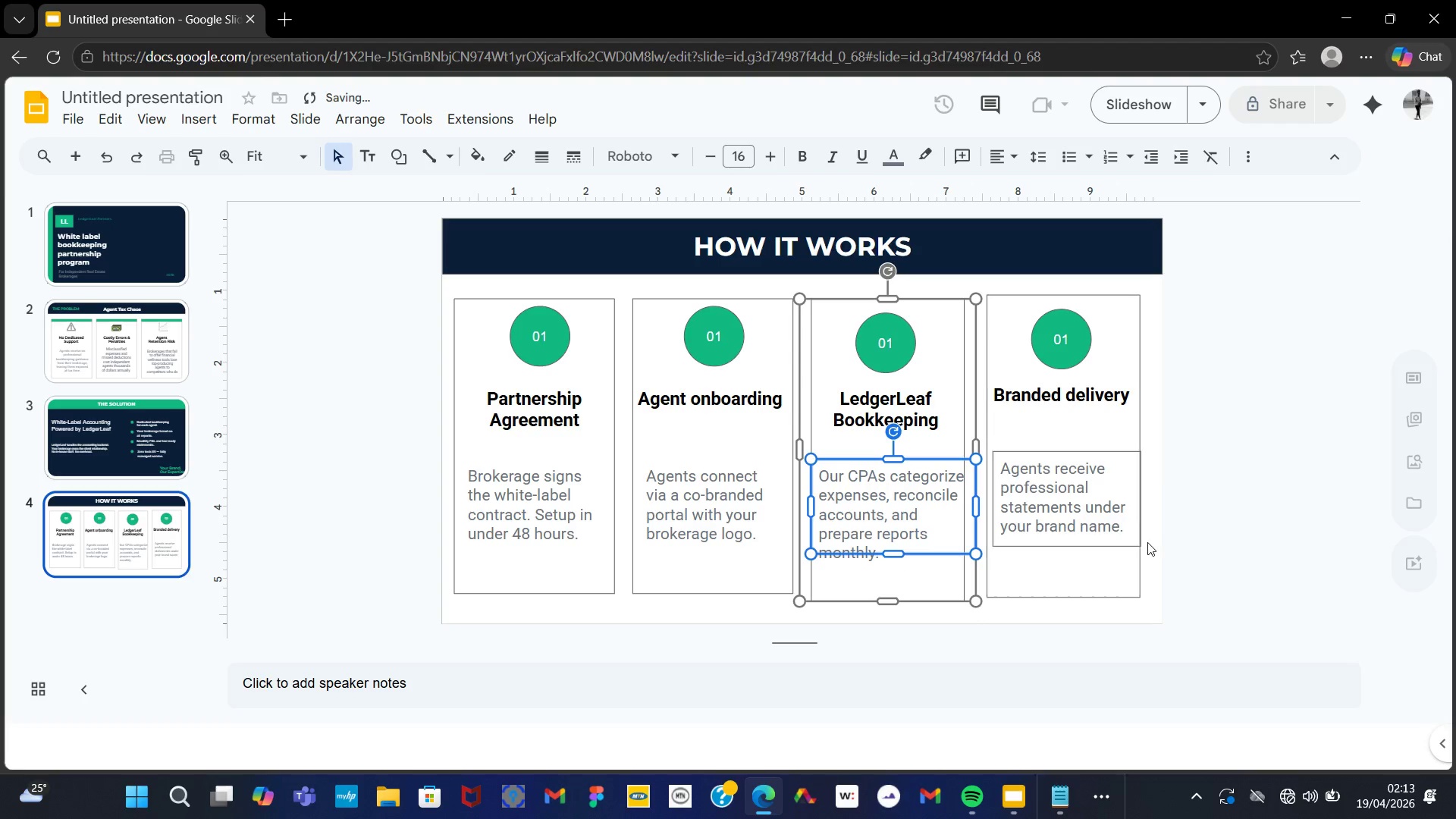 
left_click([1147, 542])
 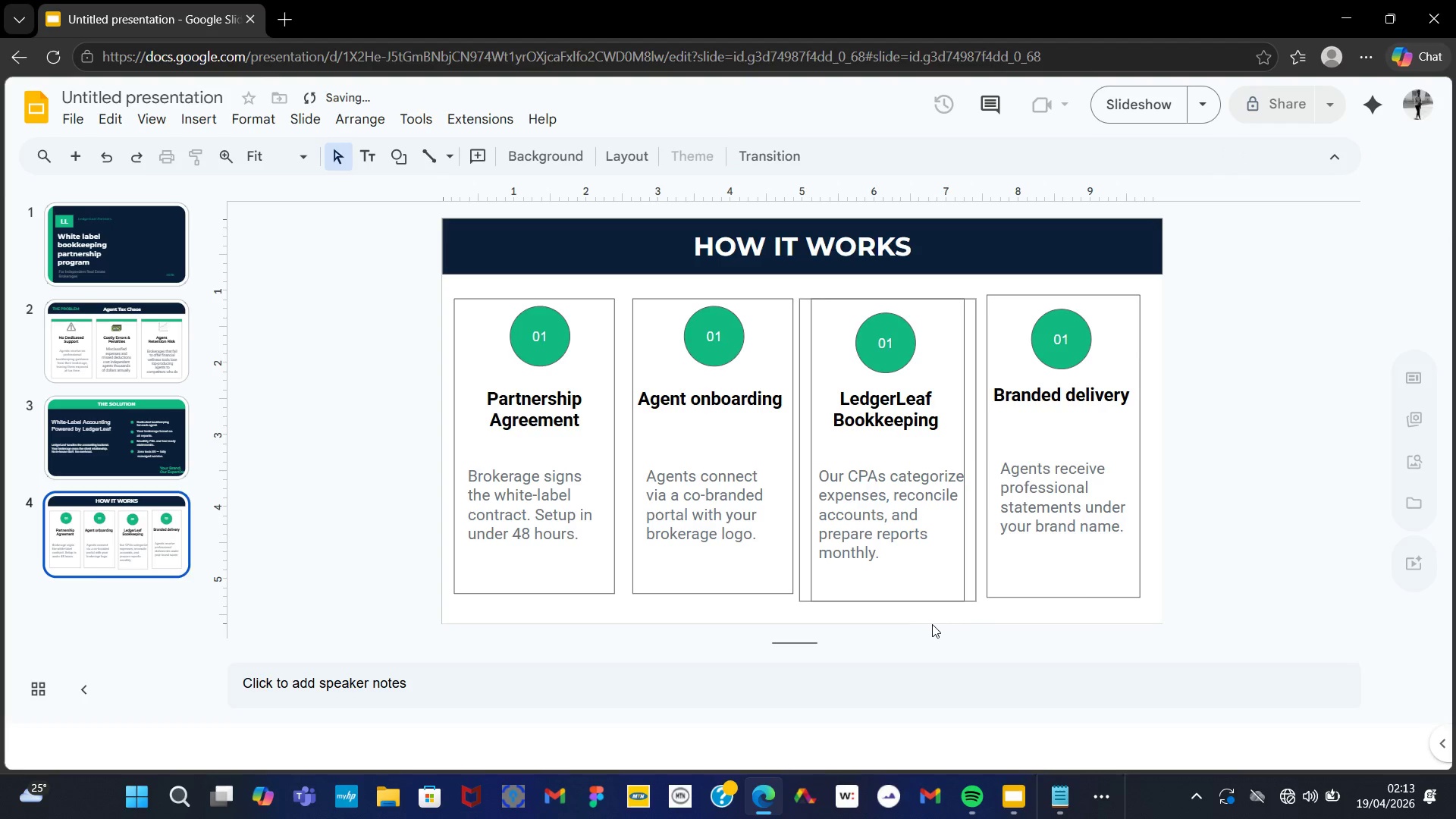 
left_click([933, 626])
 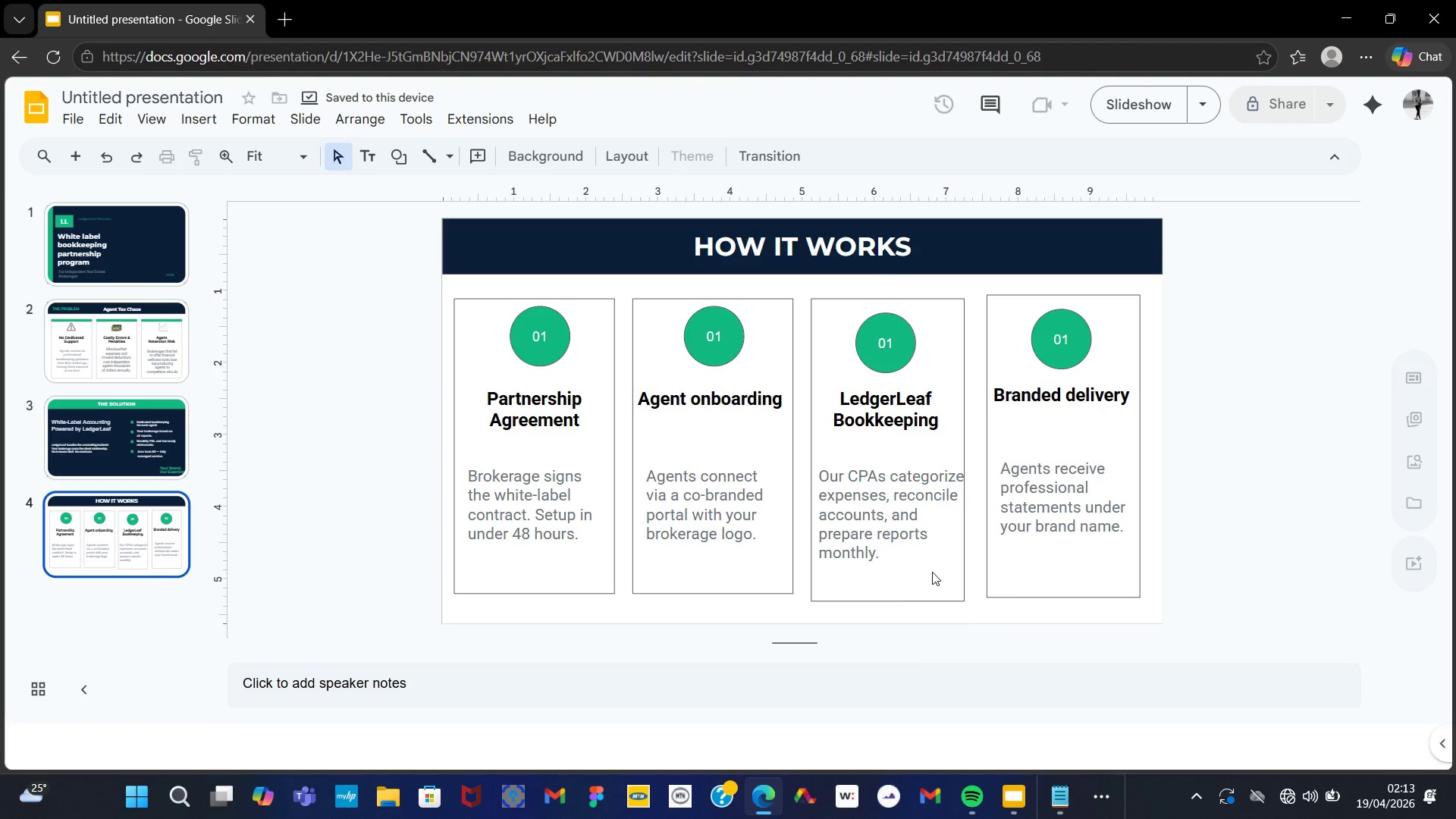 
left_click([931, 571])
 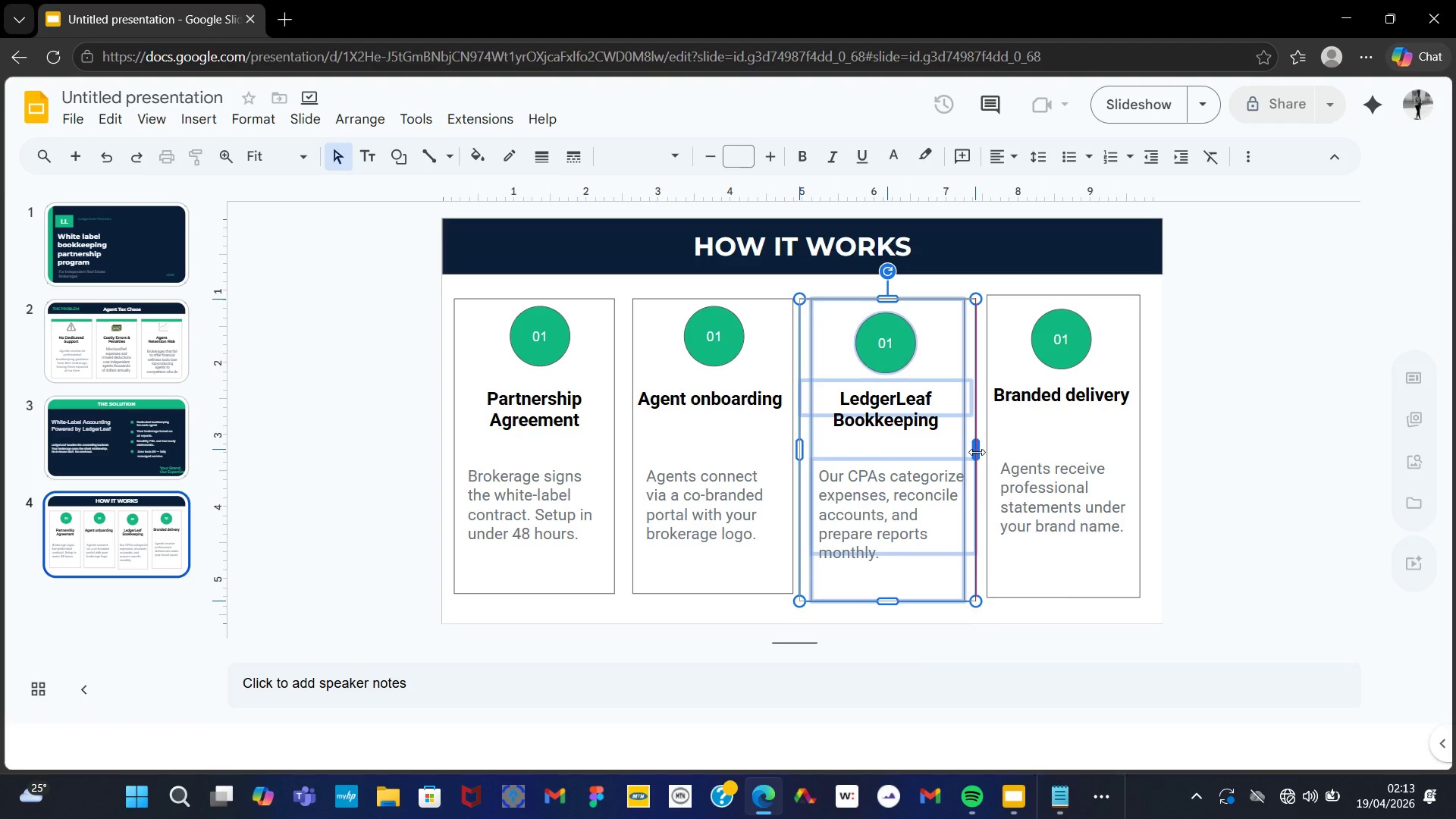 
left_click([1112, 494])
 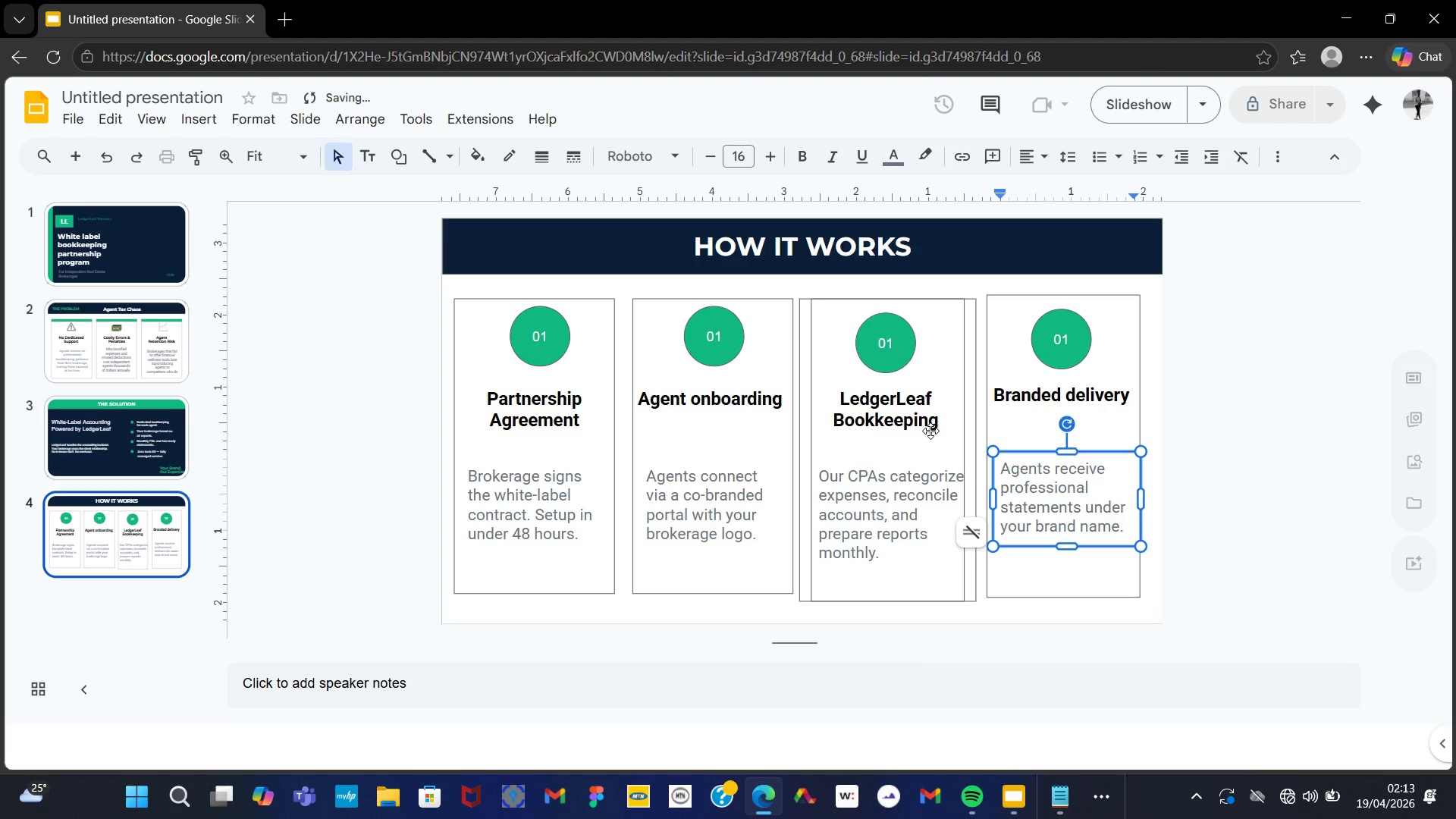 
left_click([928, 425])
 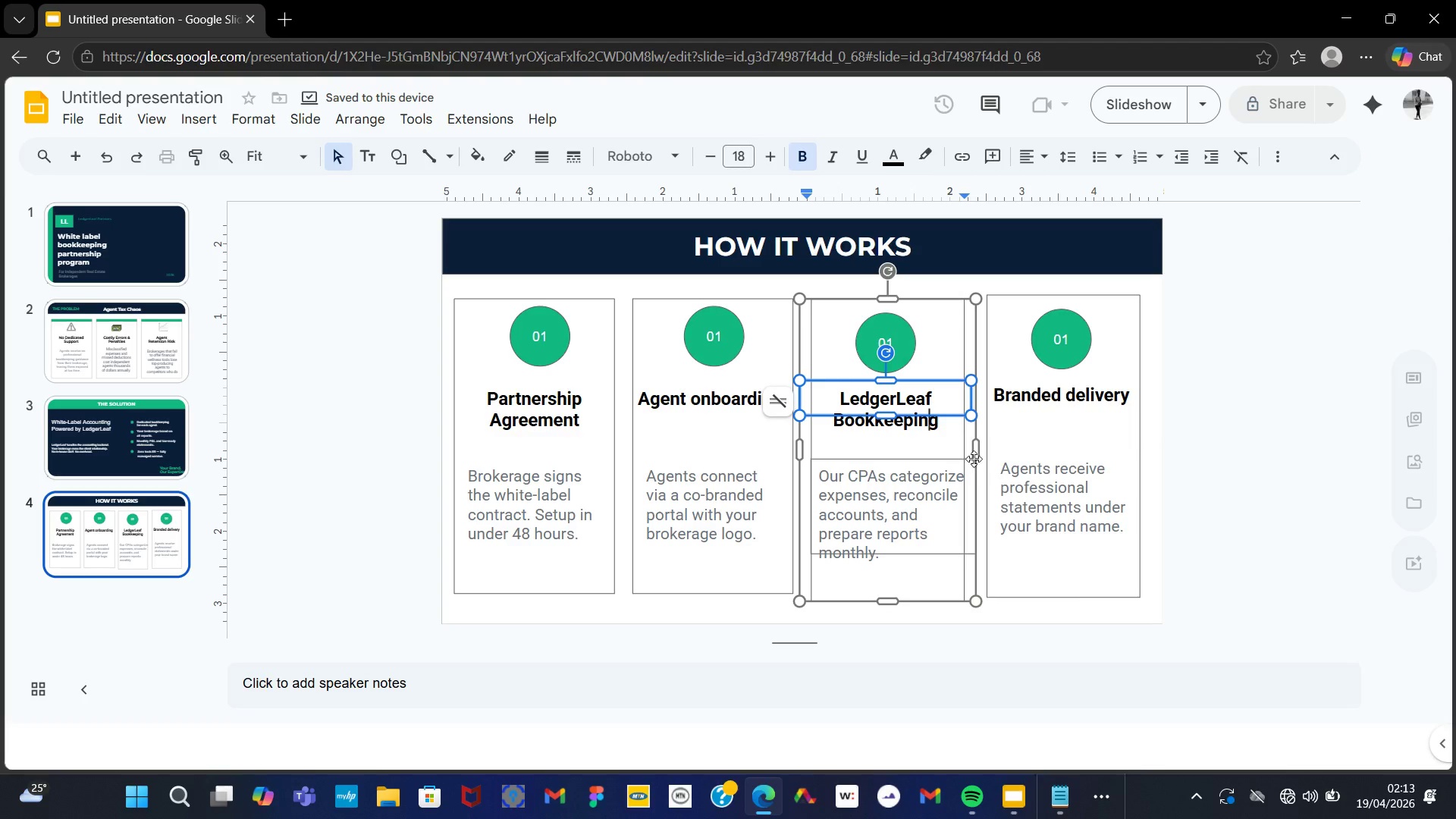 
left_click([974, 457])
 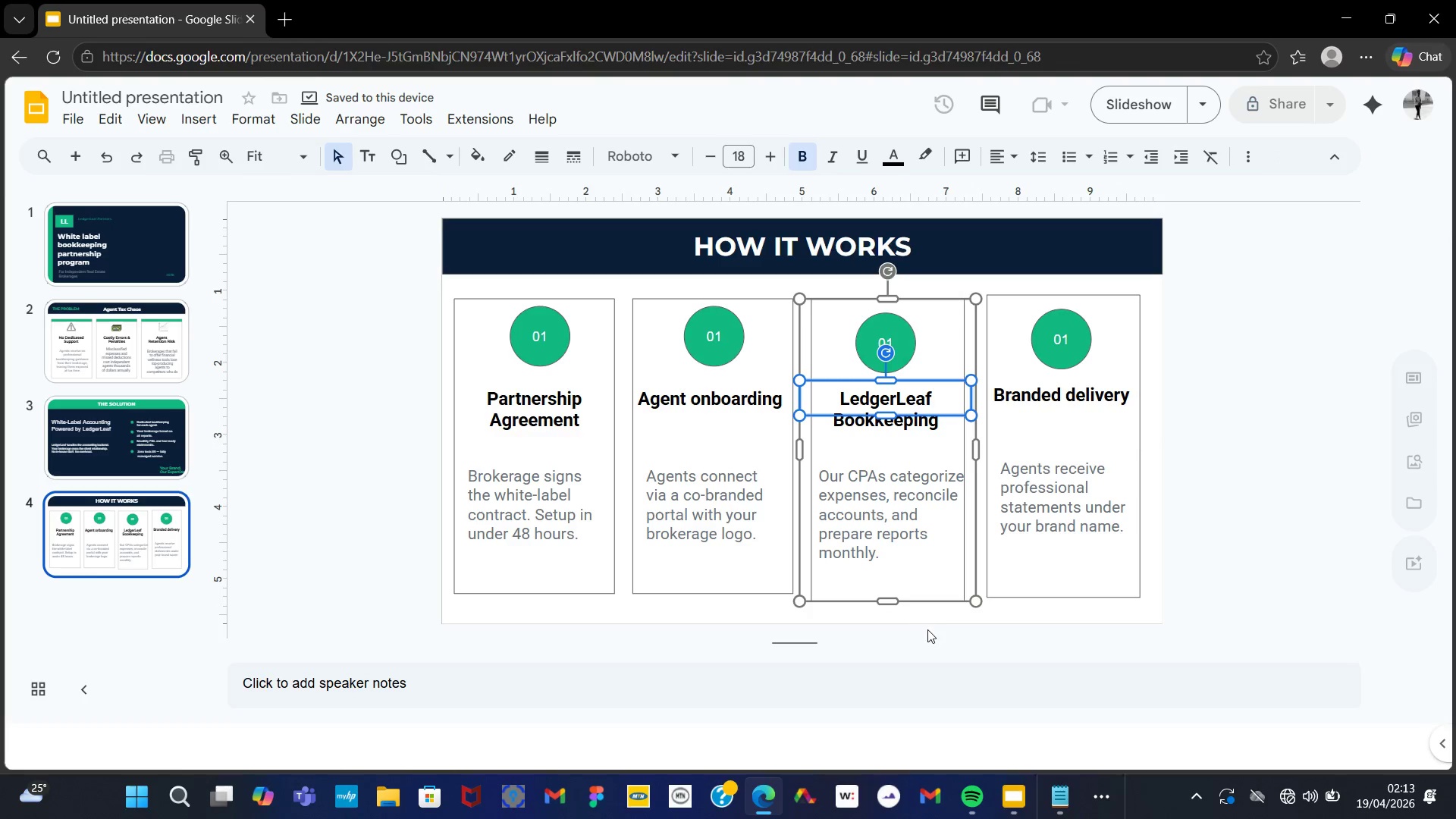 
left_click([927, 629])
 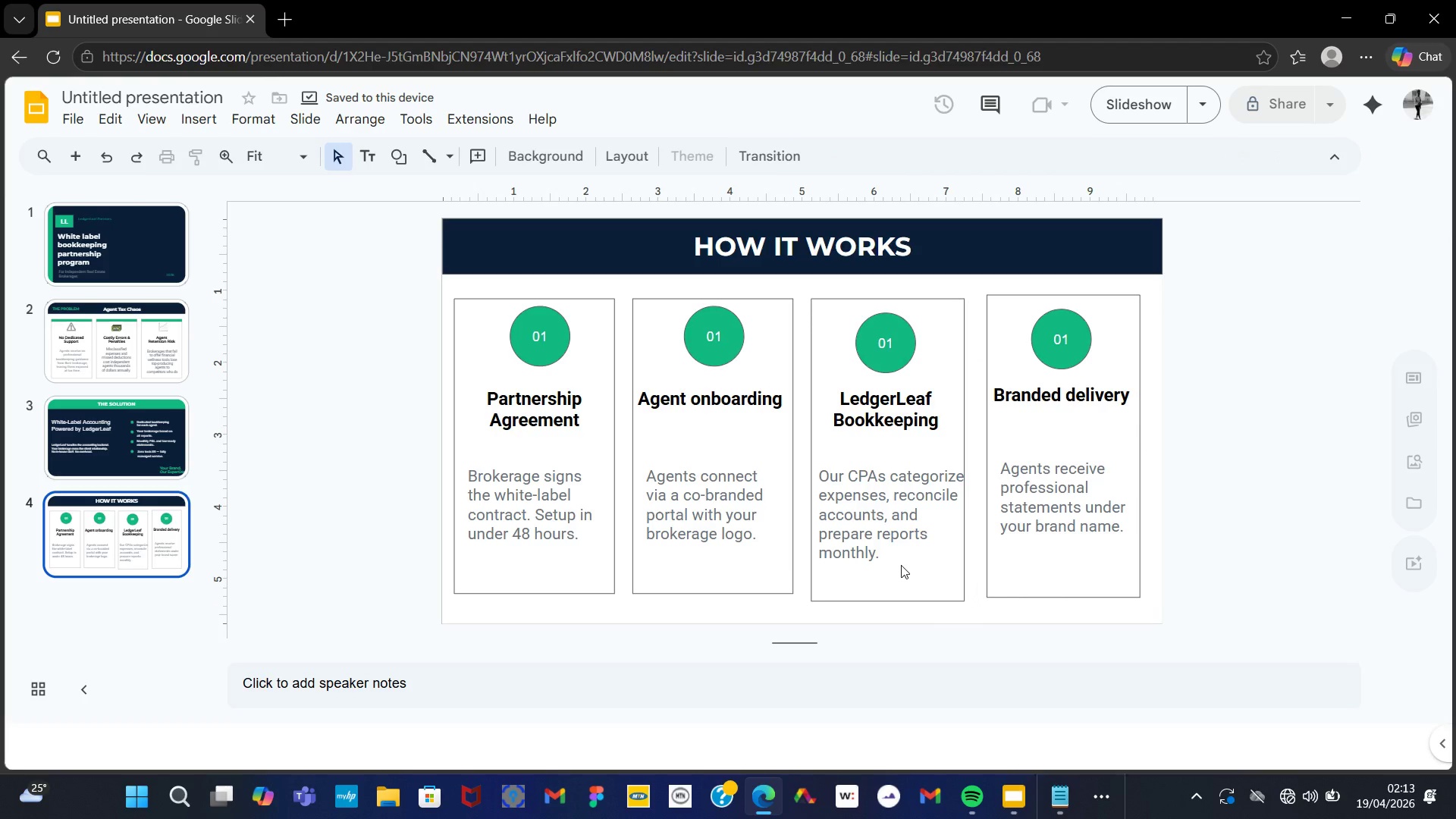 
left_click([901, 565])
 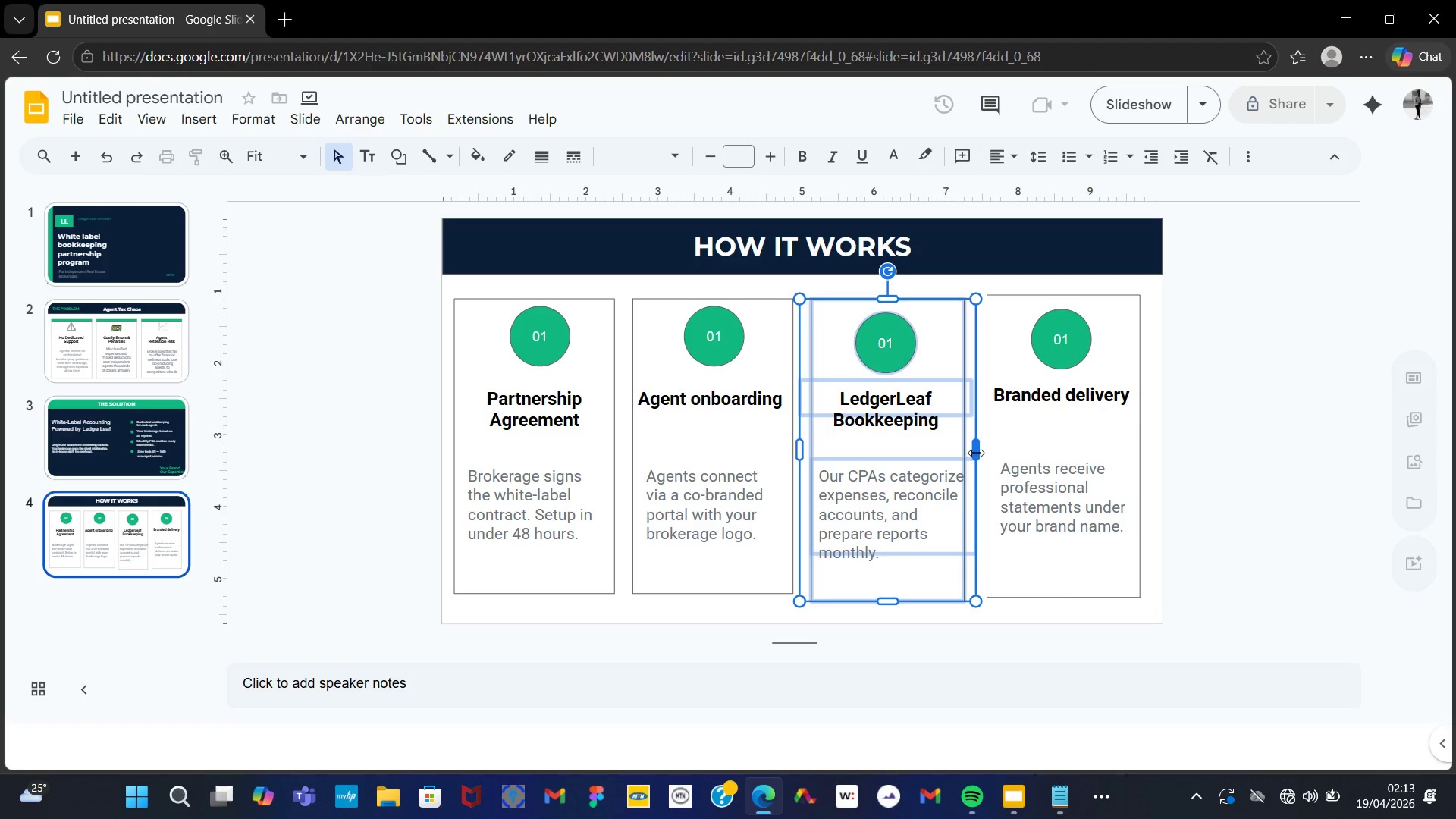 
left_click_drag(start_coordinate=[976, 450], to_coordinate=[982, 452])
 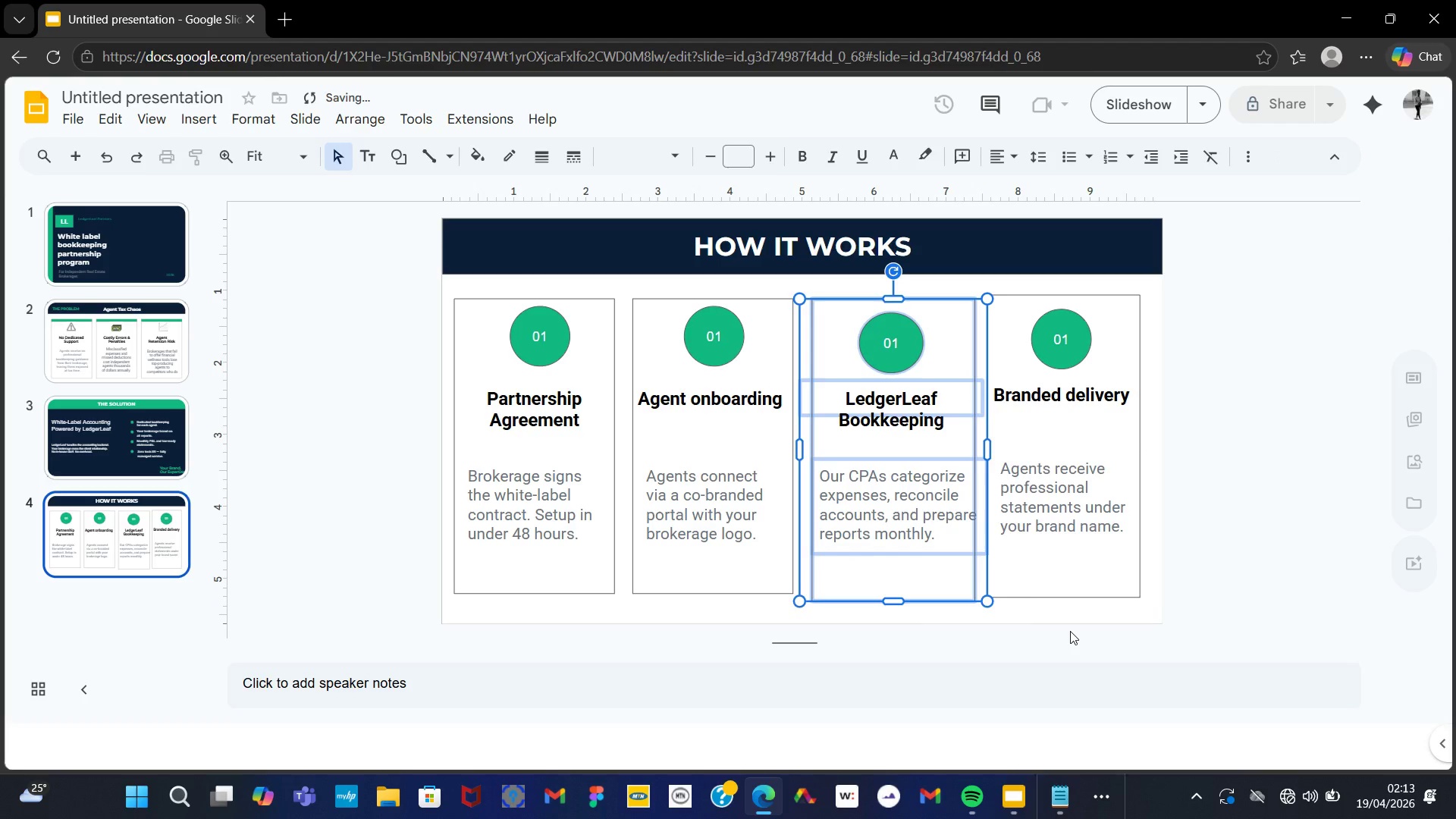 
left_click([1070, 631])
 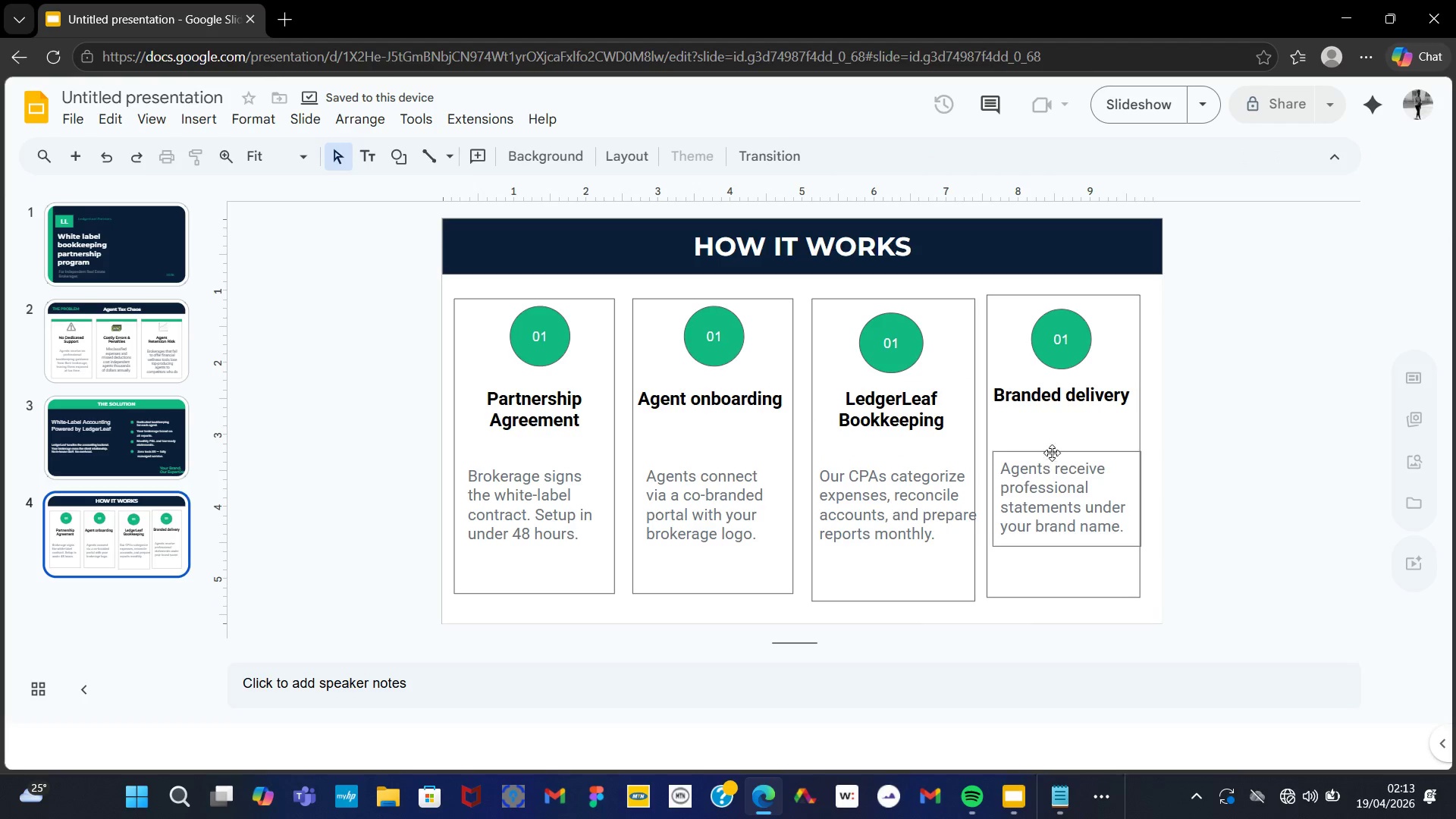 
left_click([949, 312])
 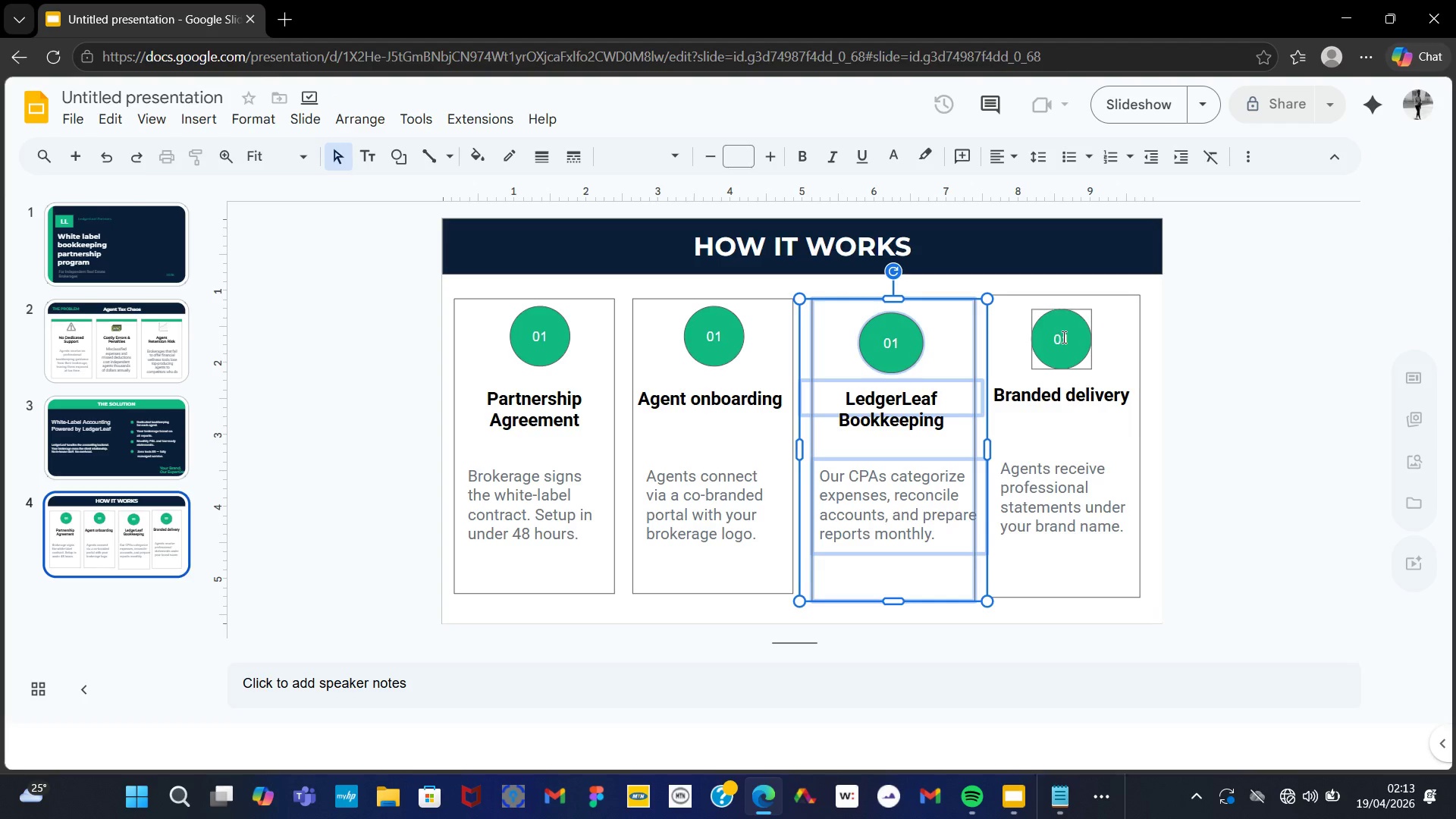 
left_click([1062, 337])
 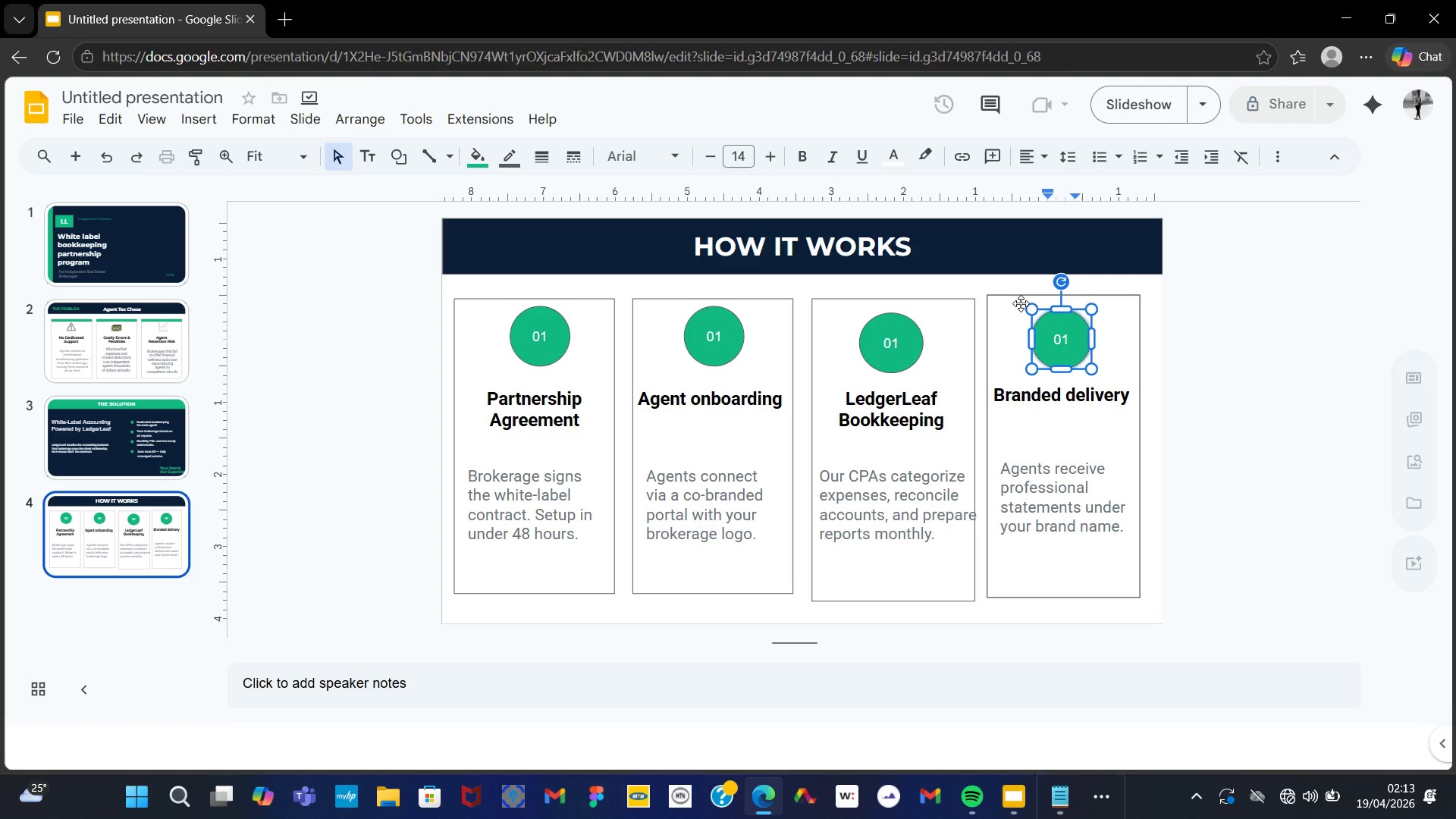 
left_click([1012, 304])
 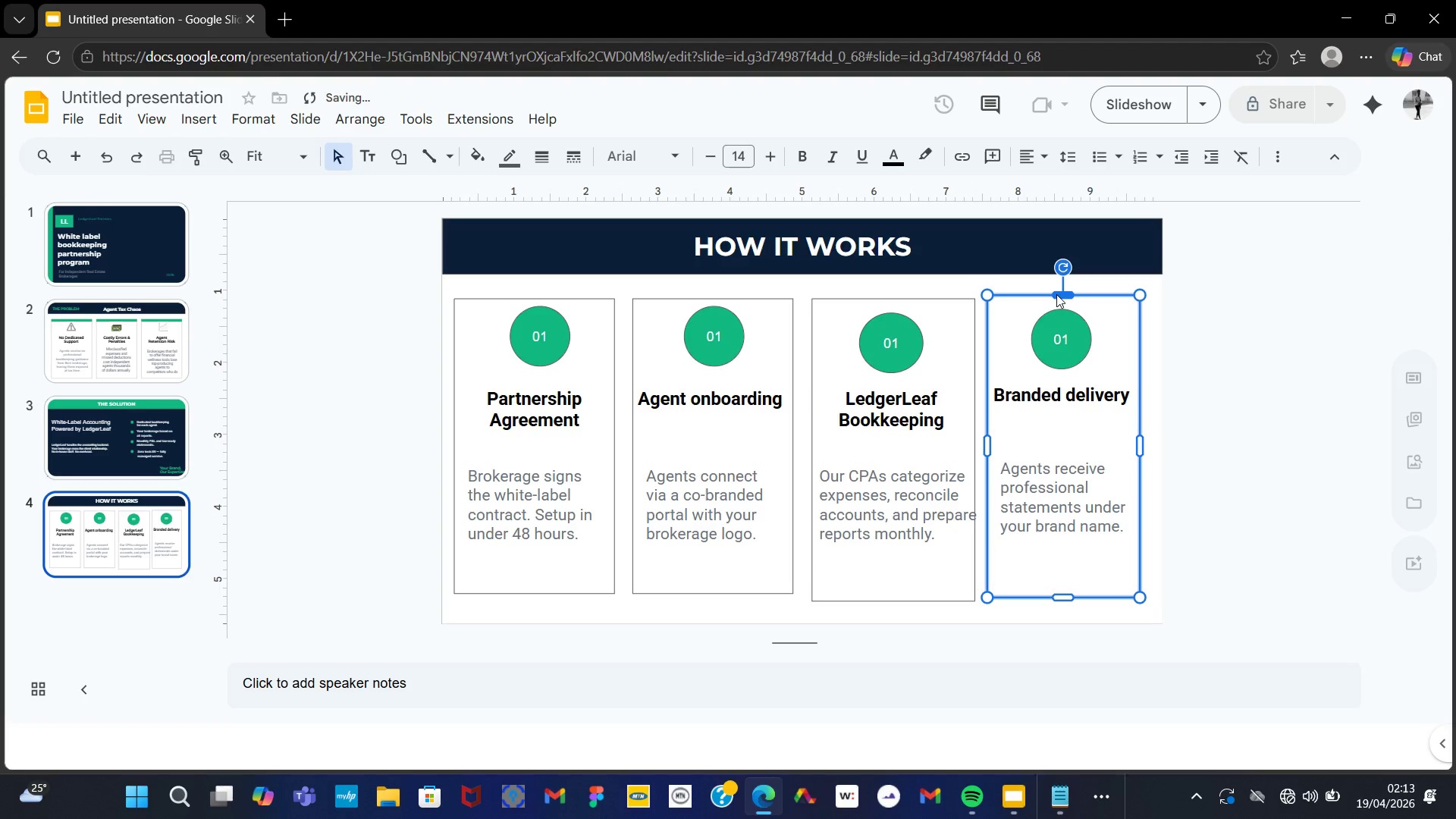 
left_click([1059, 290])
 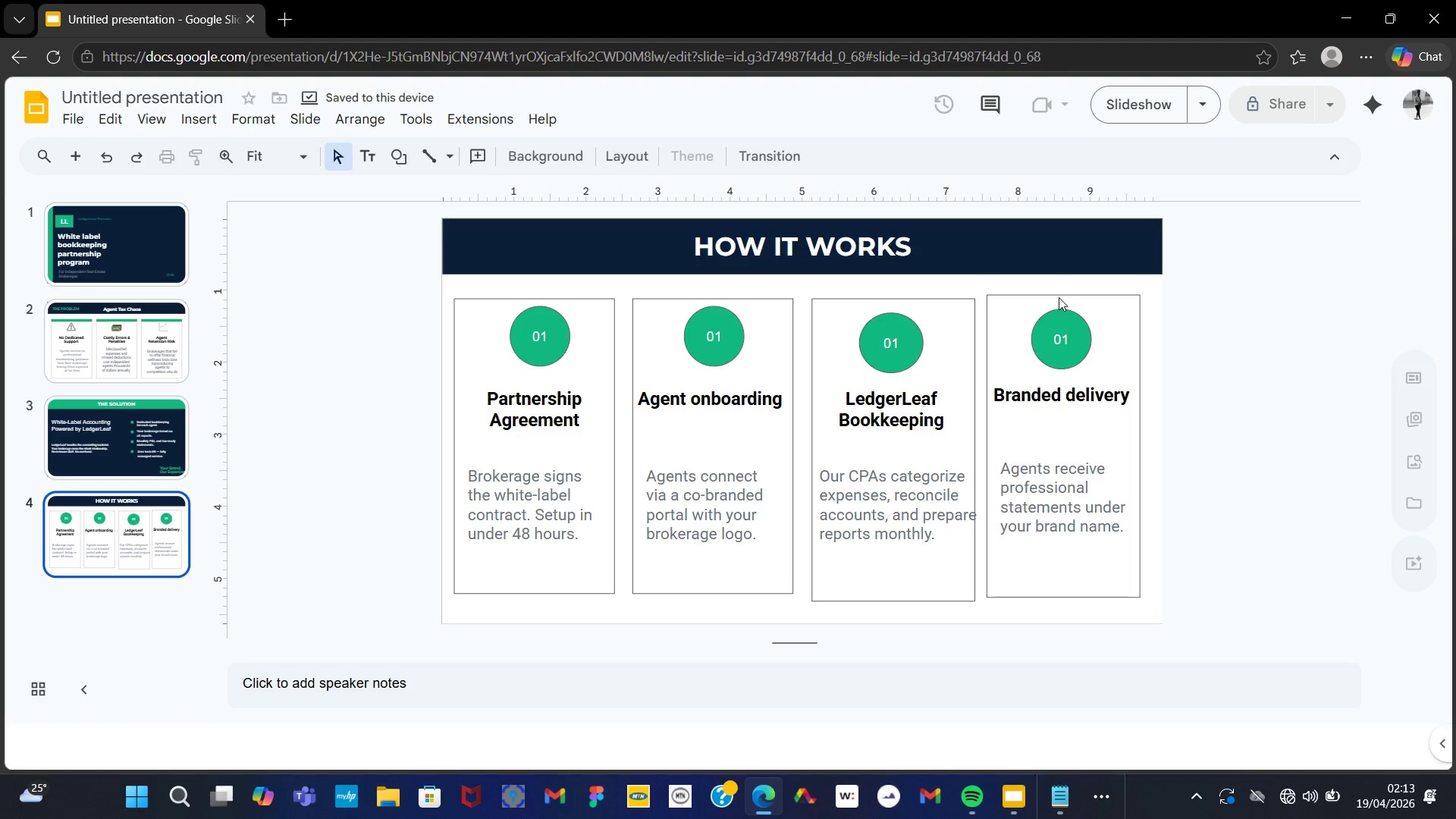 
left_click([1059, 297])
 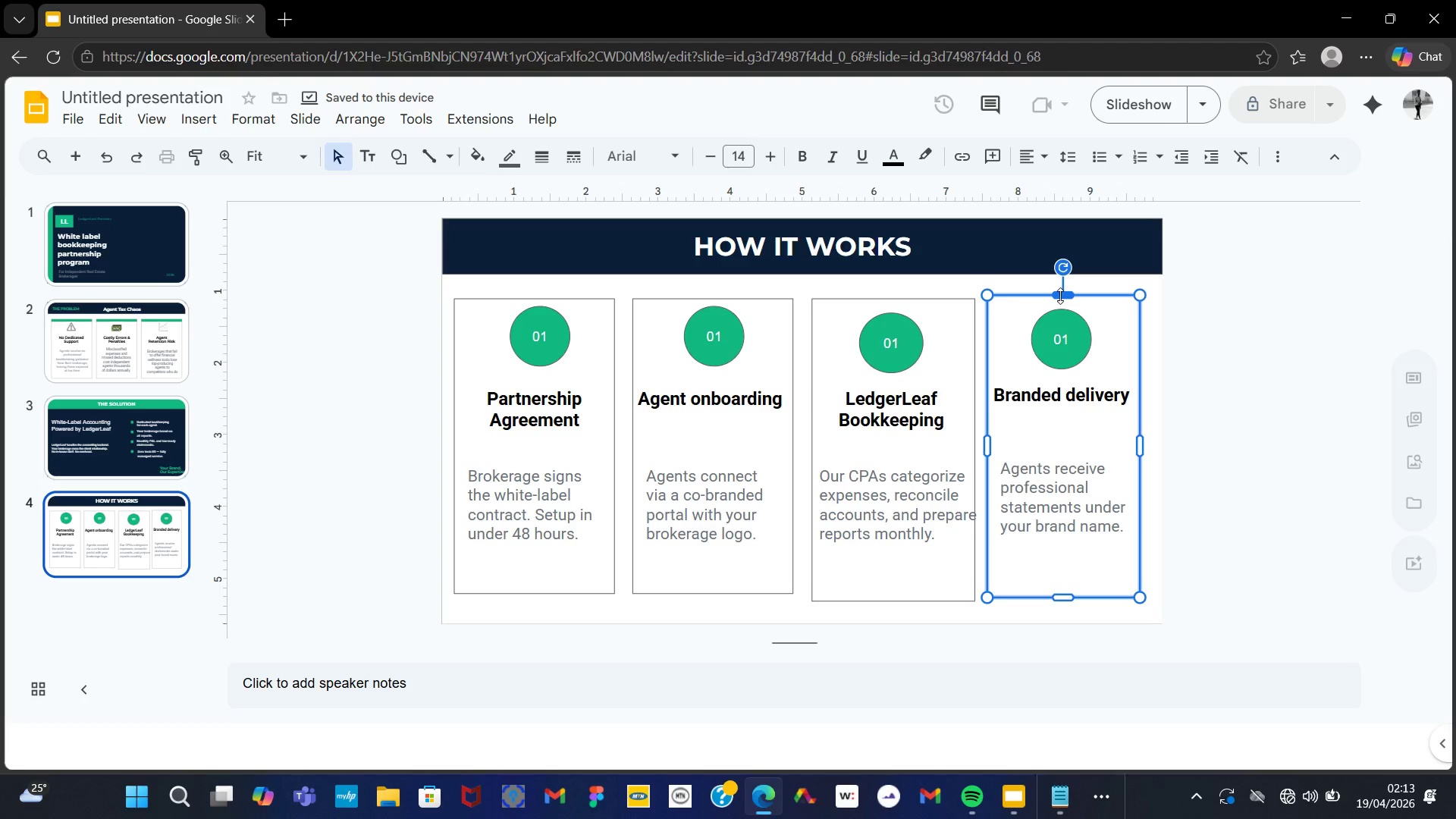 
left_click_drag(start_coordinate=[1060, 297], to_coordinate=[1058, 292])
 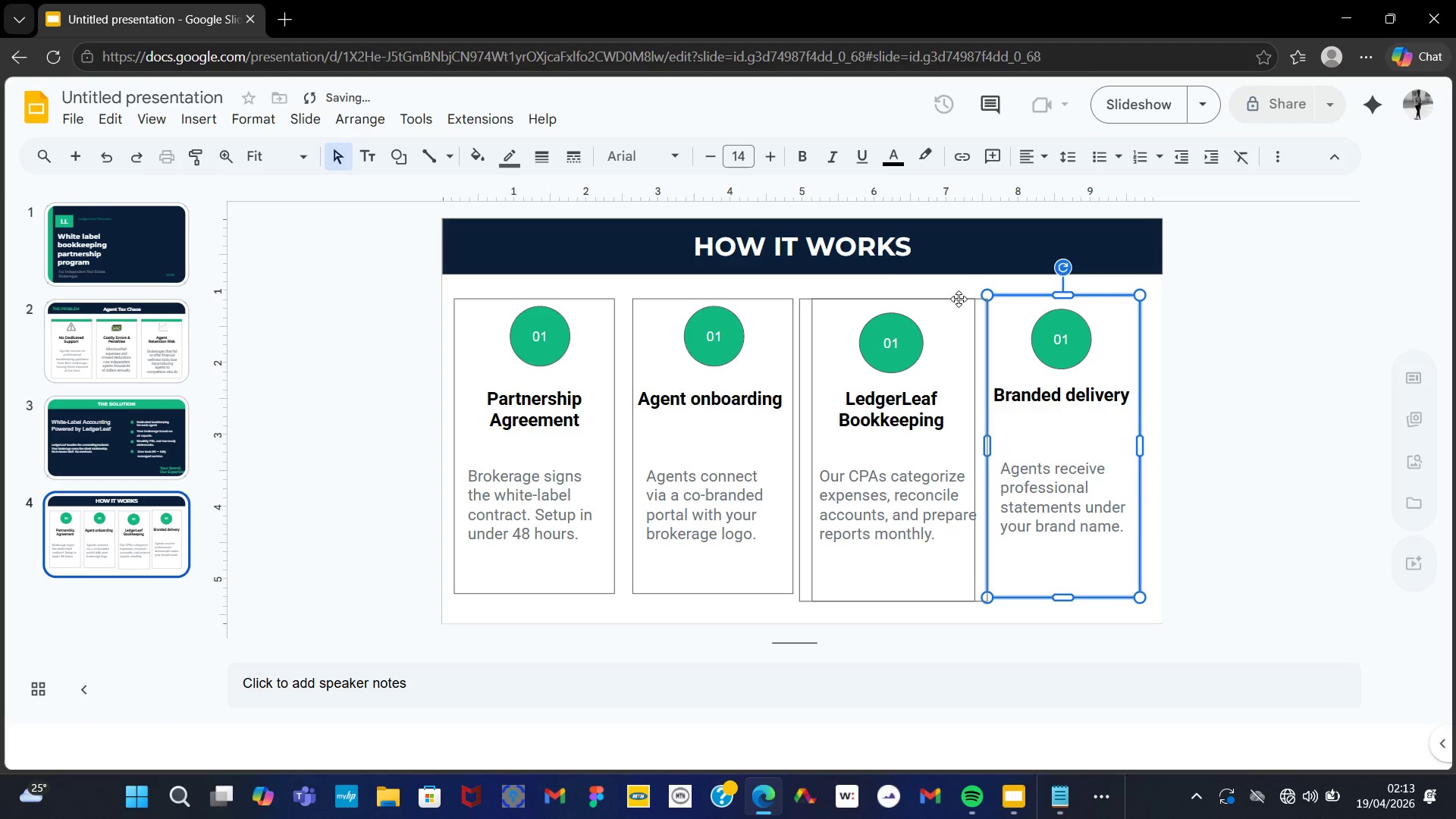 
left_click([957, 297])
 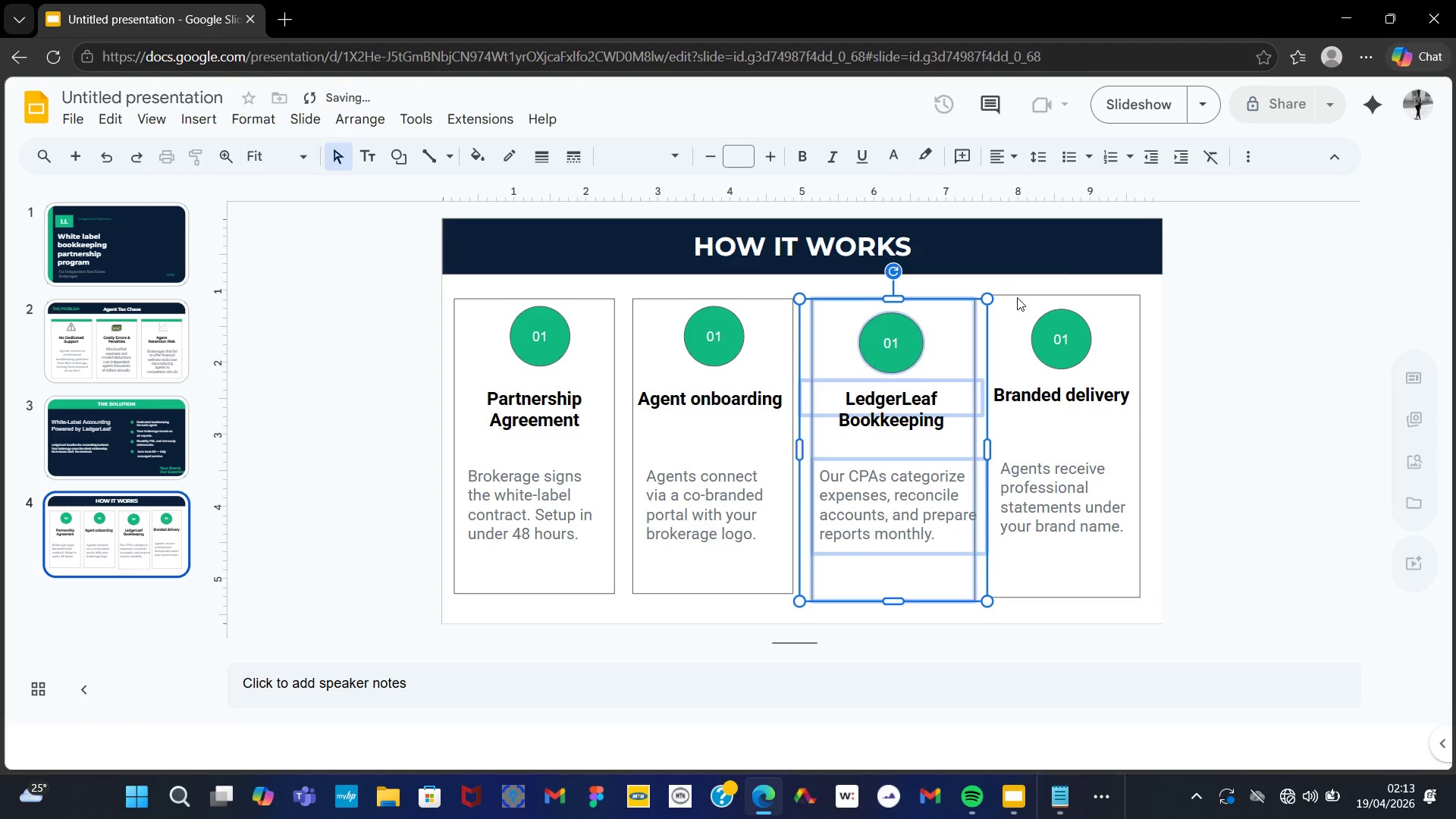 
left_click([1018, 297])
 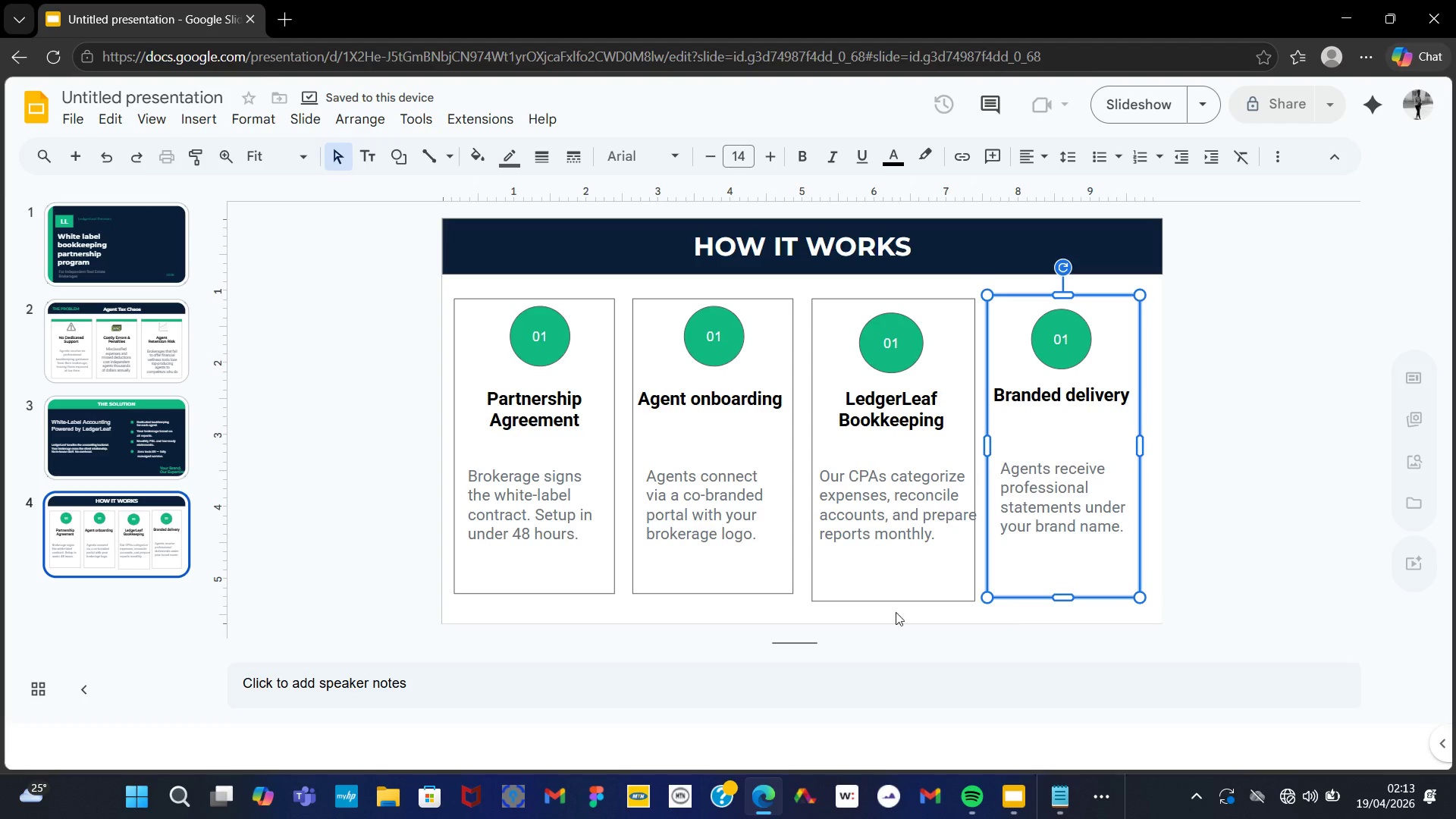 
left_click([886, 602])
 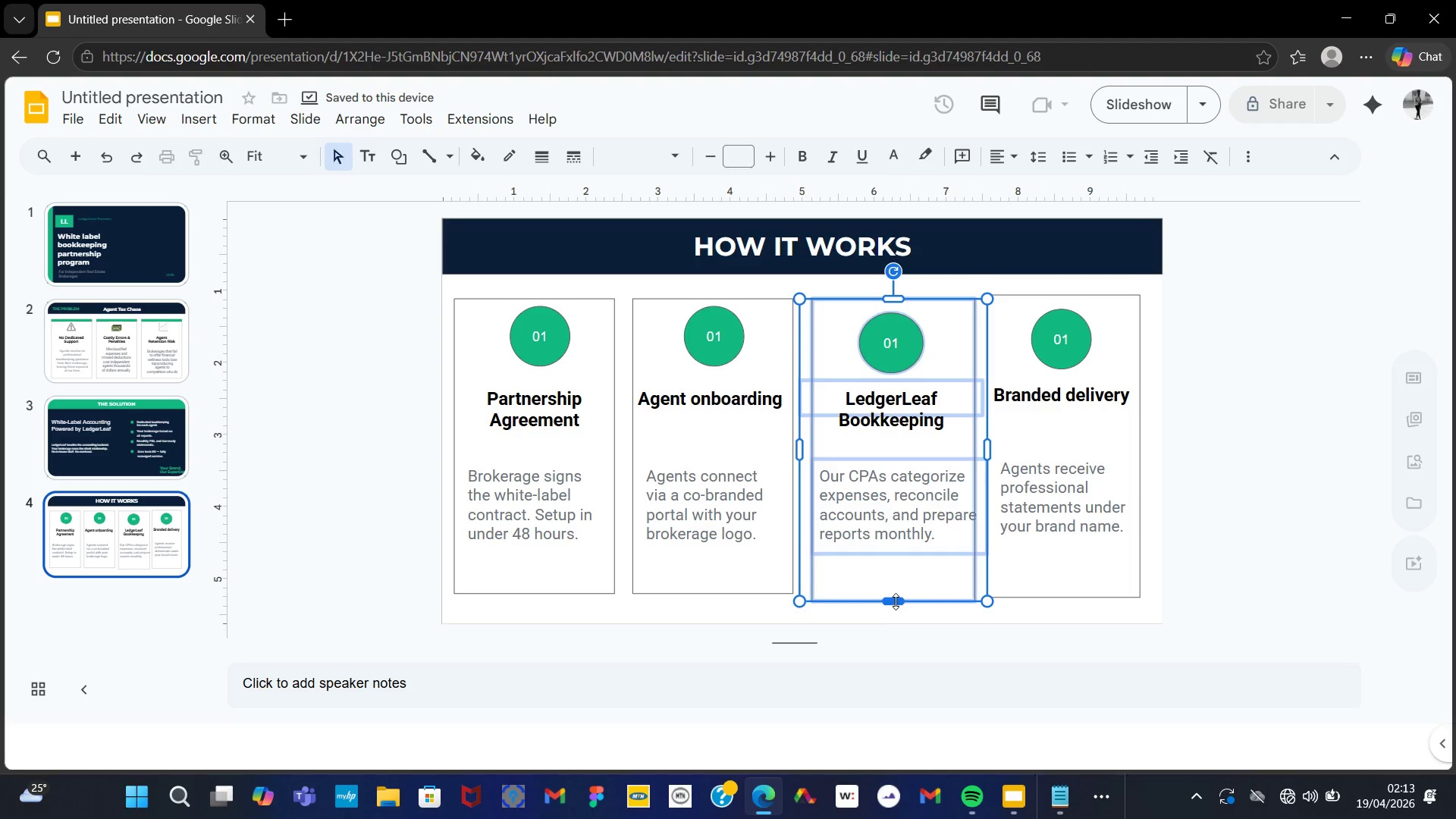 
left_click_drag(start_coordinate=[896, 600], to_coordinate=[894, 595])
 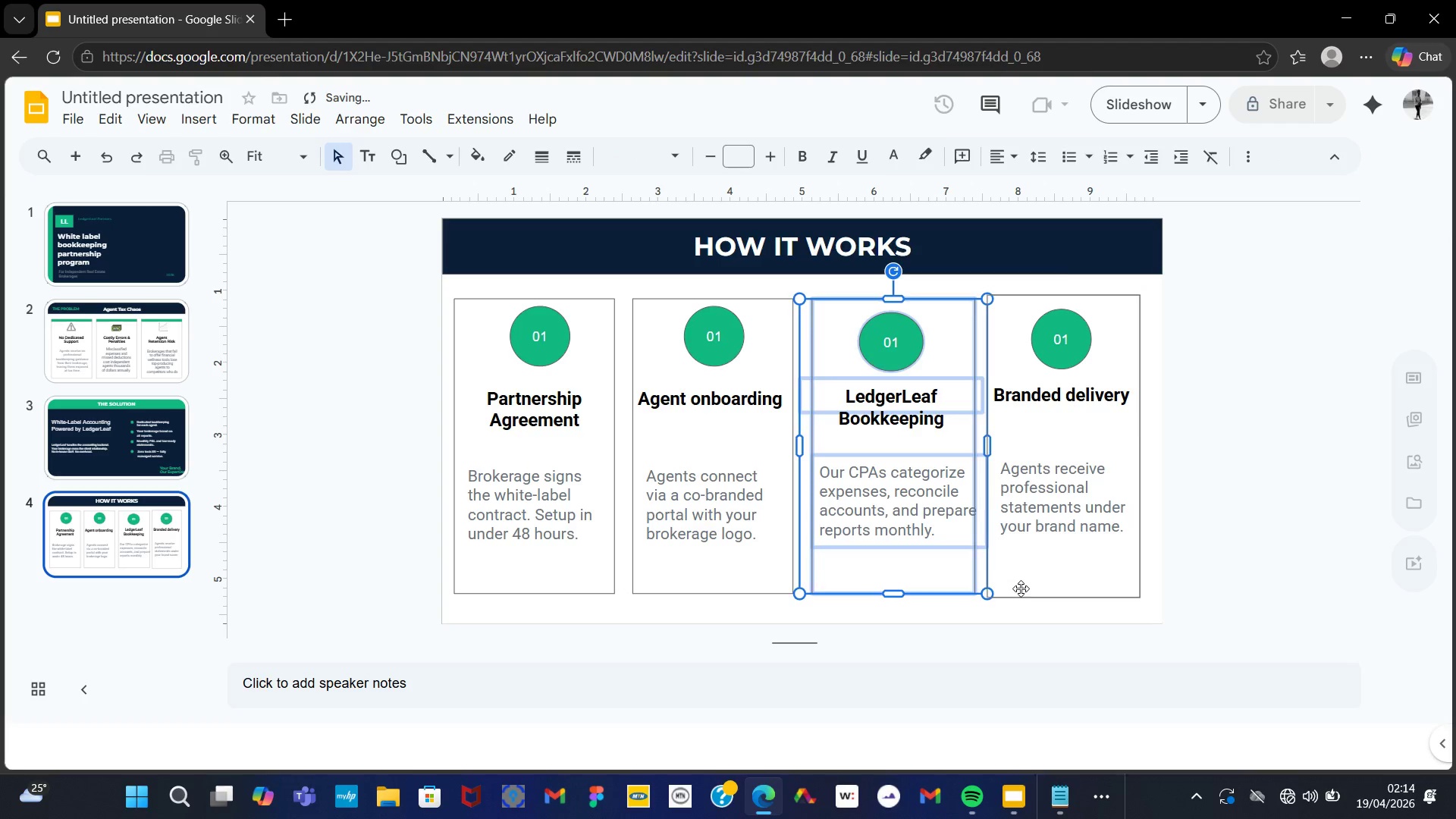 
left_click([1021, 588])
 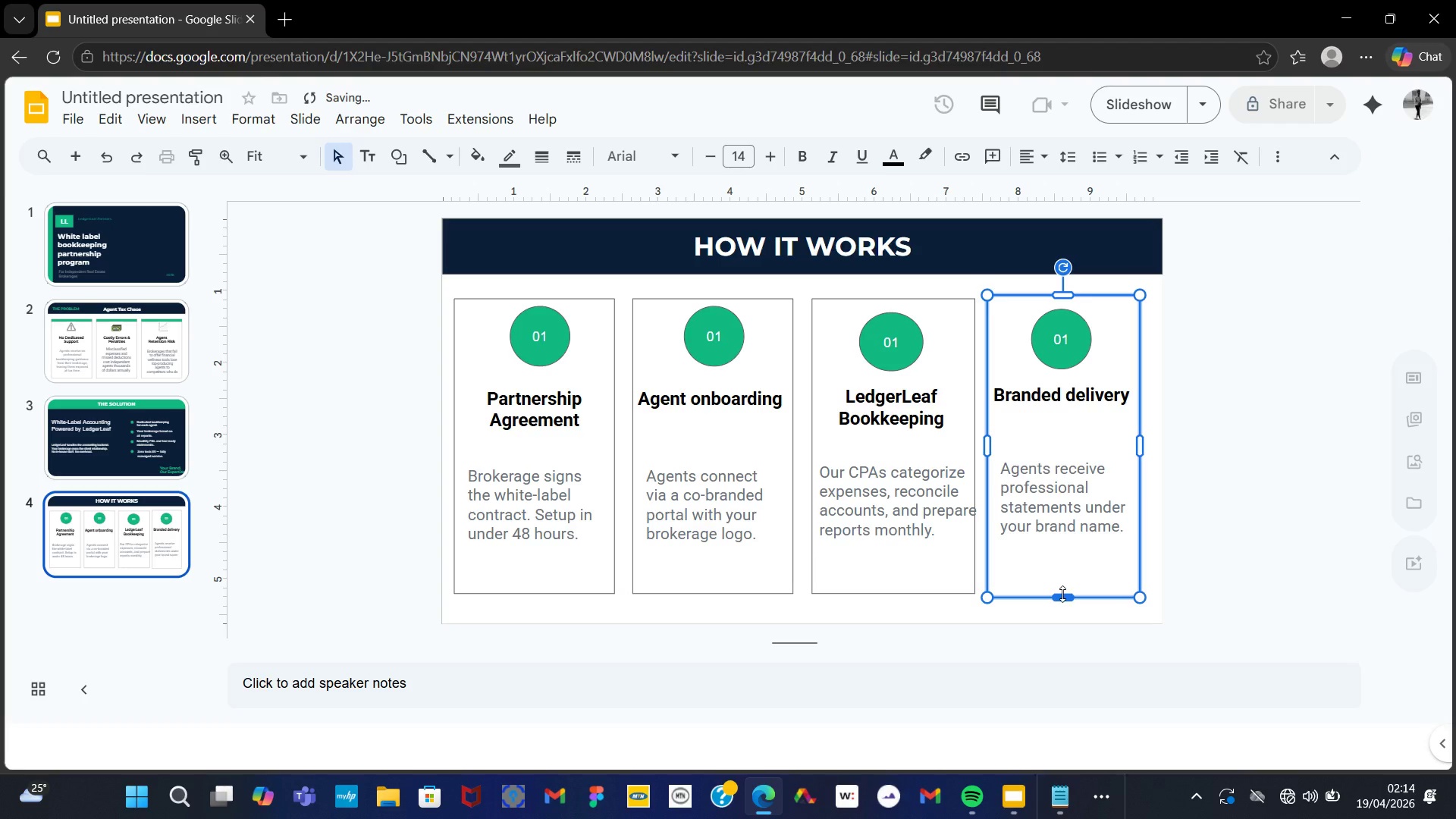 
left_click_drag(start_coordinate=[1062, 592], to_coordinate=[1062, 585])
 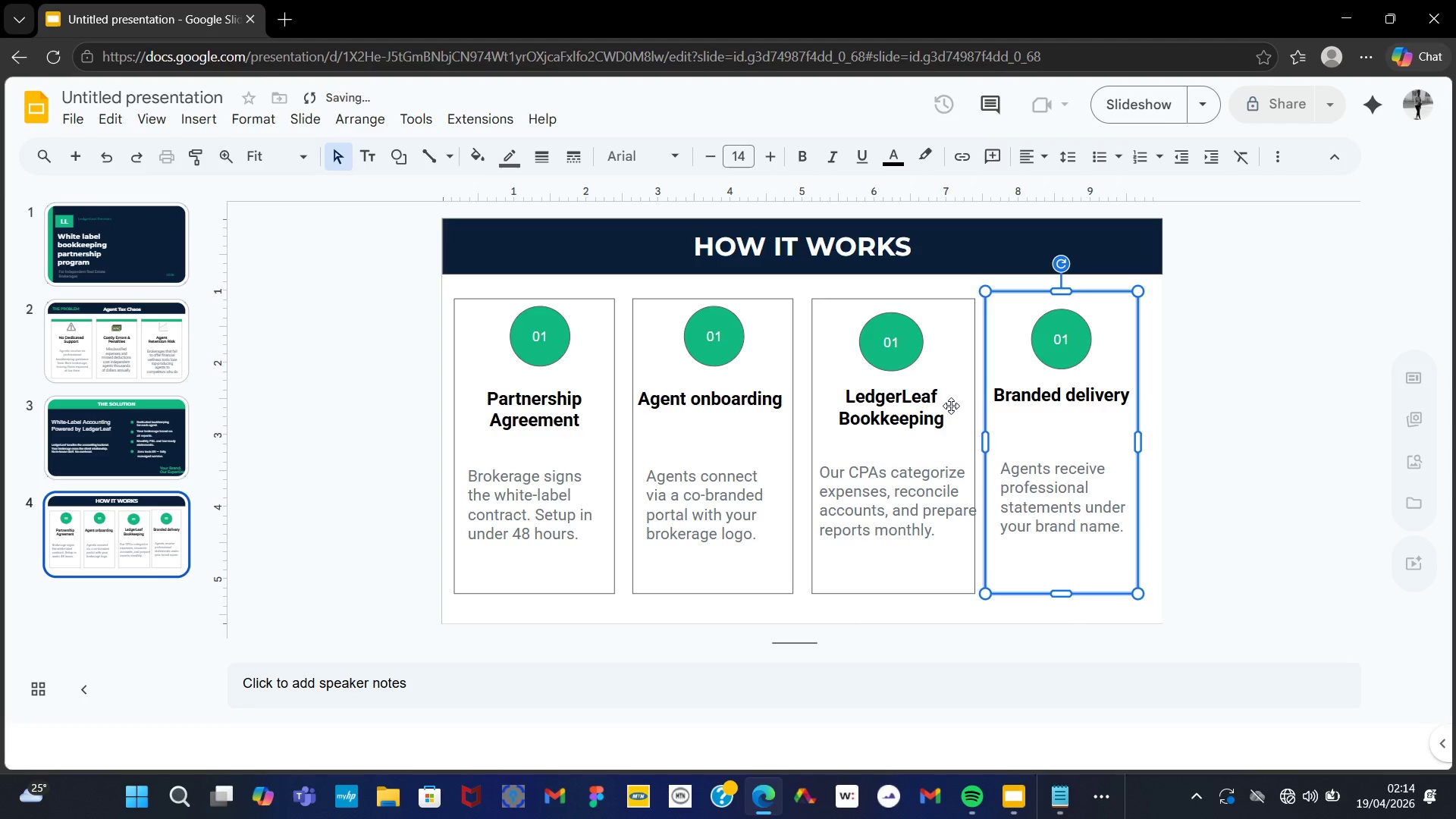 
key(Control+Z)
 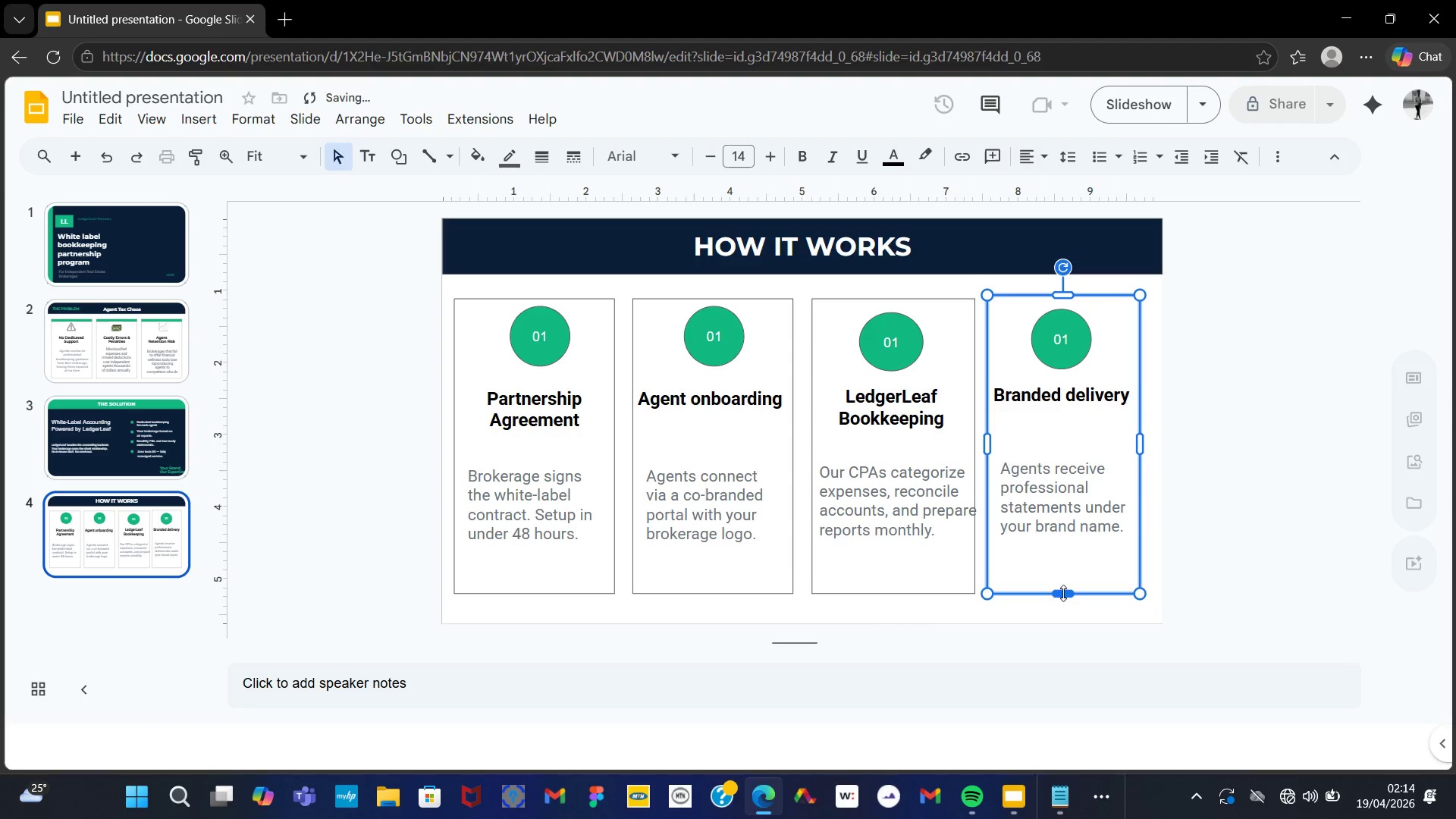 
wait(5.08)
 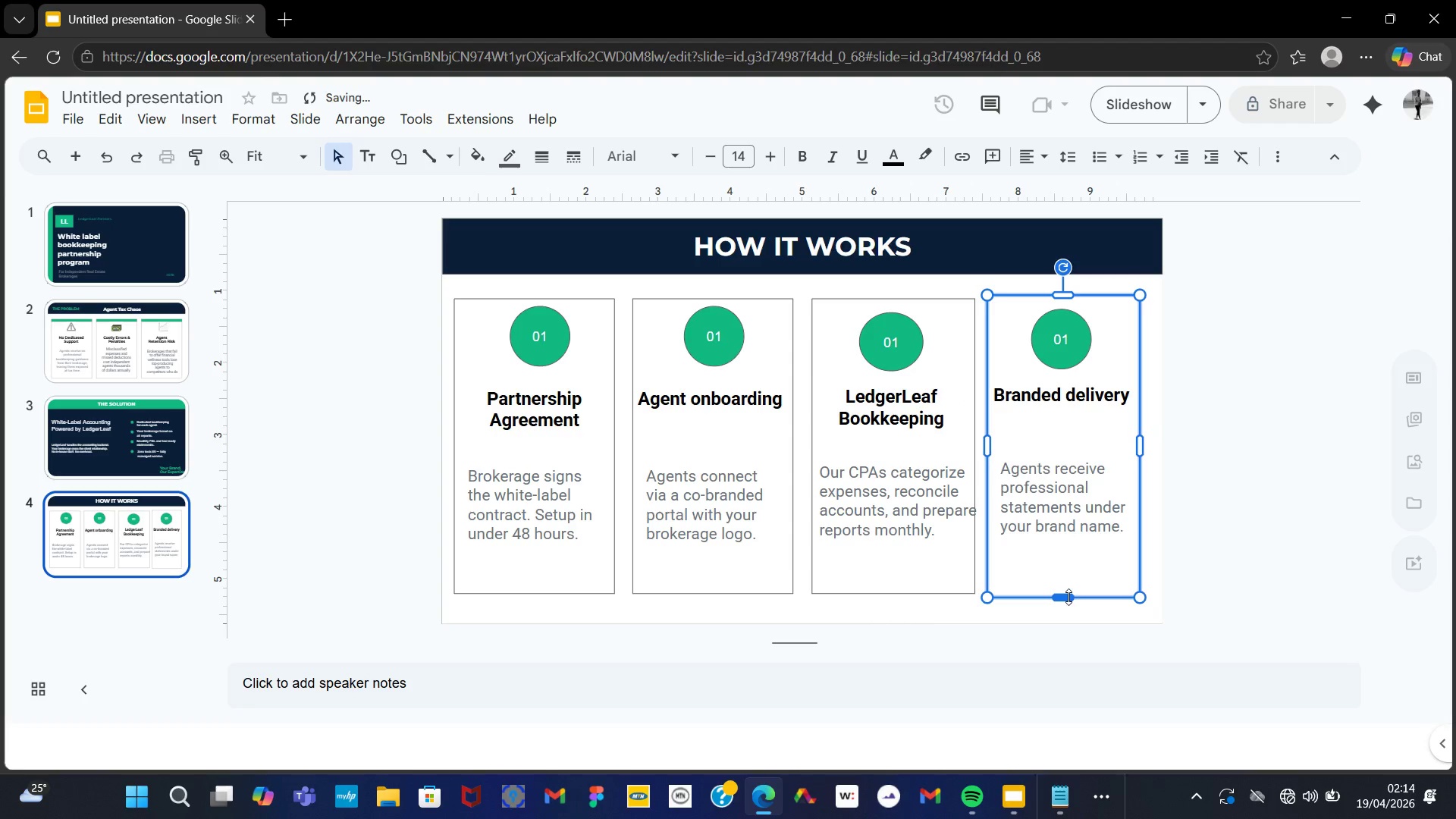 
left_click([981, 287])
 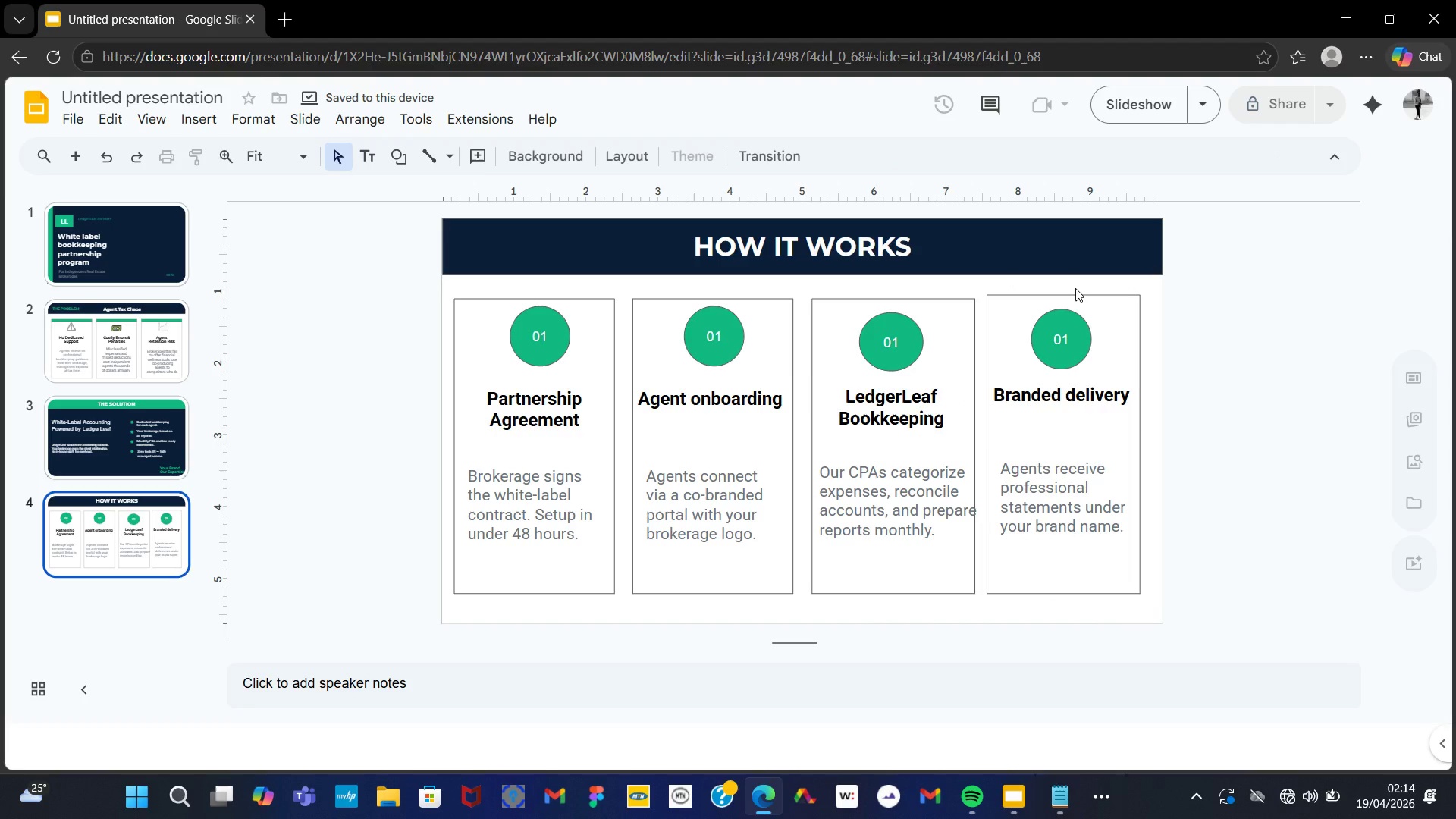 
left_click([1075, 288])
 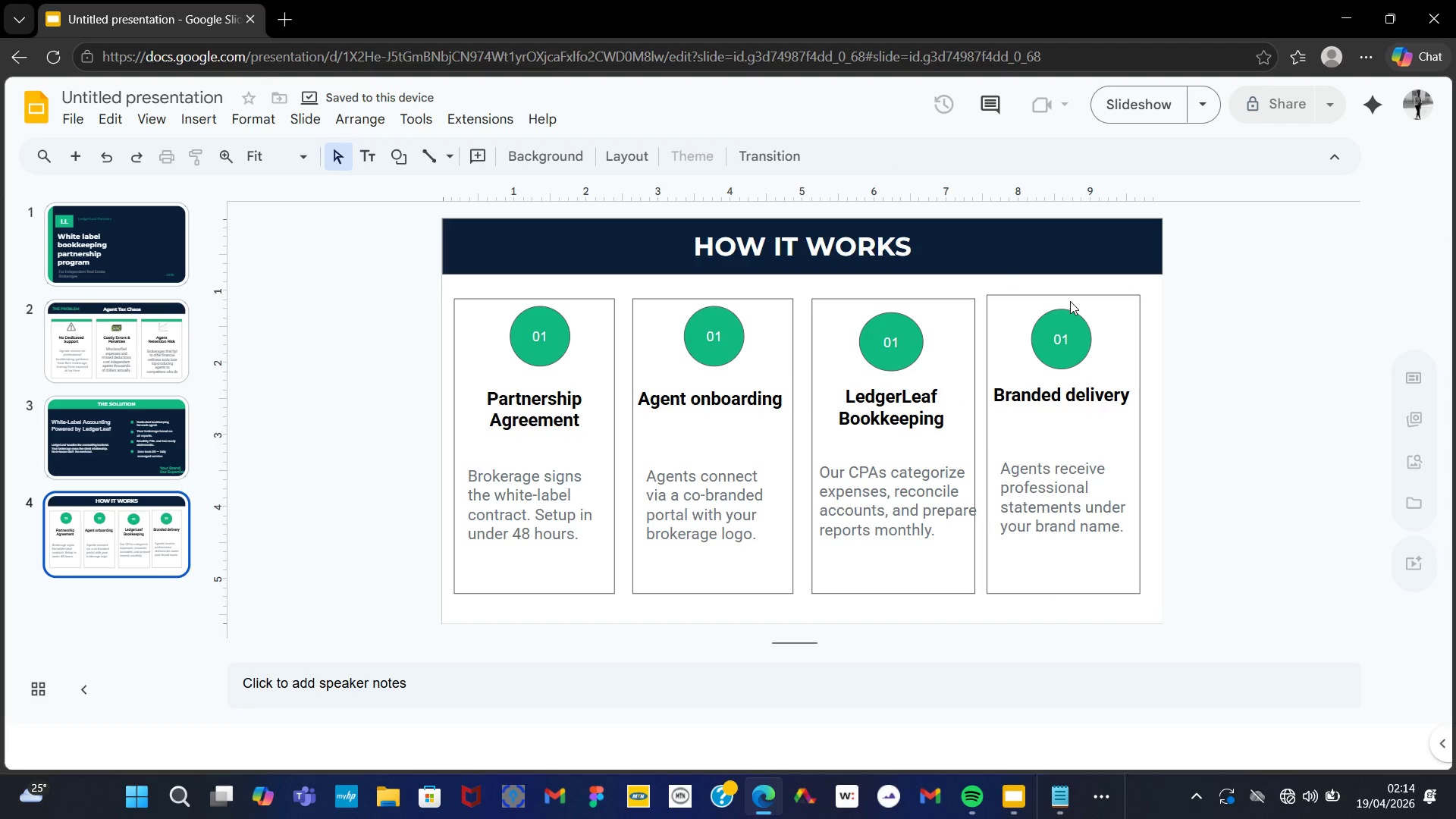 
left_click([1070, 301])
 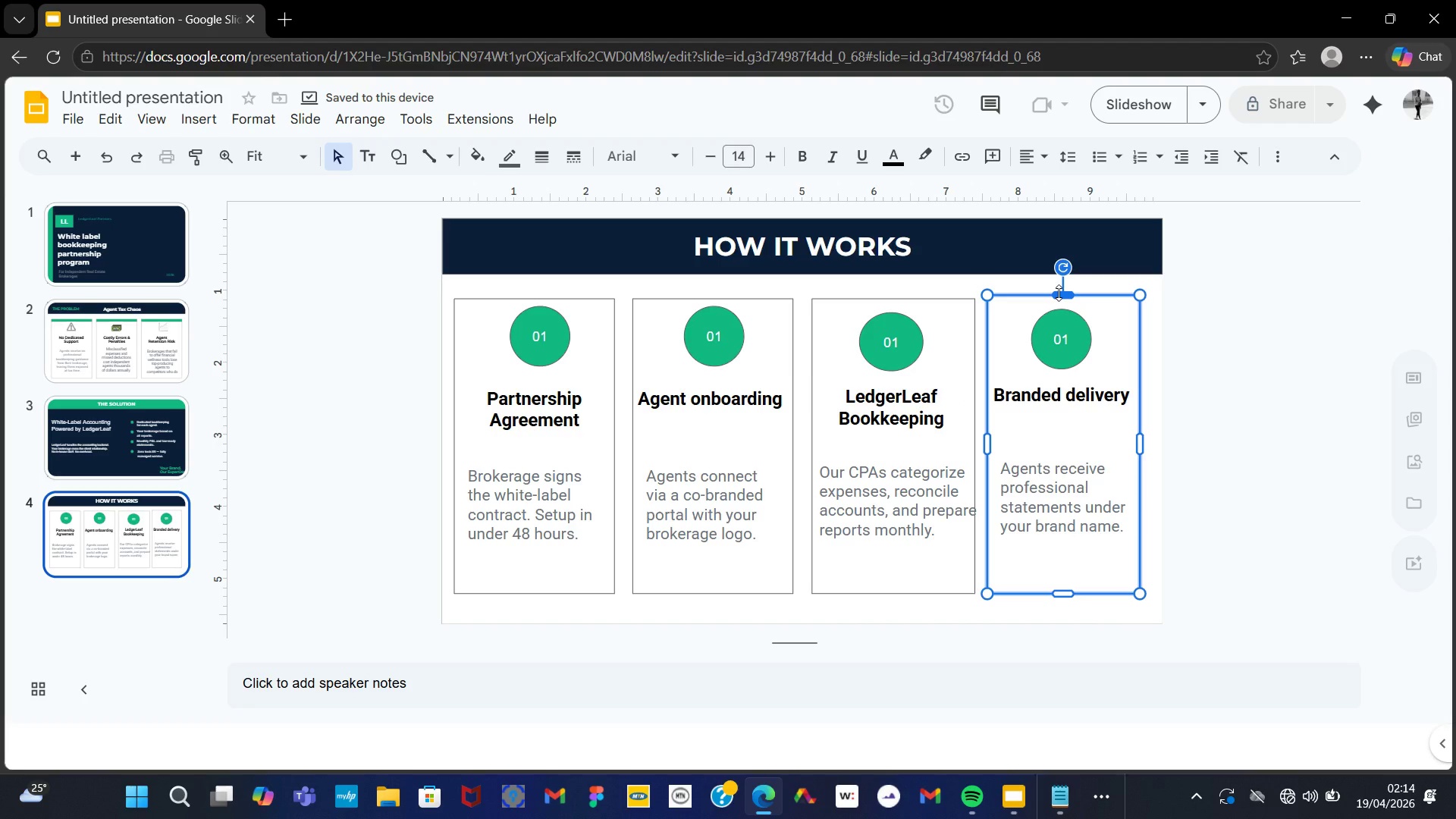 
left_click_drag(start_coordinate=[1059, 292], to_coordinate=[1061, 297])
 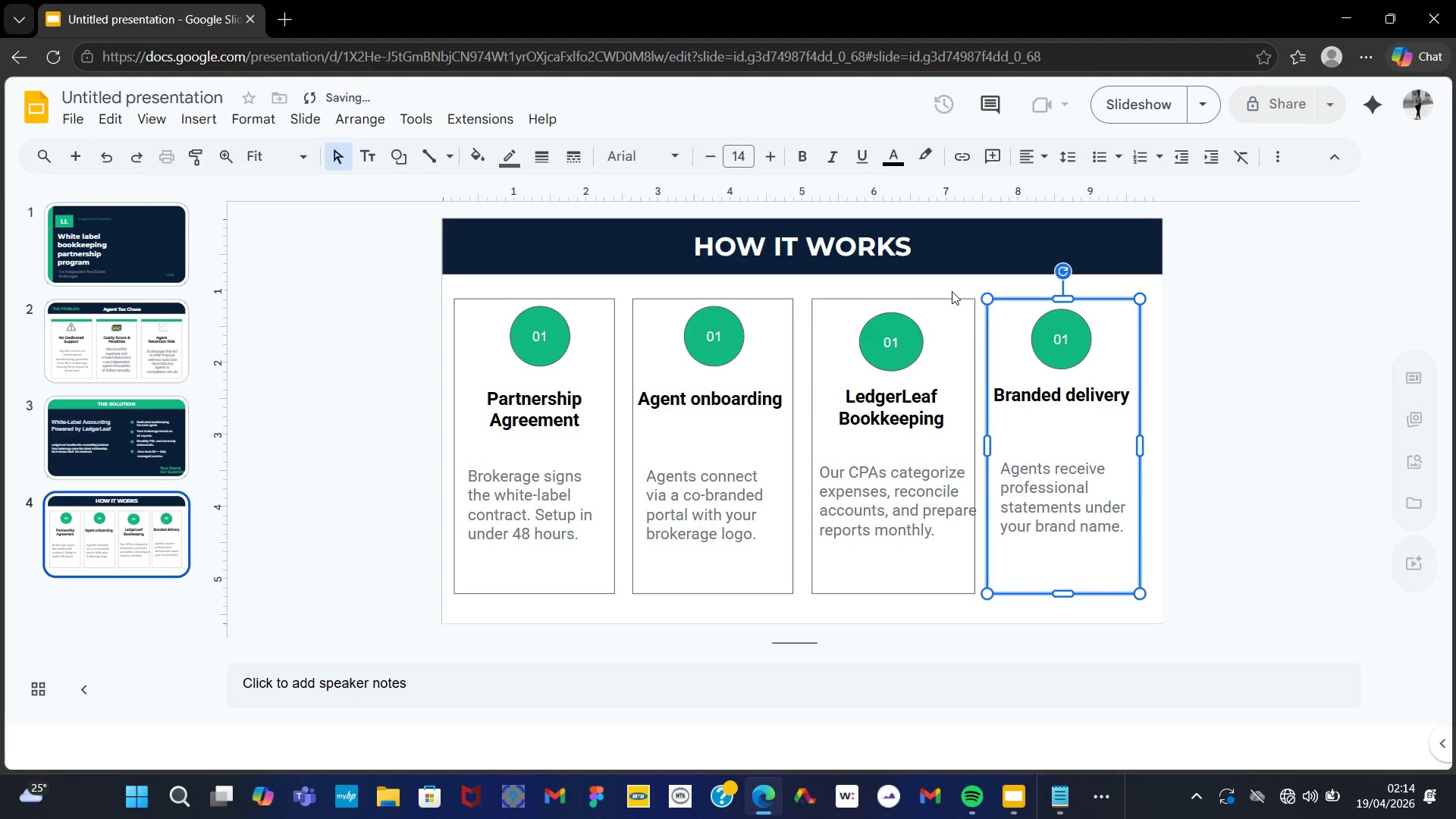 
left_click([952, 291])
 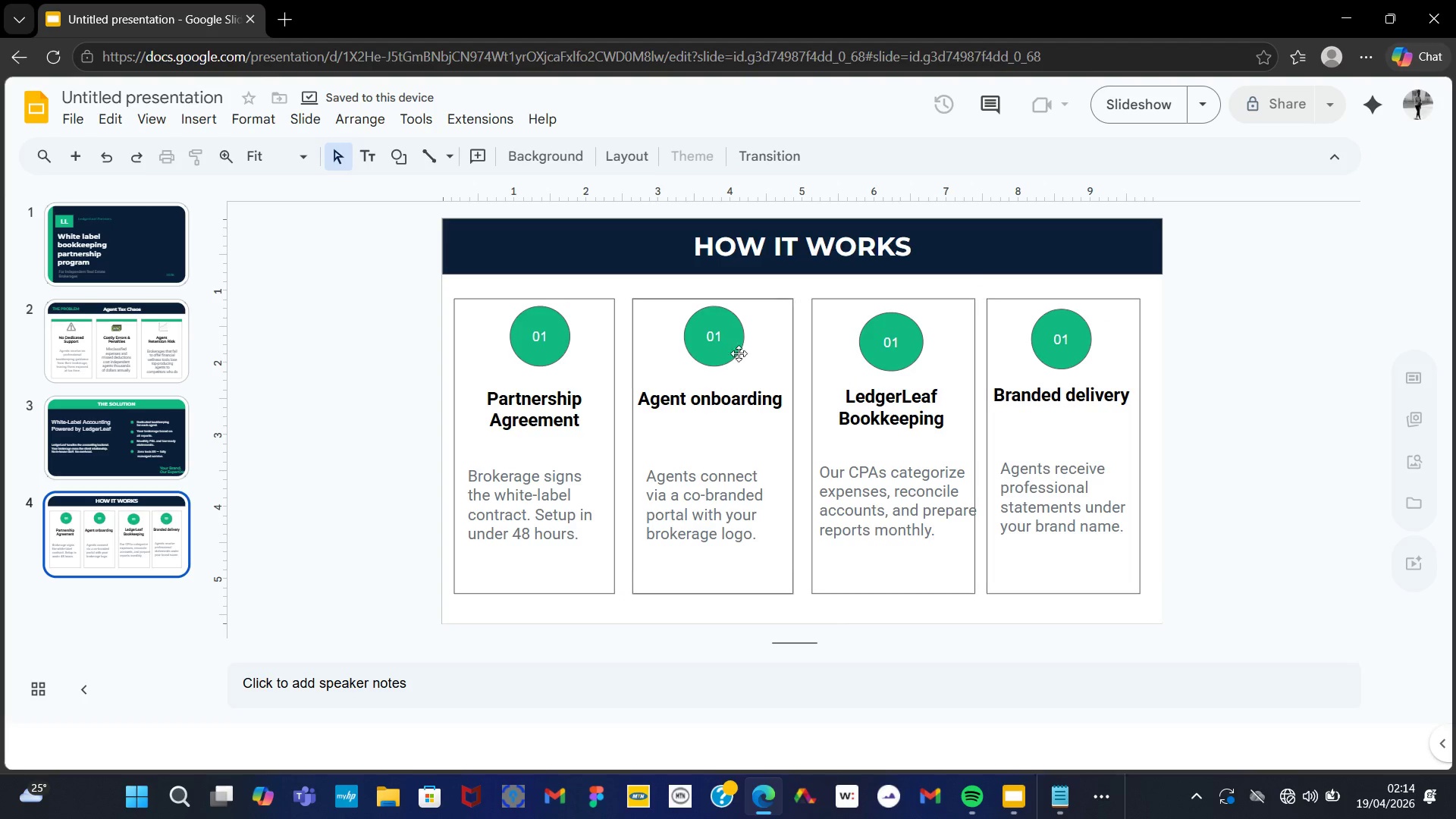 
left_click([727, 348])
 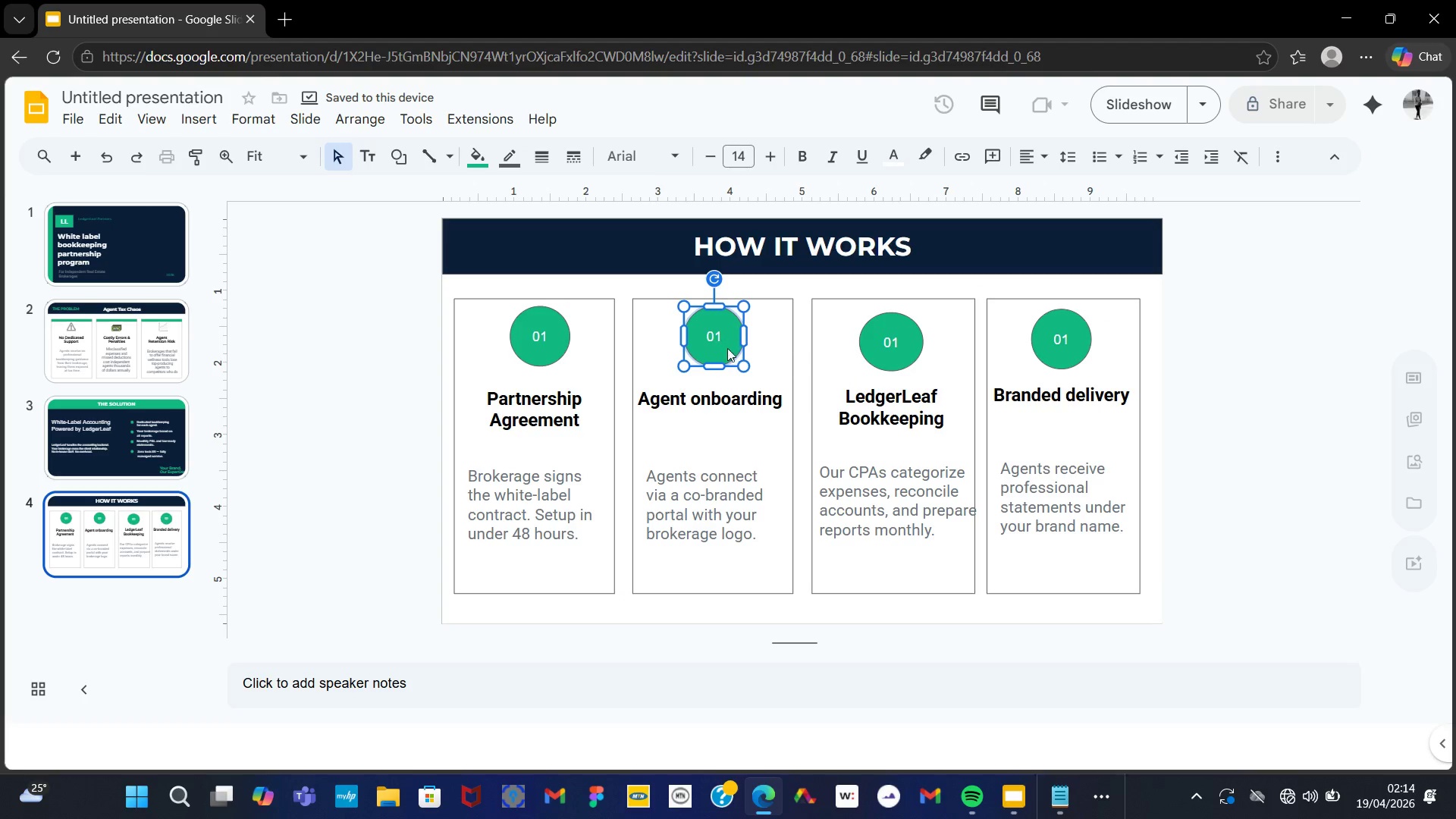 
double_click([727, 348])
 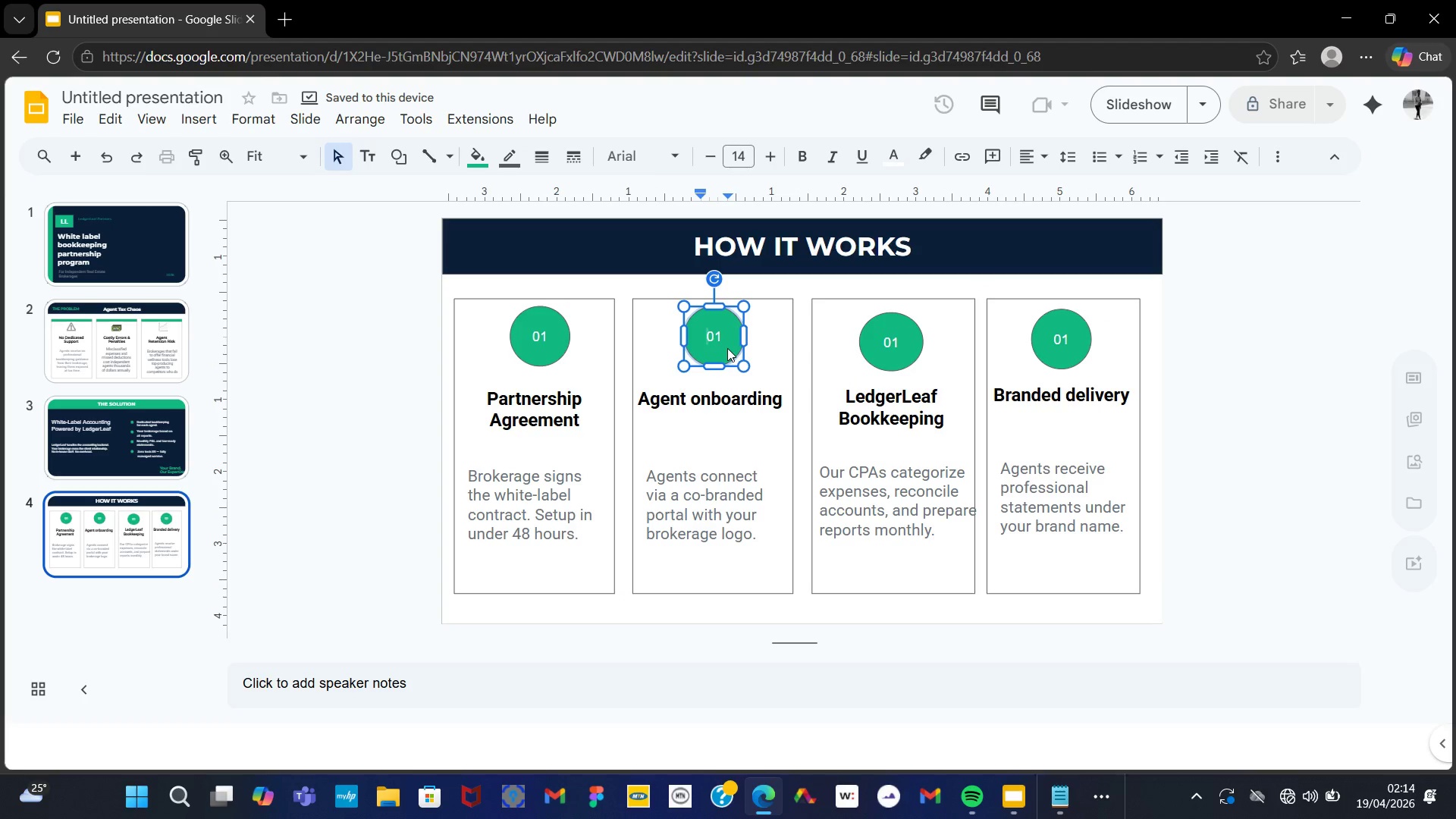 
key(ArrowRight)
 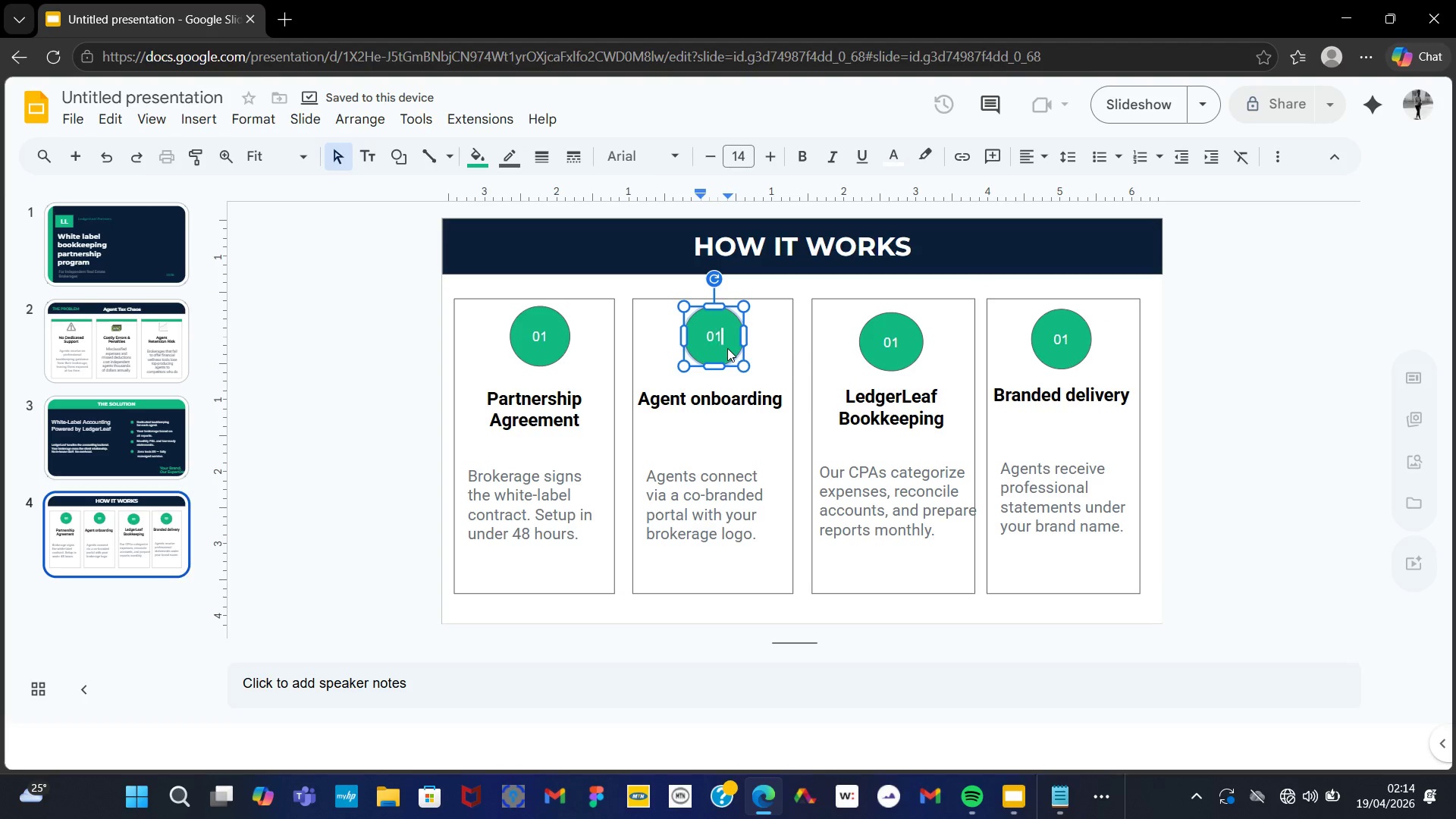 
key(ArrowRight)
 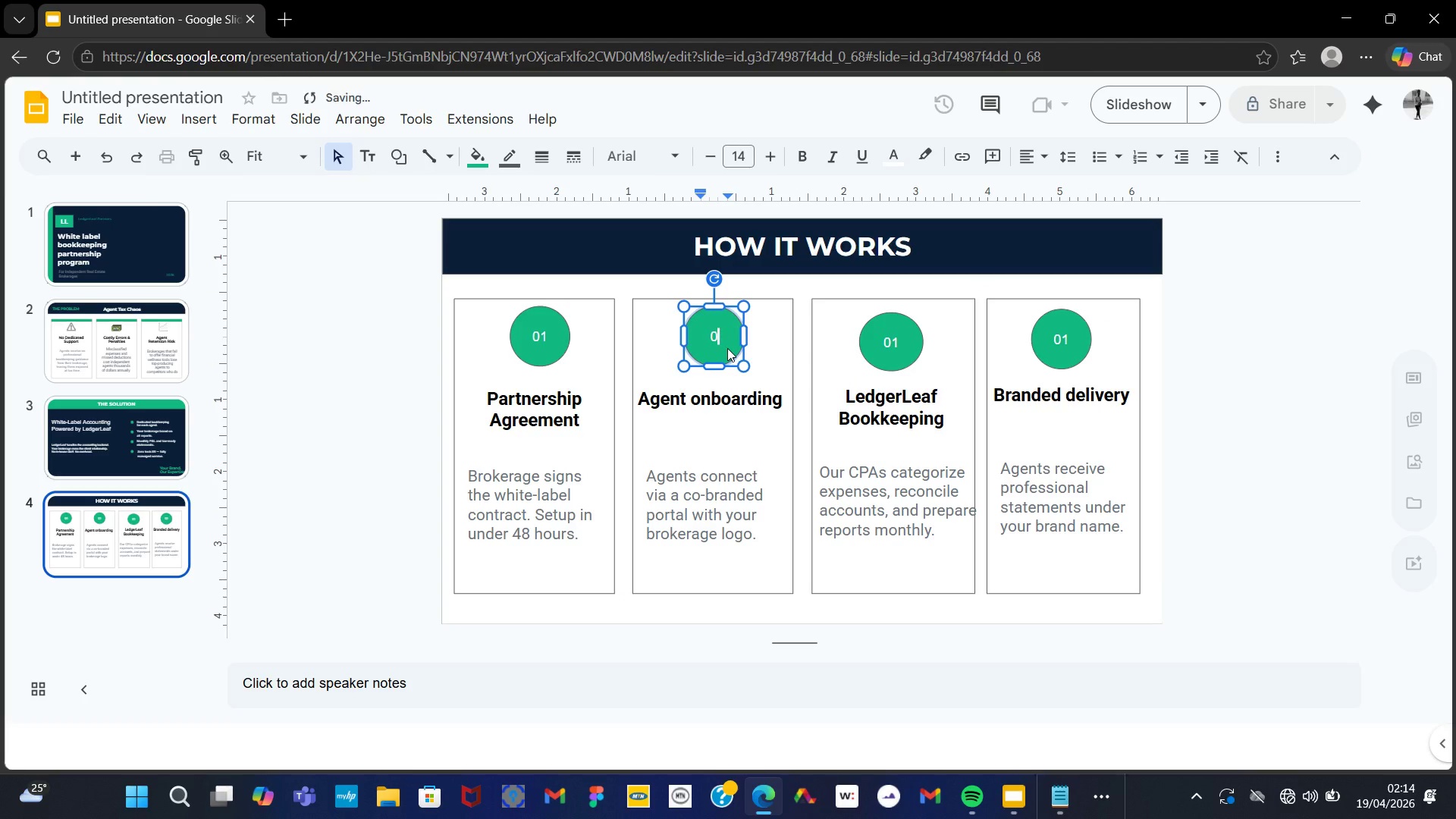 
key(Backspace)
 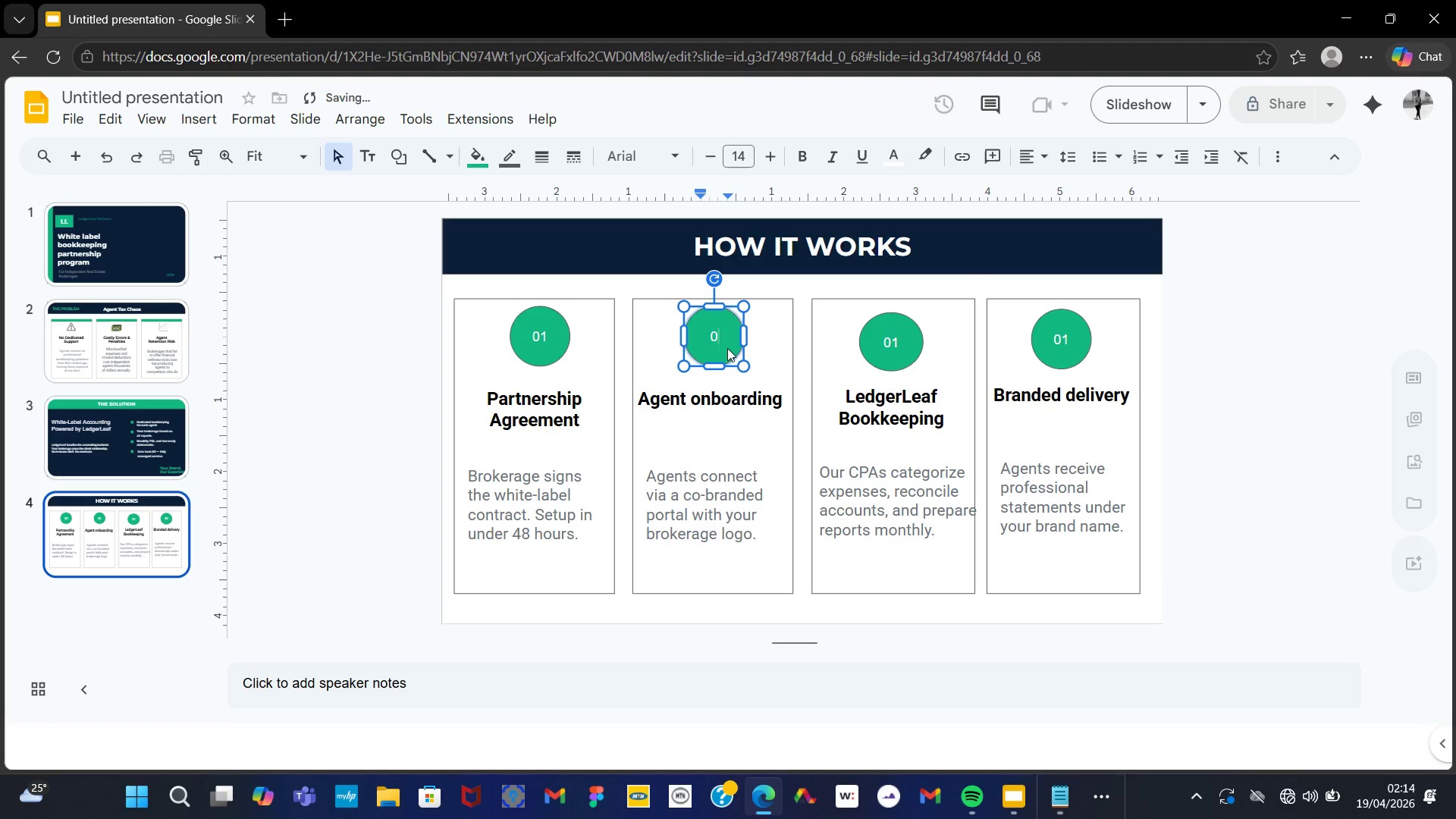 
key(2)
 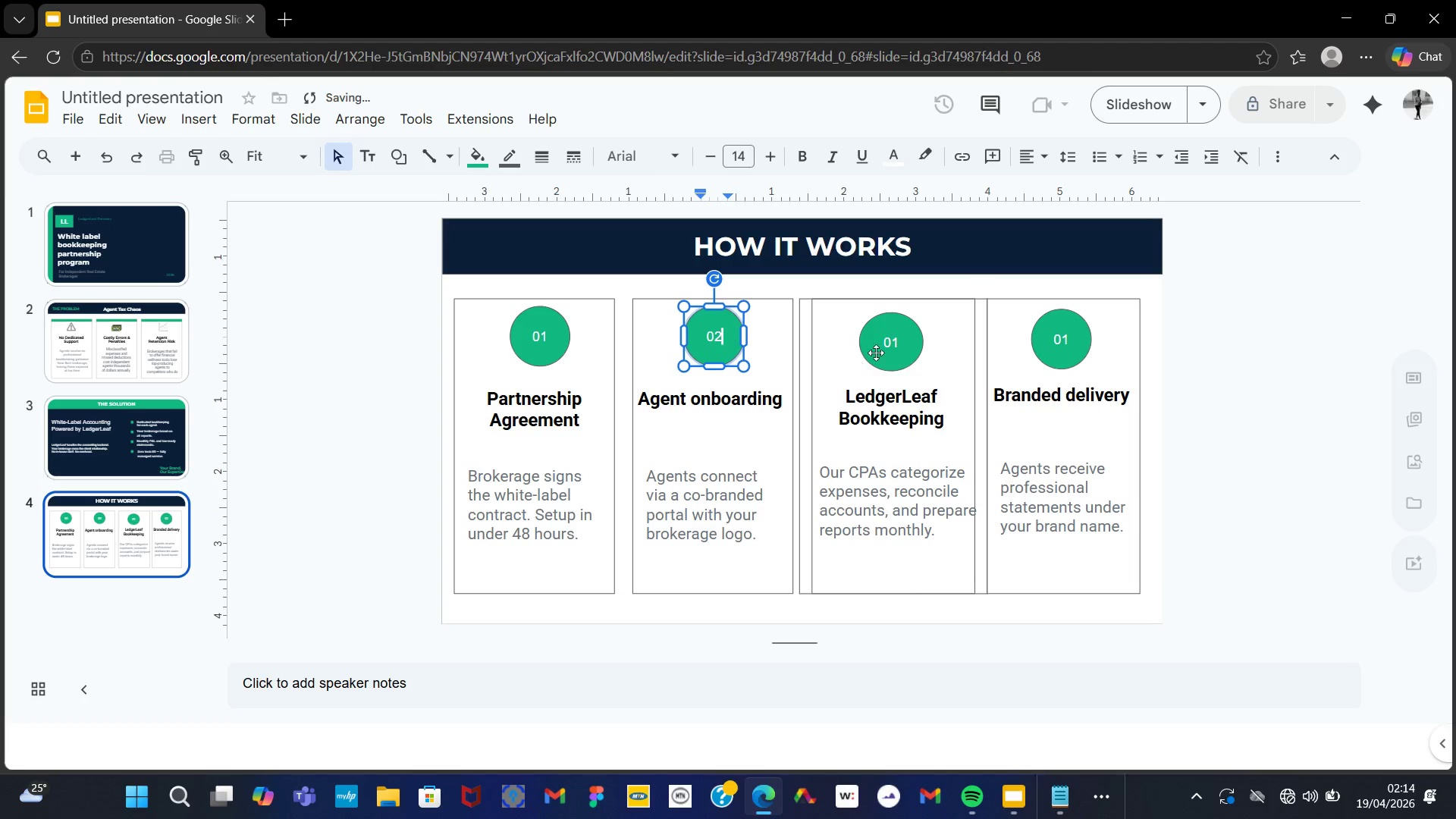 
left_click([891, 345])
 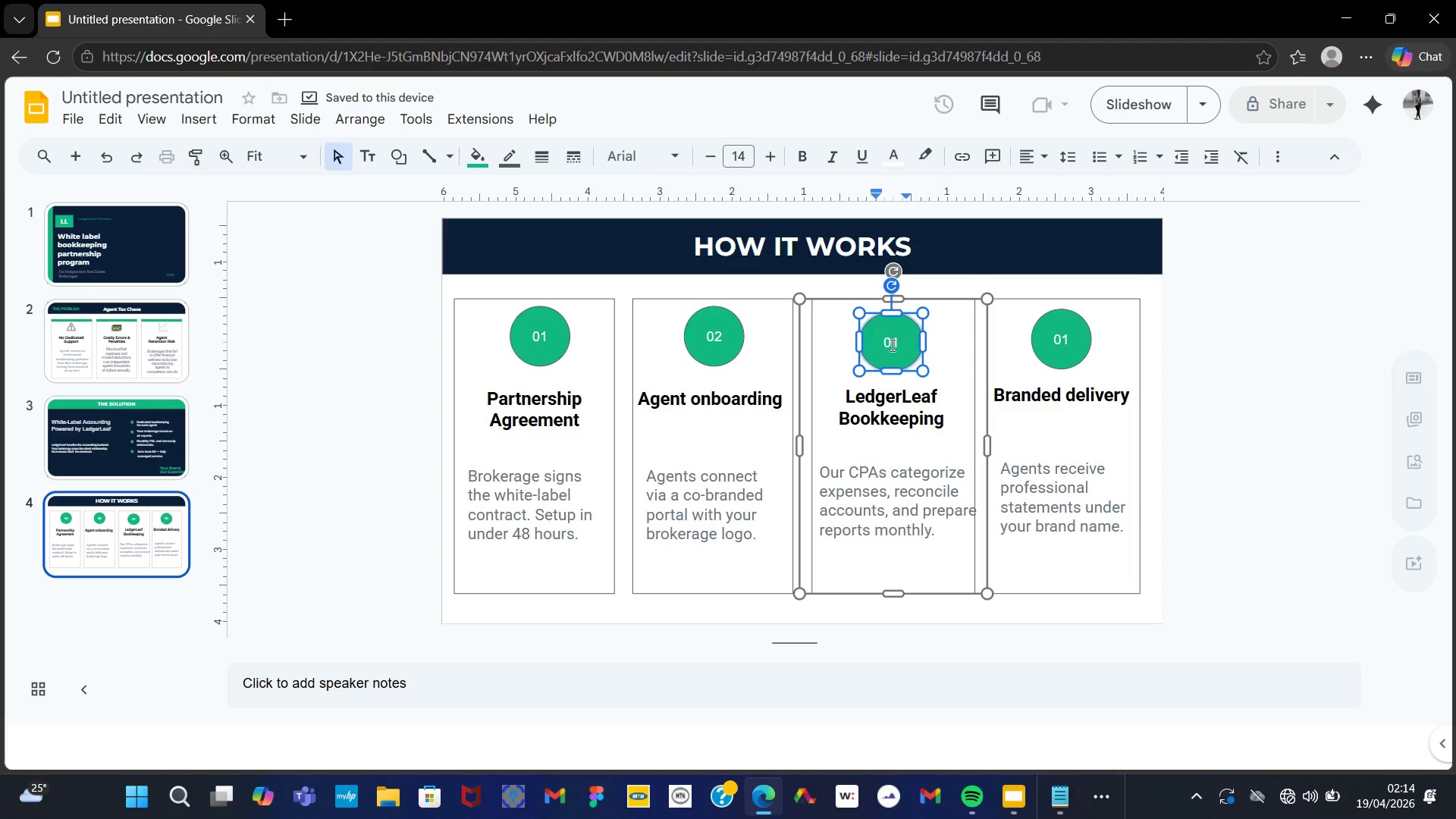 
key(ArrowRight)
 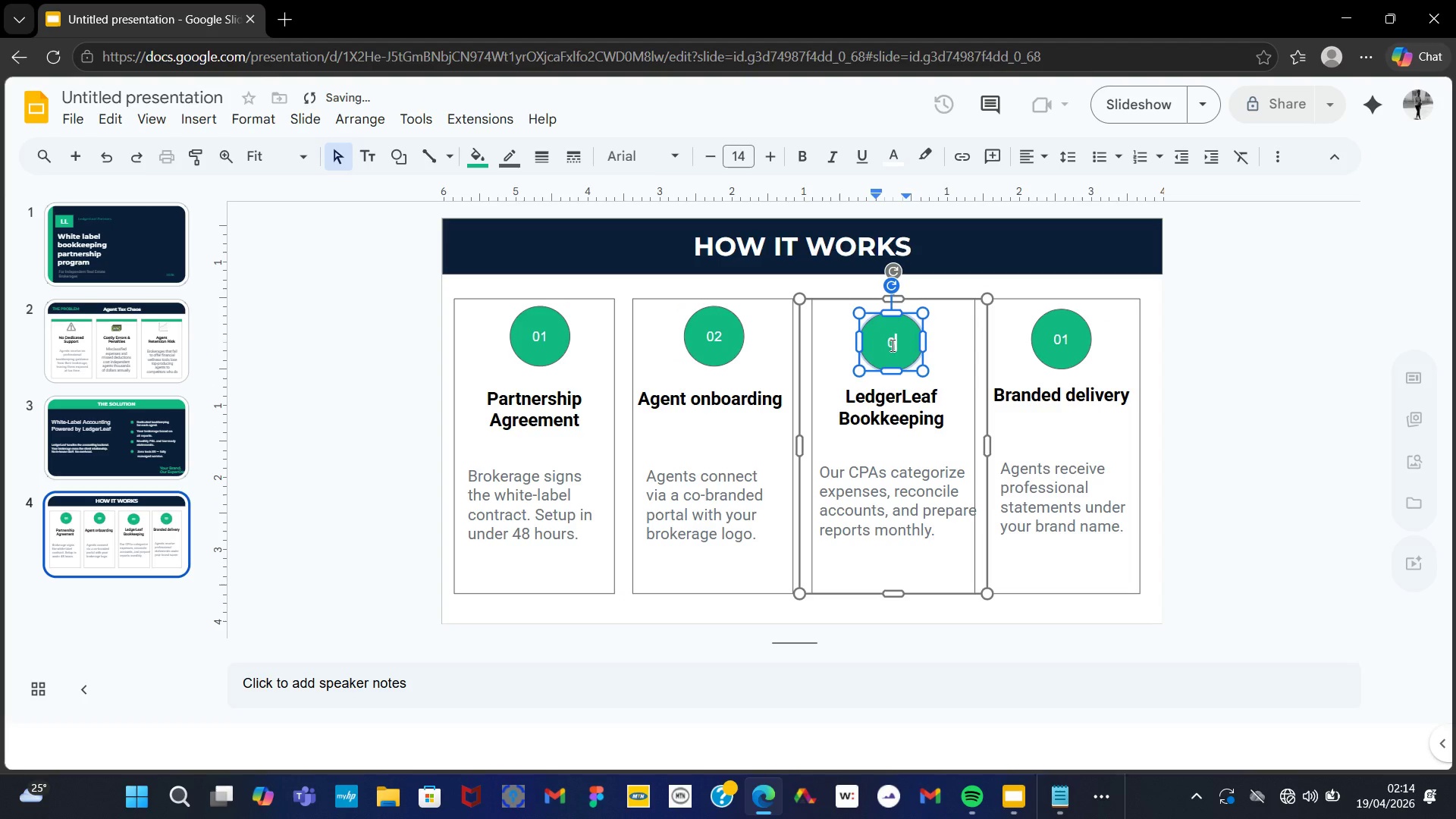 
key(Backspace)
 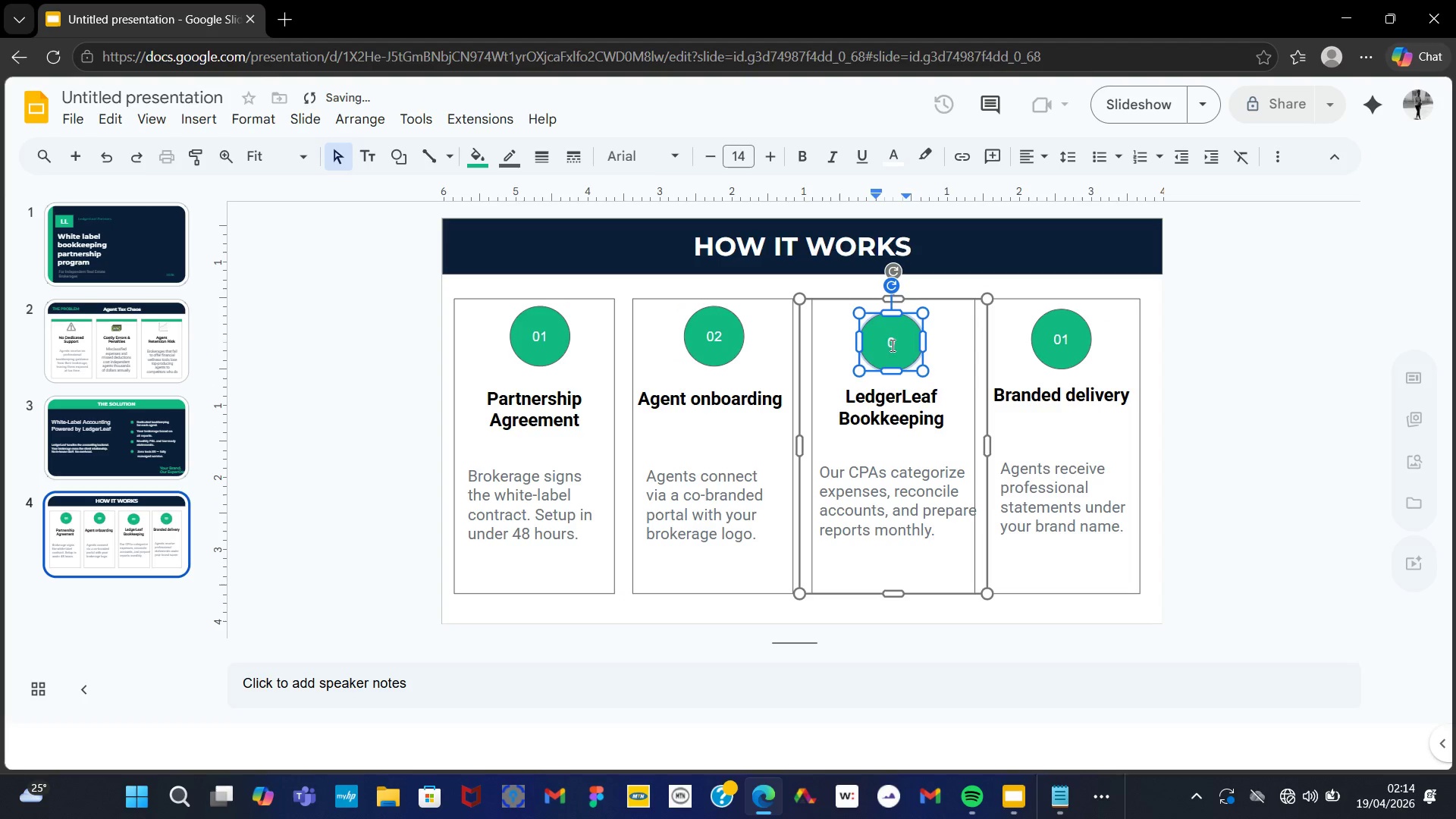 
key(3)
 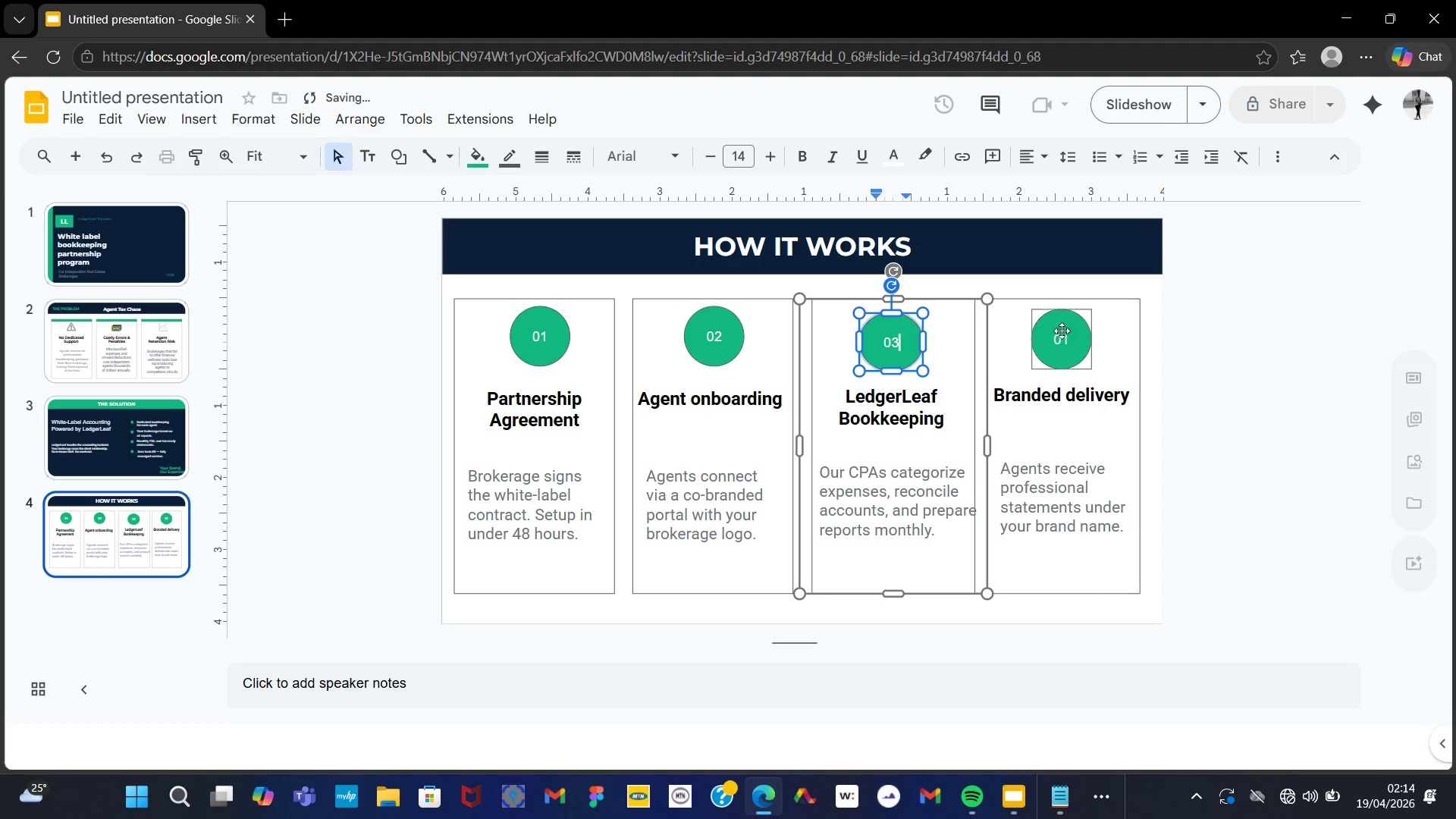 
left_click([1062, 334])
 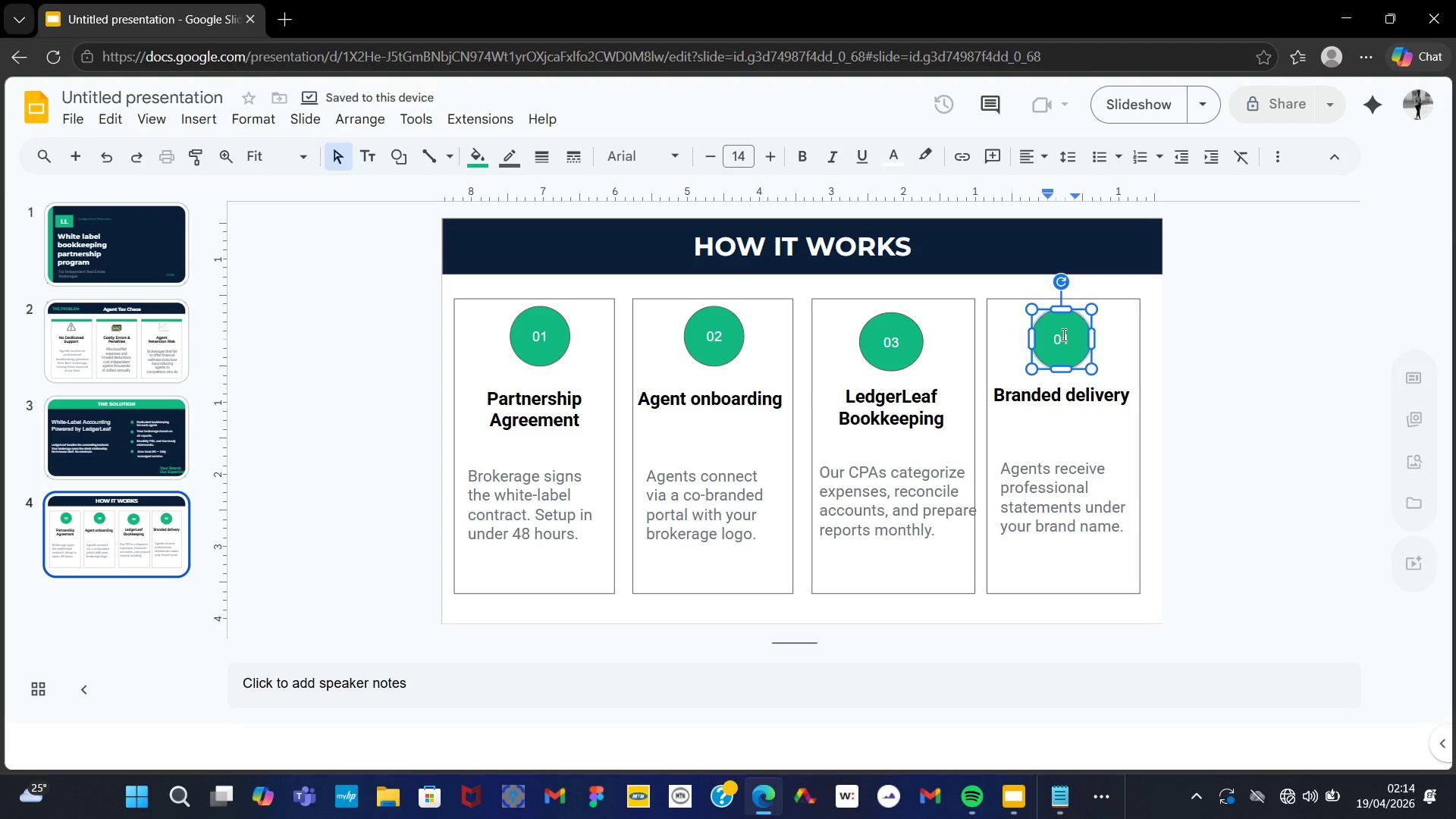 
key(ArrowRight)
 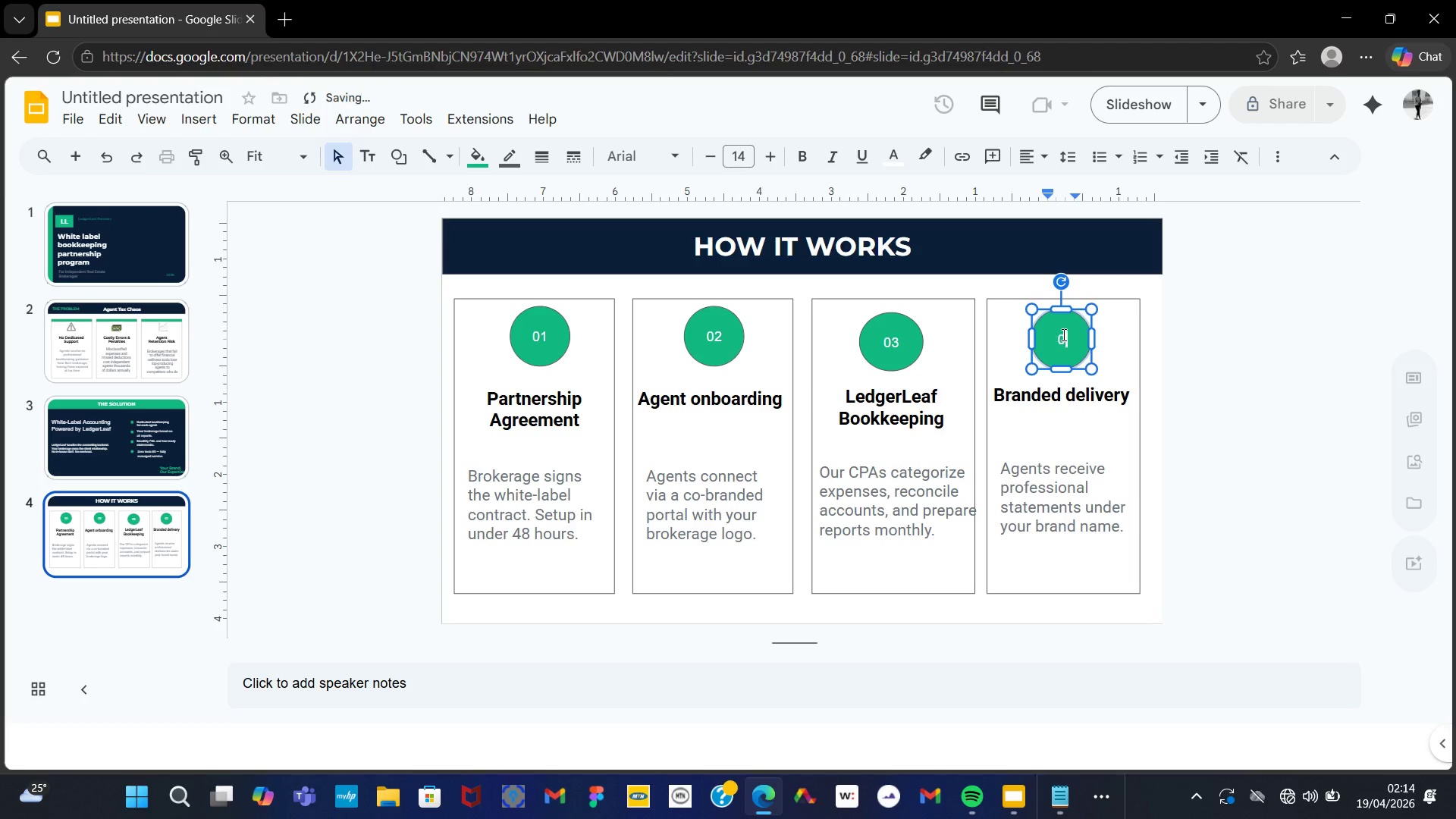 
key(Backspace)
 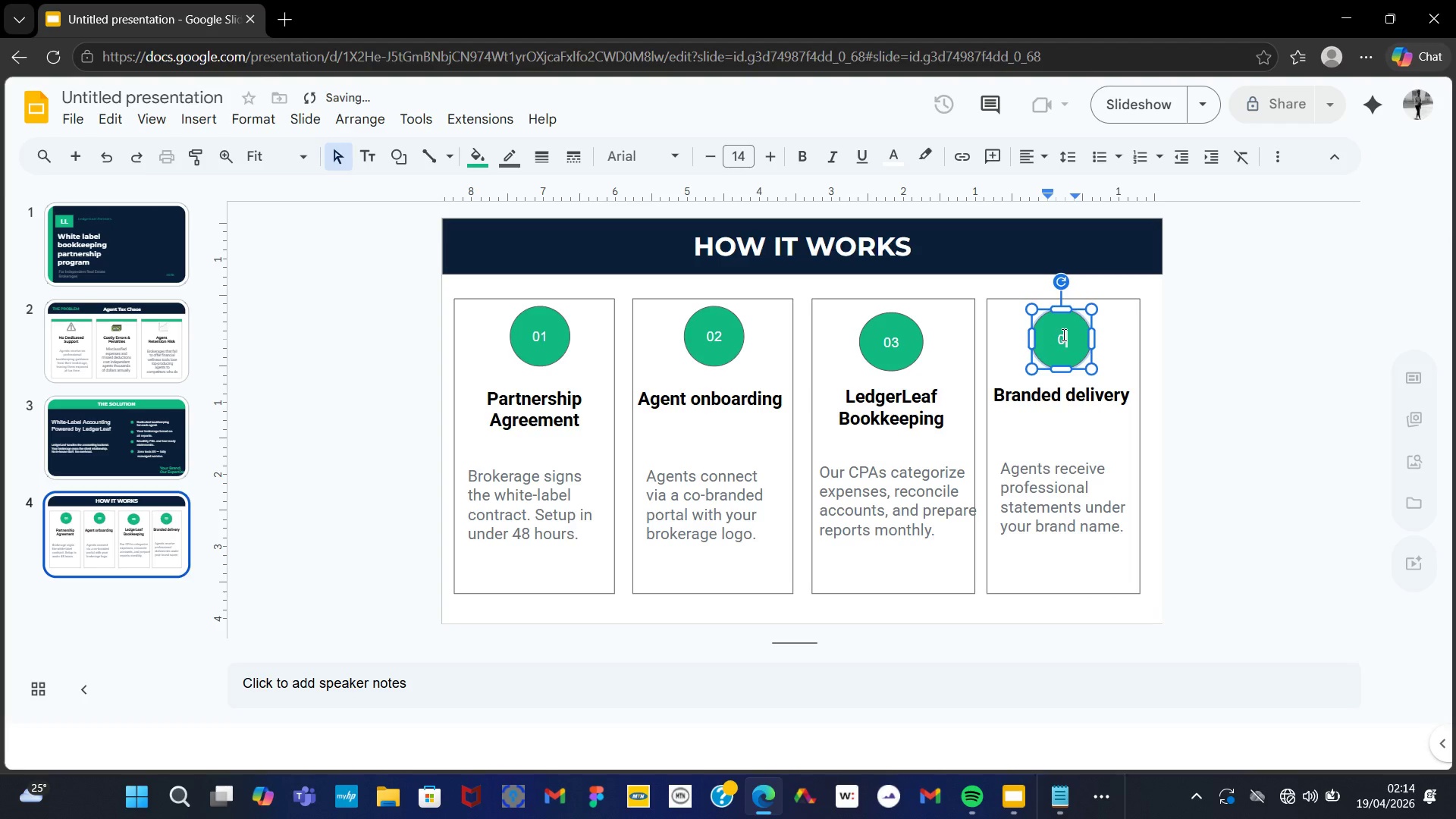 
key(4)
 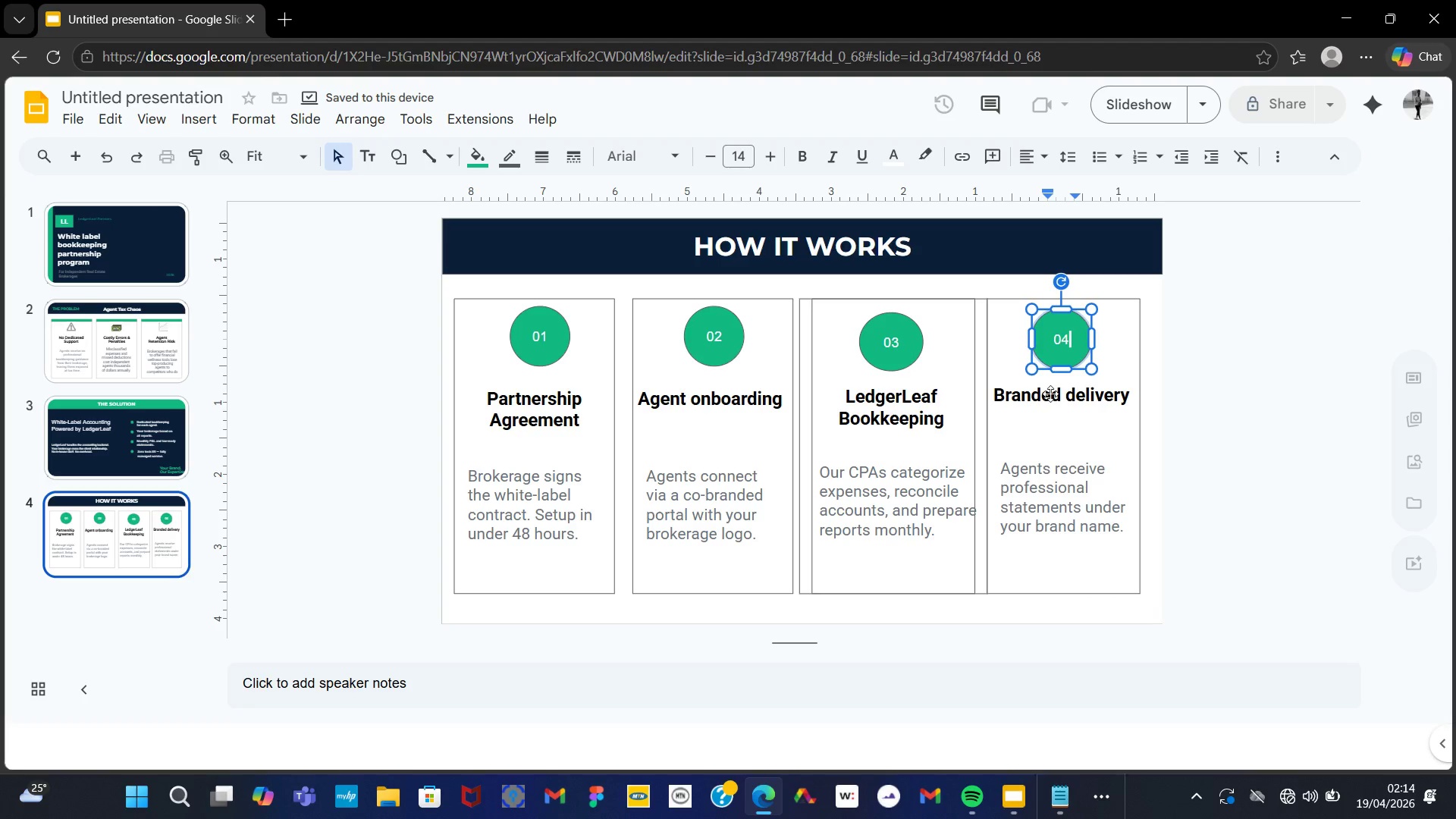 
wait(9.12)
 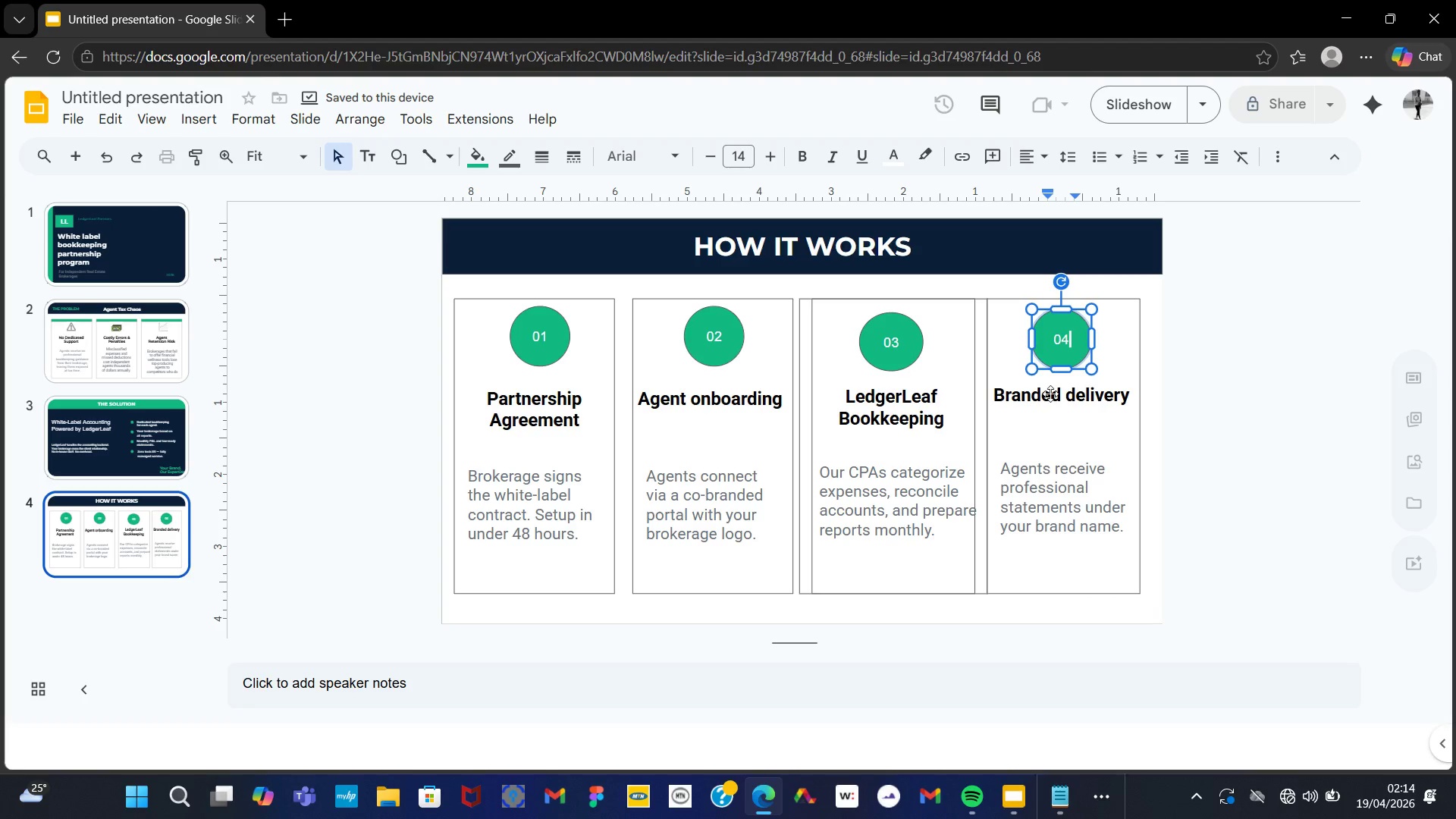 
mouse_move([1313, 794])
 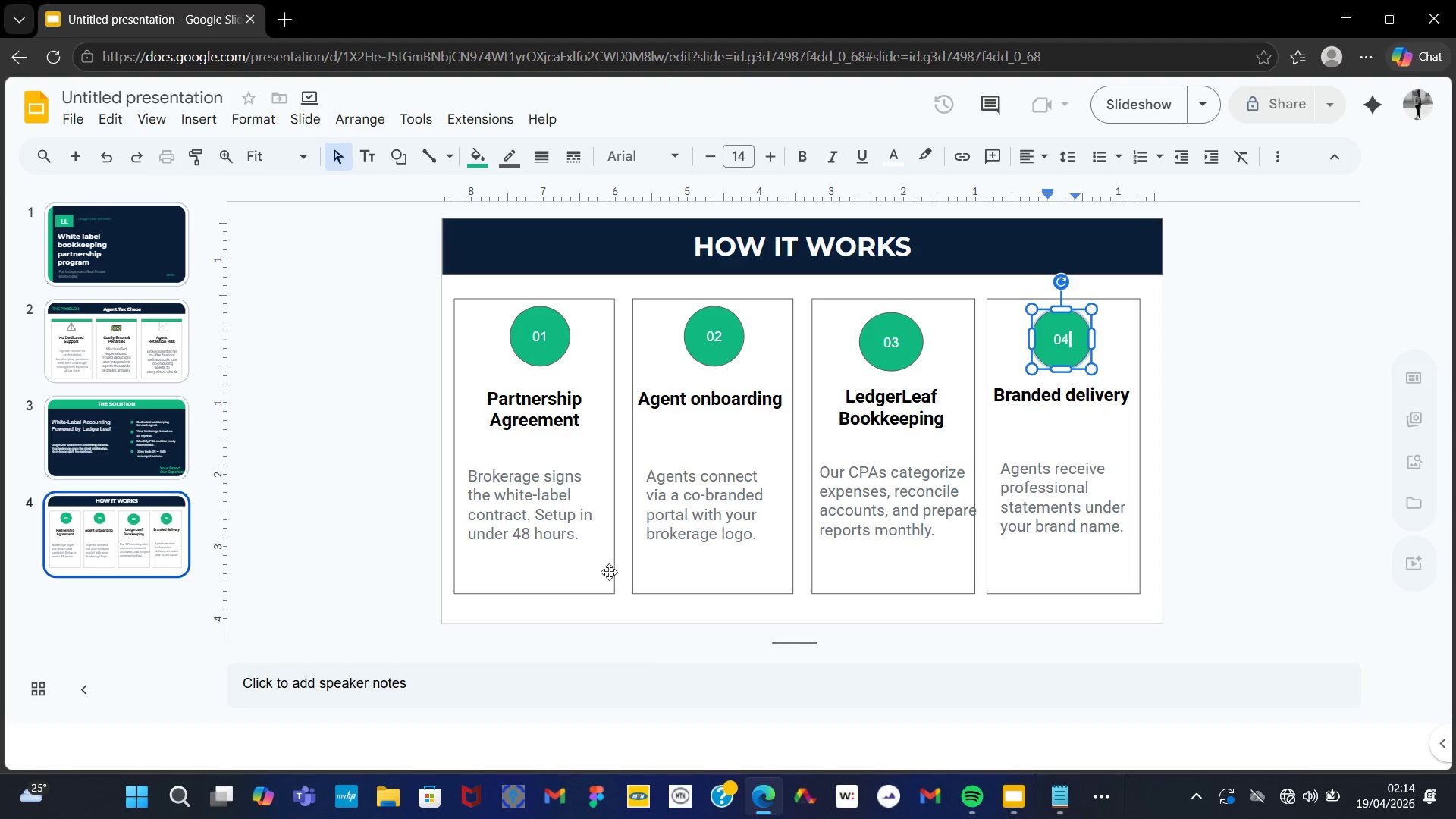 
left_click([604, 570])
 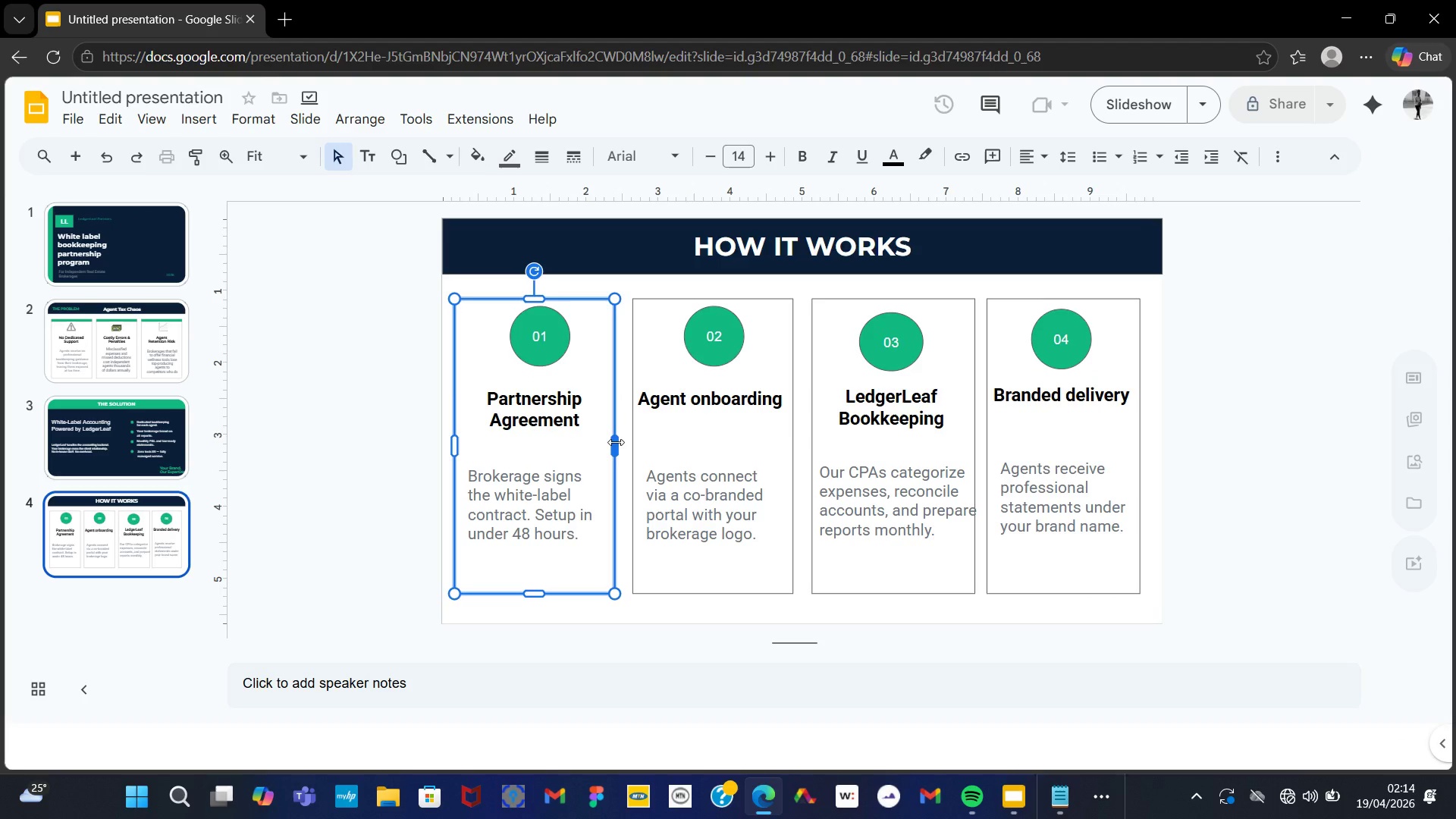 
left_click_drag(start_coordinate=[614, 444], to_coordinate=[621, 441])
 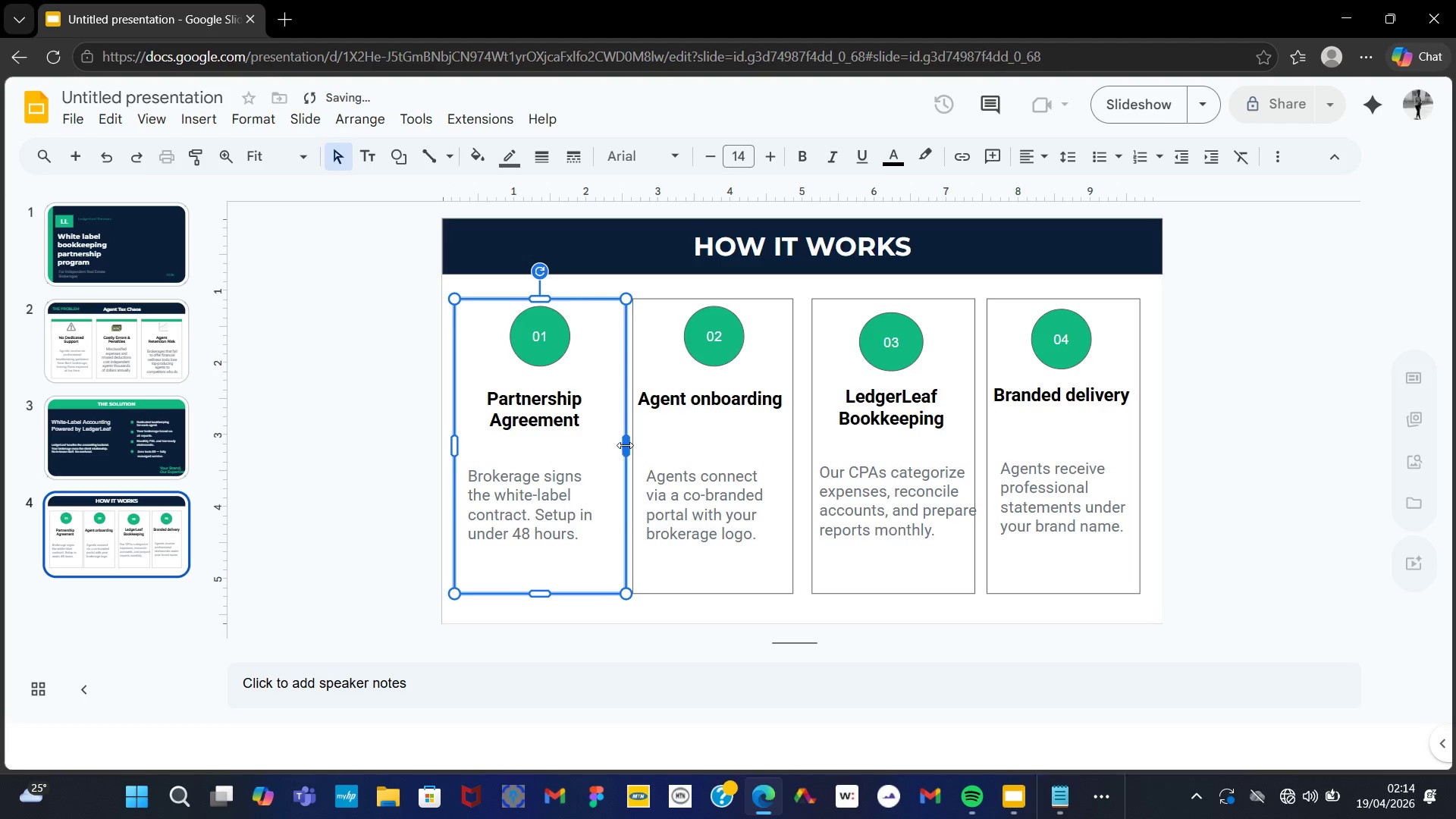 
left_click_drag(start_coordinate=[625, 445], to_coordinate=[620, 447])
 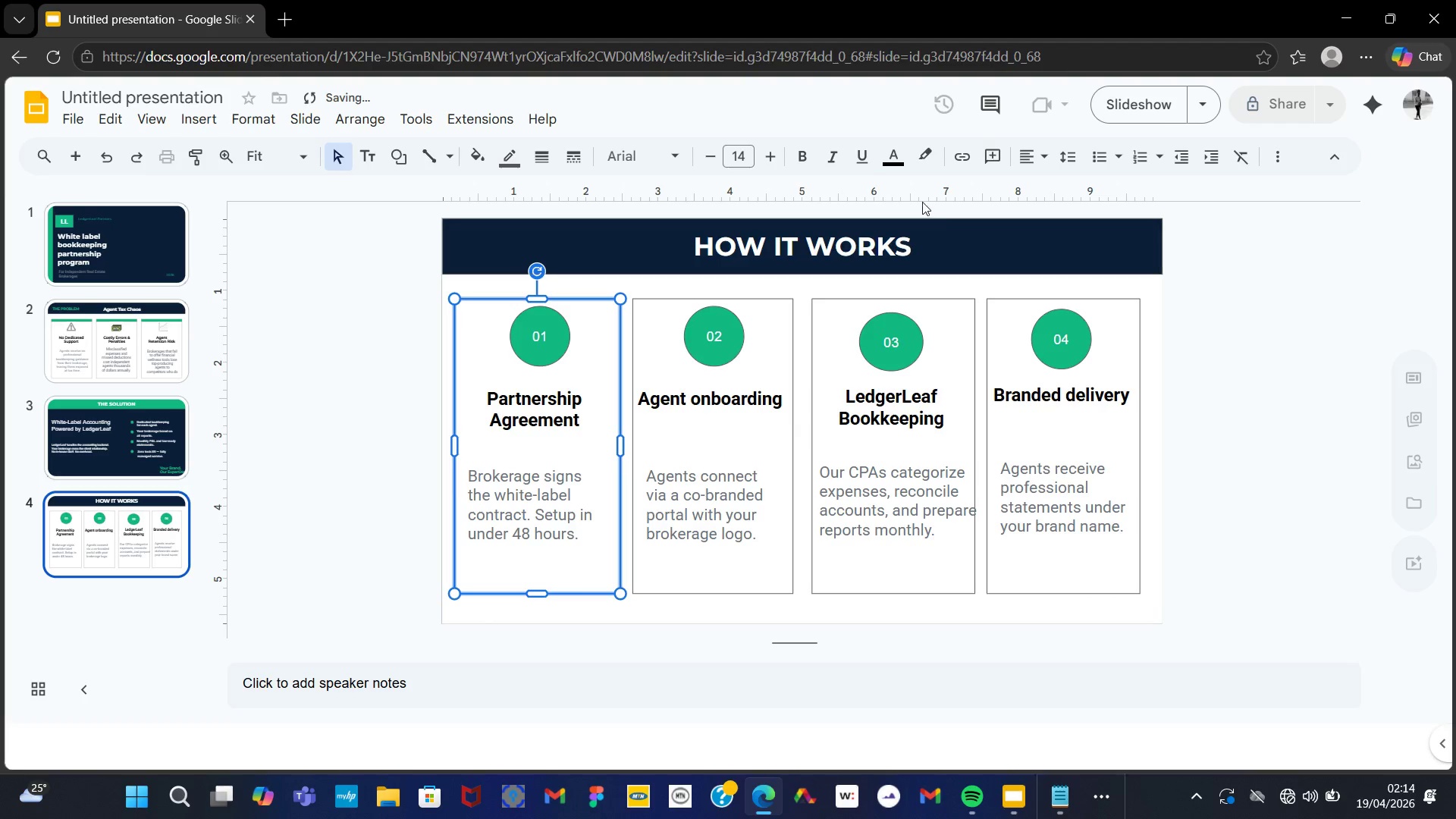 
left_click([943, 221])
 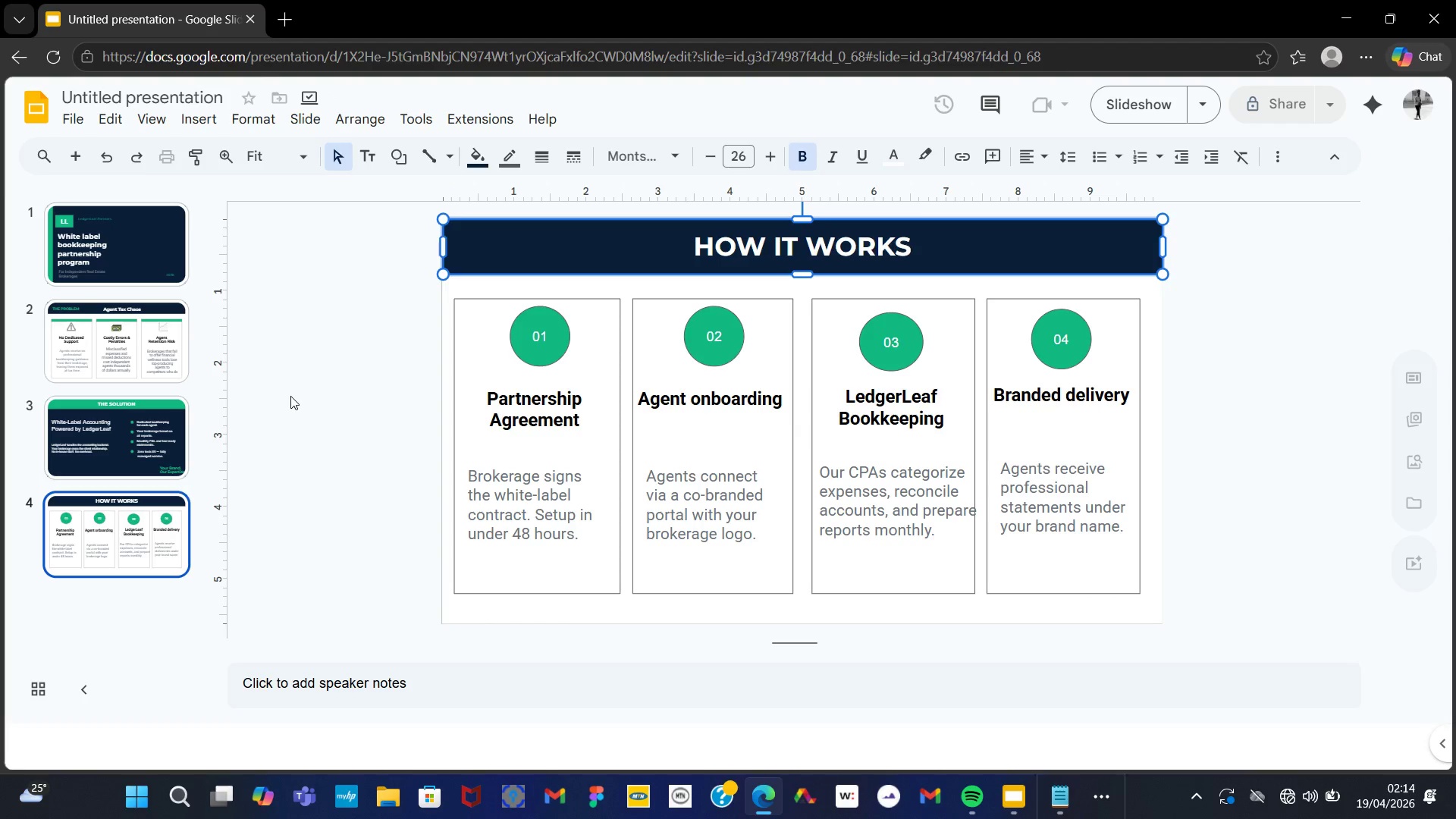 
wait(8.05)
 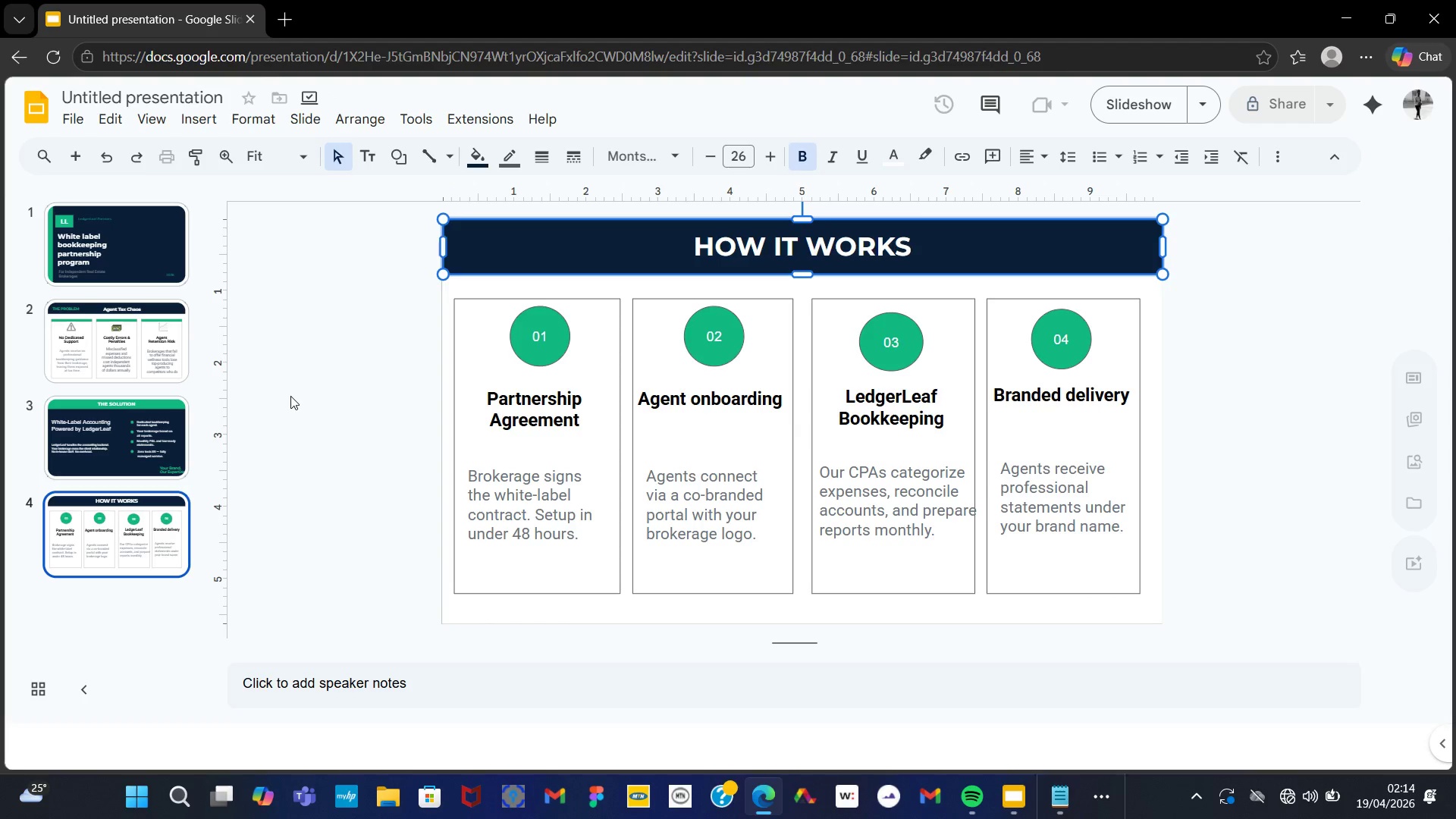 
left_click([196, 121])
 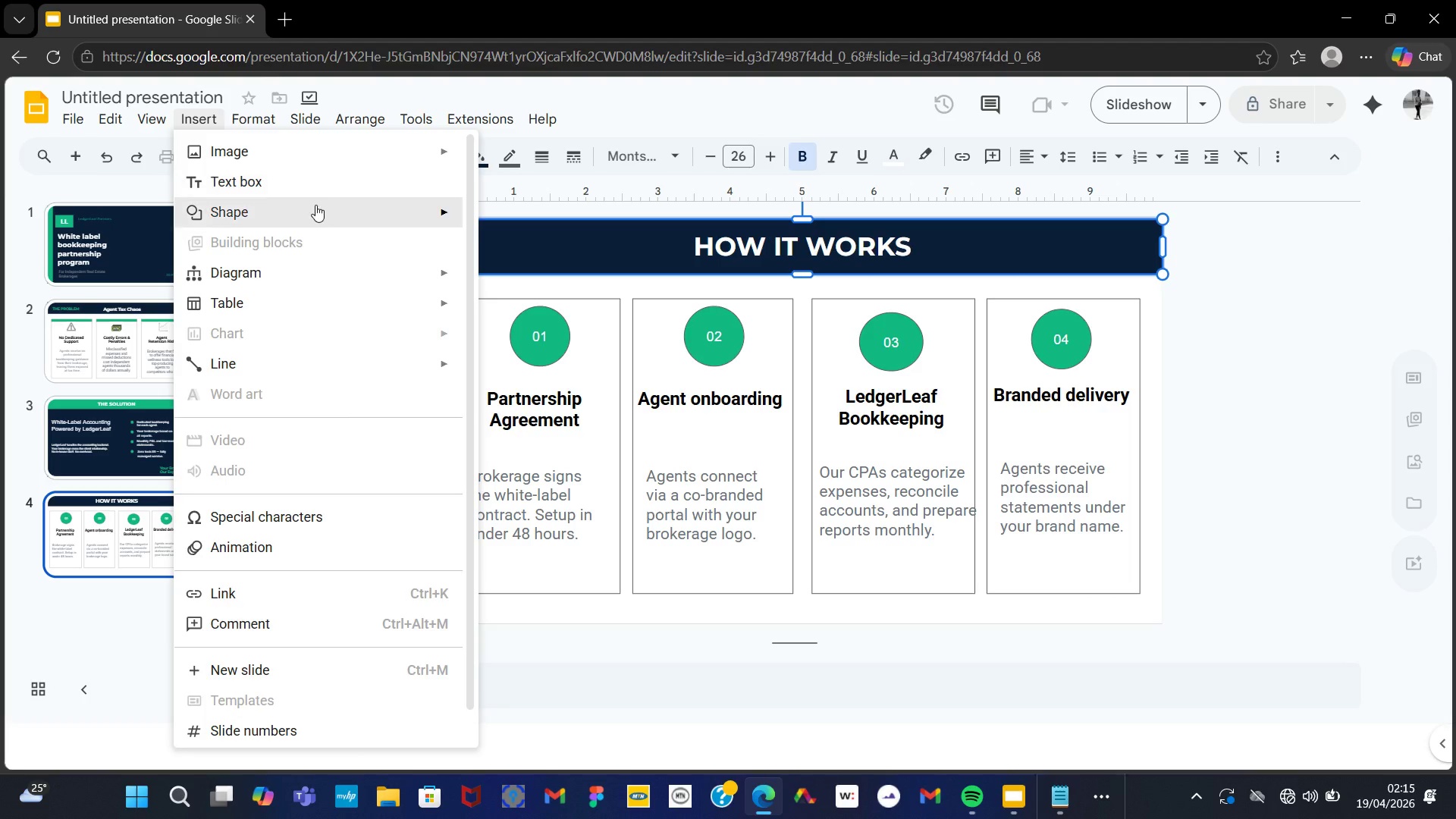 
left_click([313, 212])
 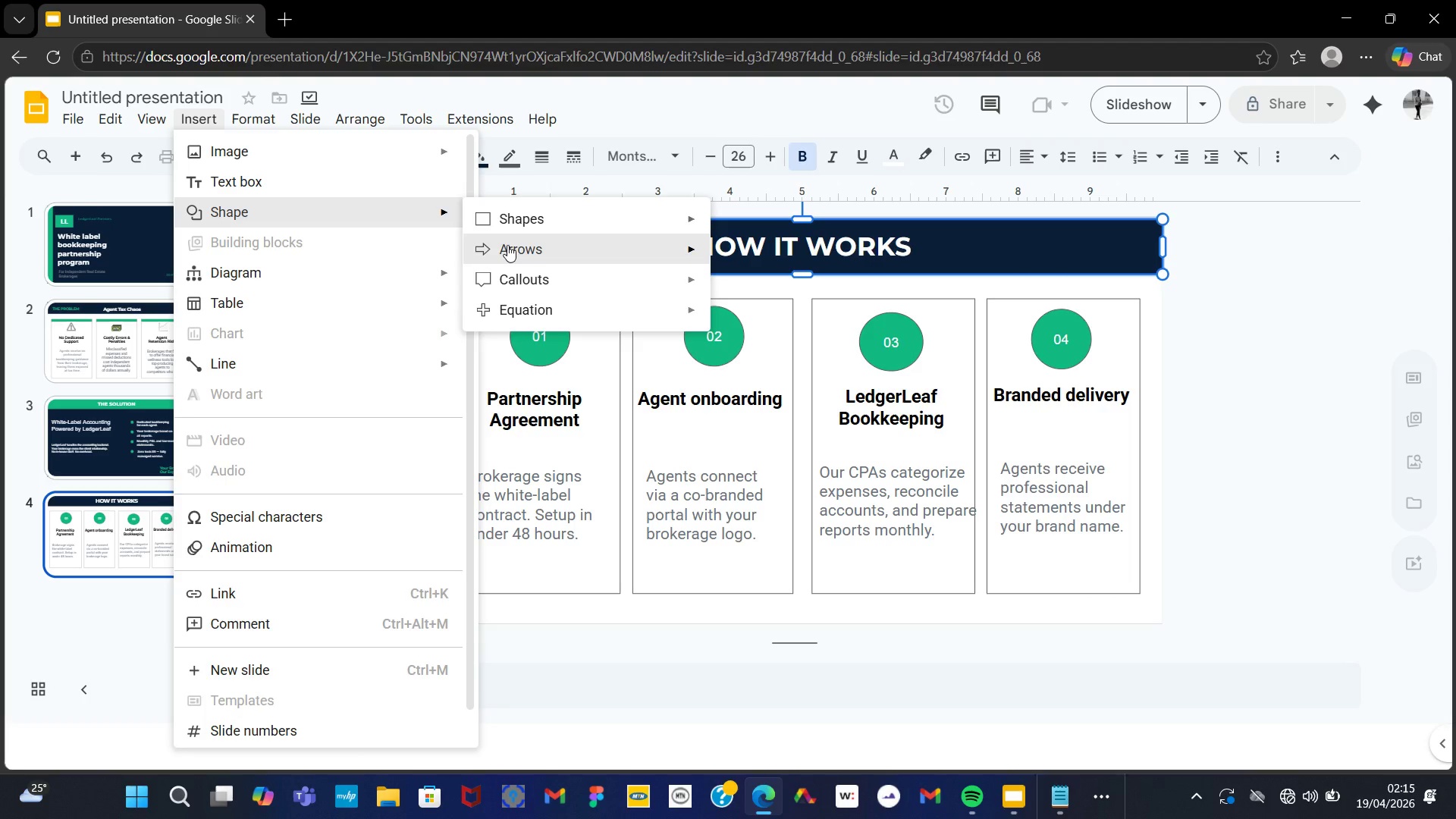 
left_click([509, 246])
 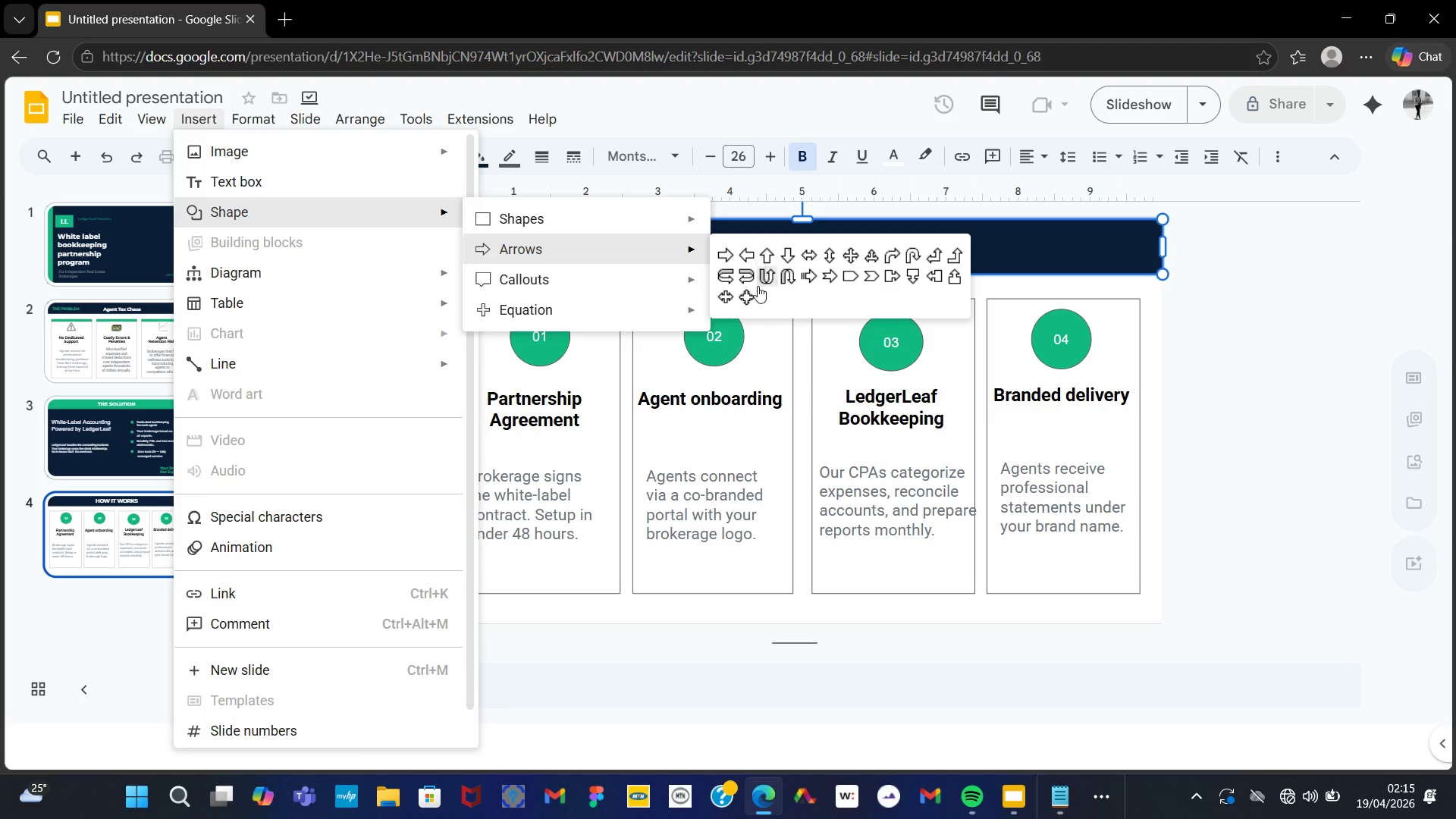 
mouse_move([601, 234])
 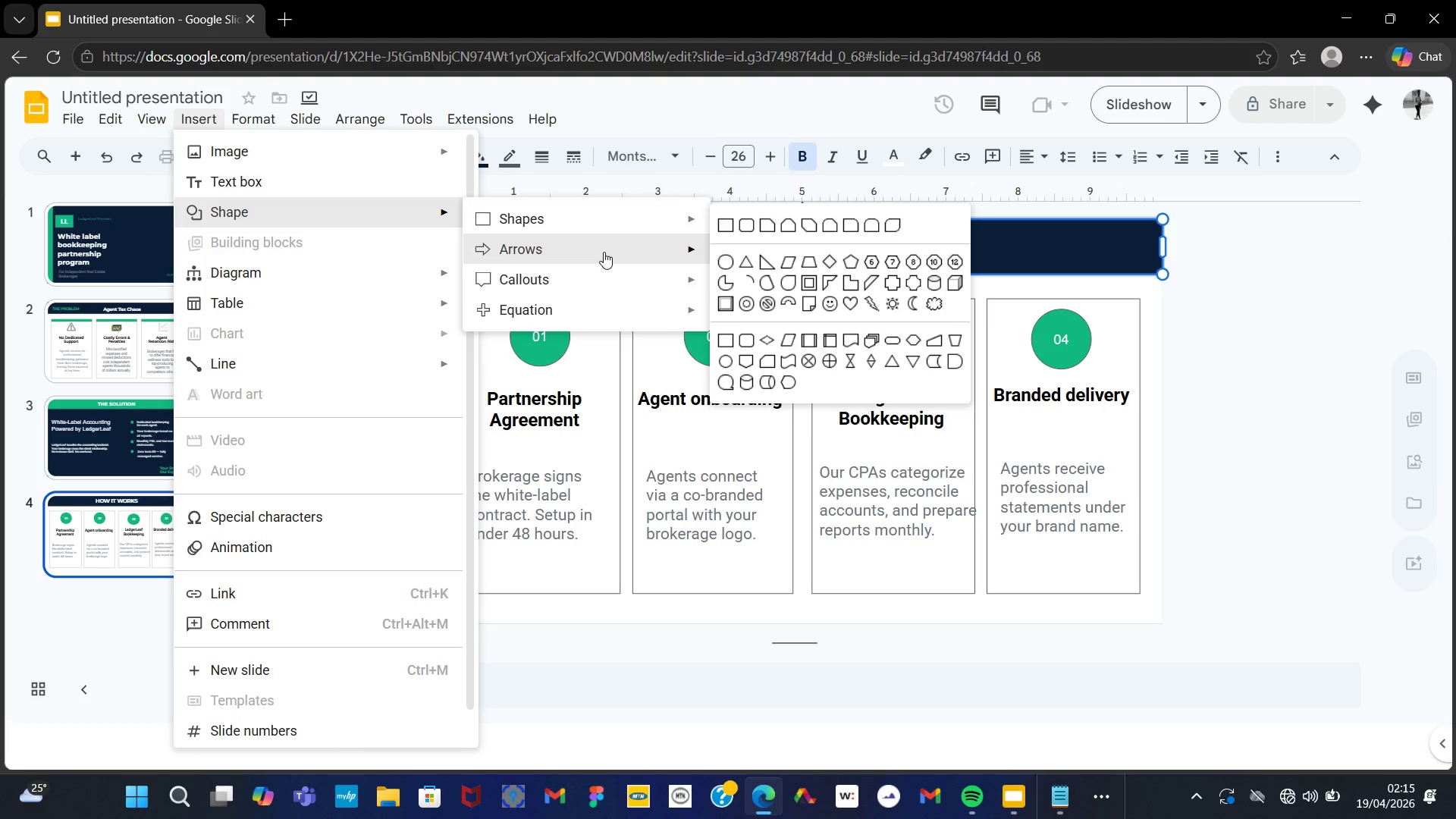 
mouse_move([623, 252])
 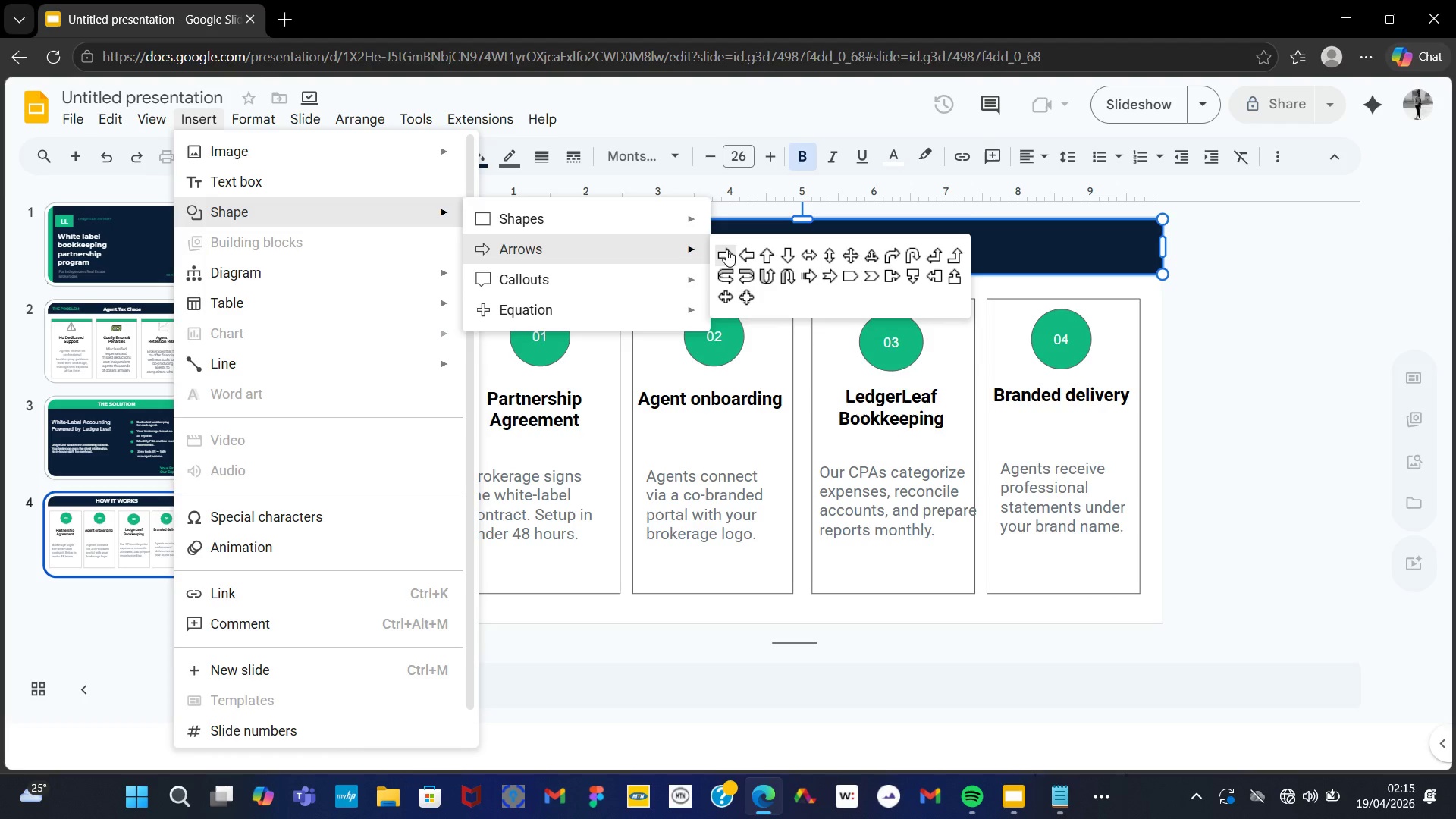 
left_click([726, 249])
 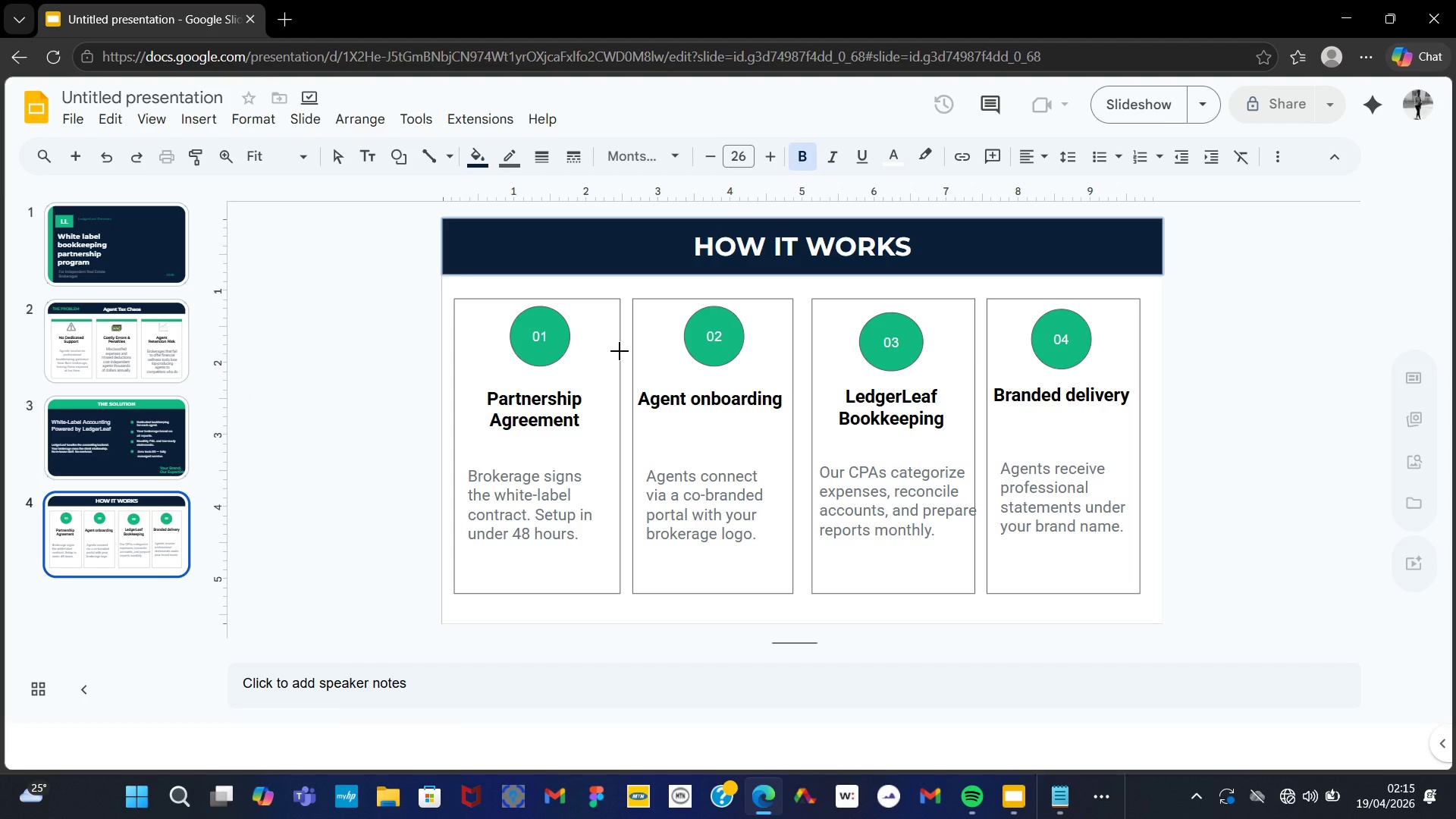 
left_click_drag(start_coordinate=[620, 351], to_coordinate=[630, 353])
 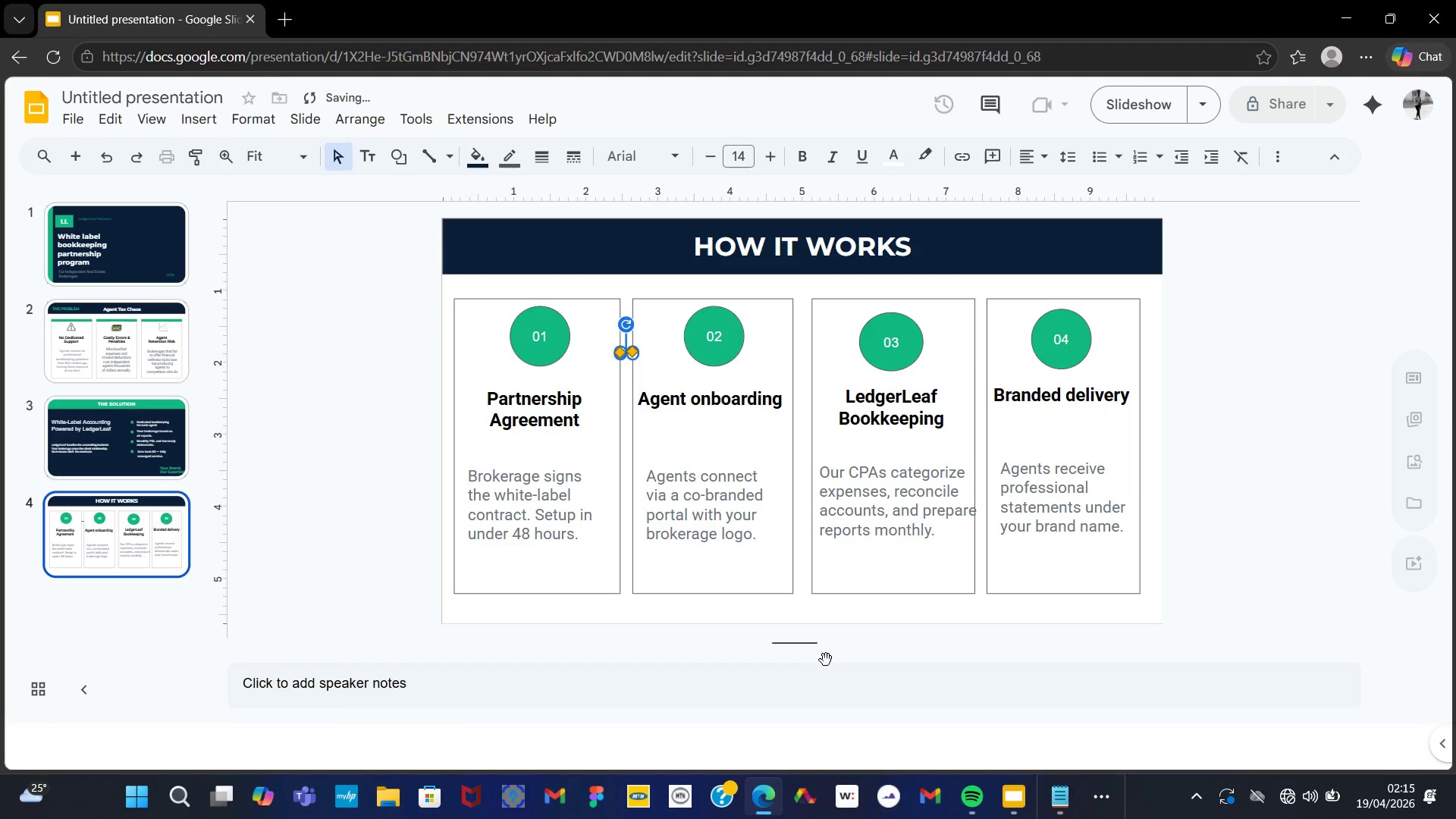 
left_click([826, 660])
 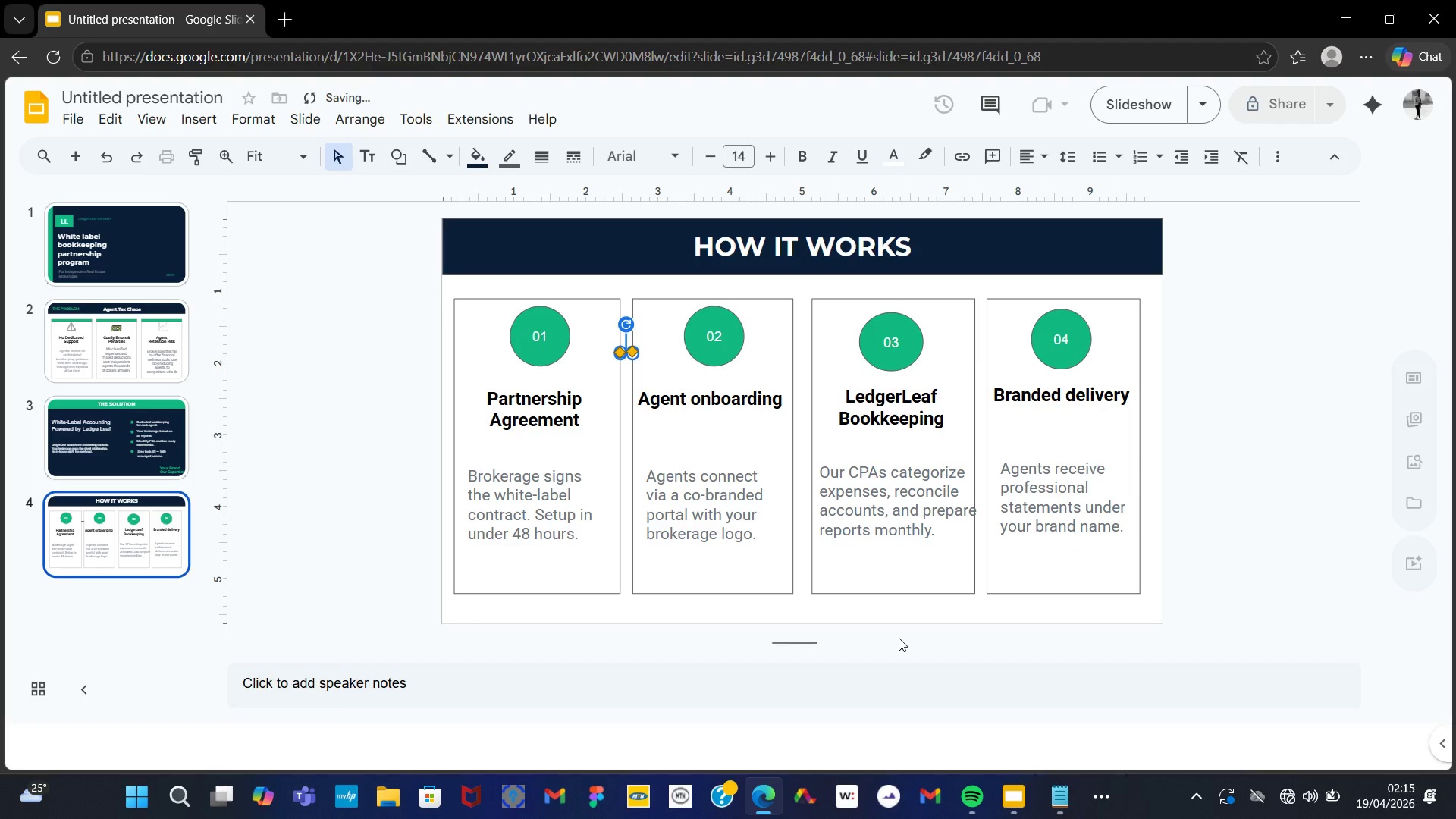 
left_click([899, 638])
 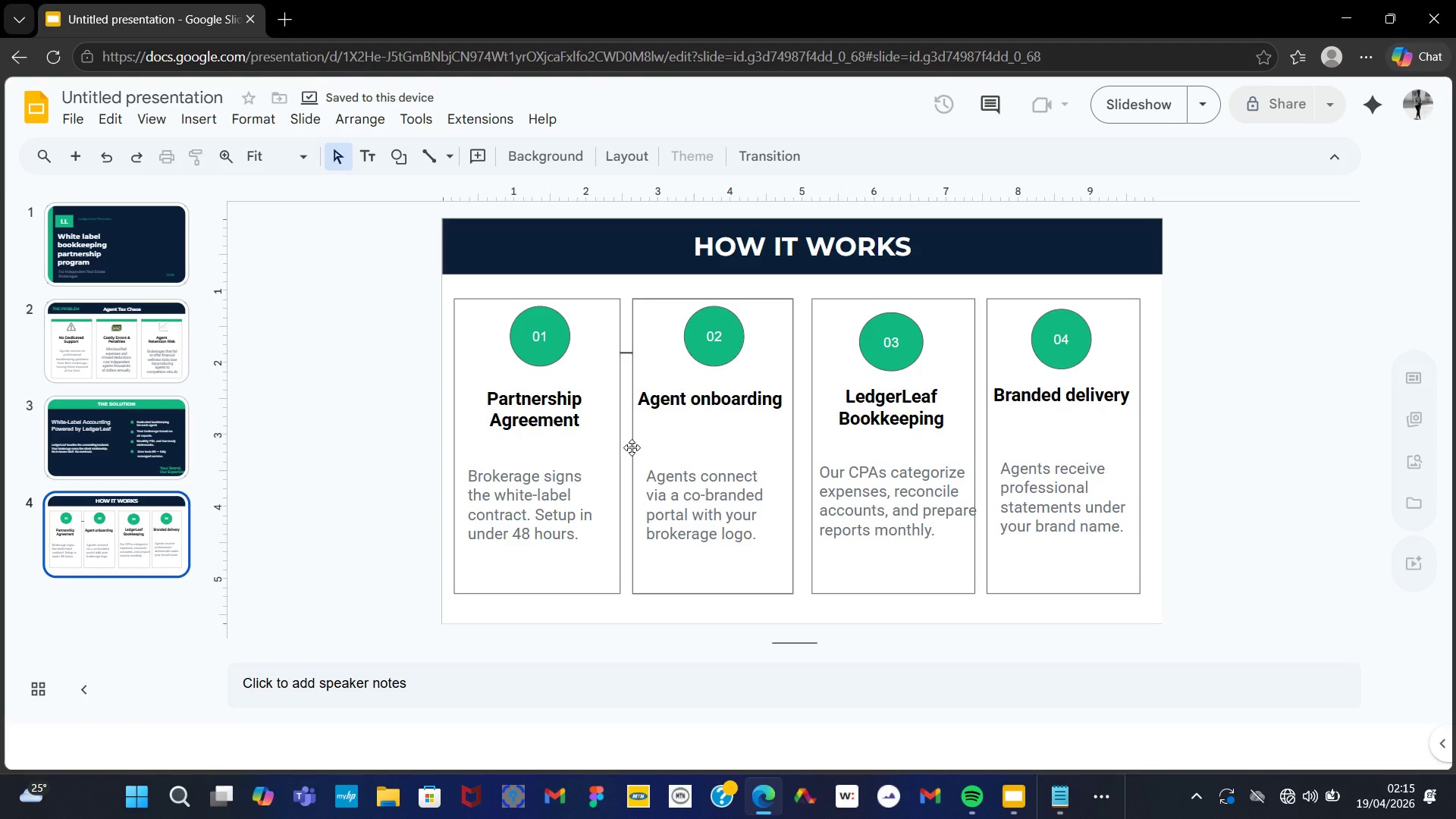 
key(Control+Z)
 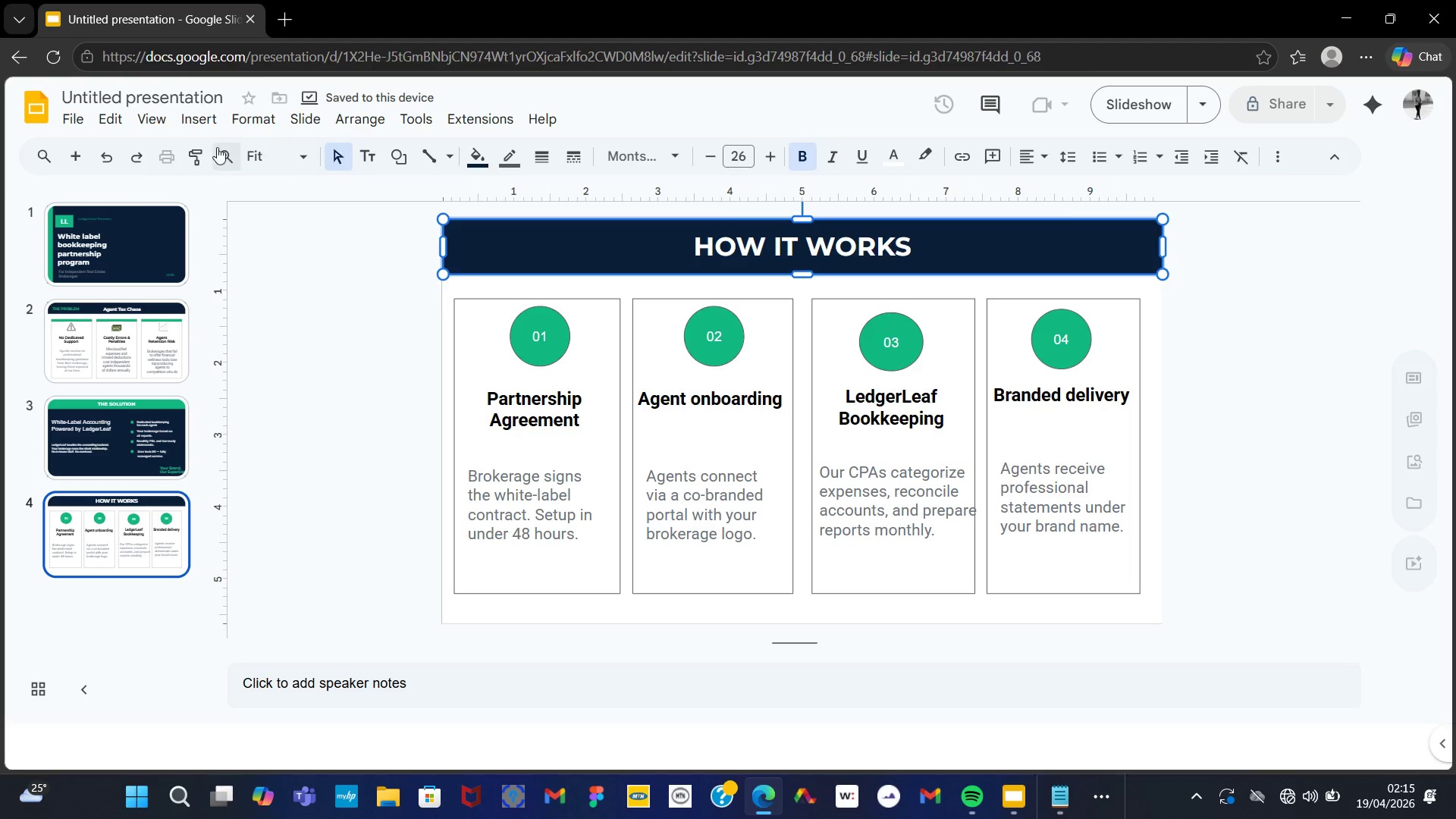 
left_click([220, 127])
 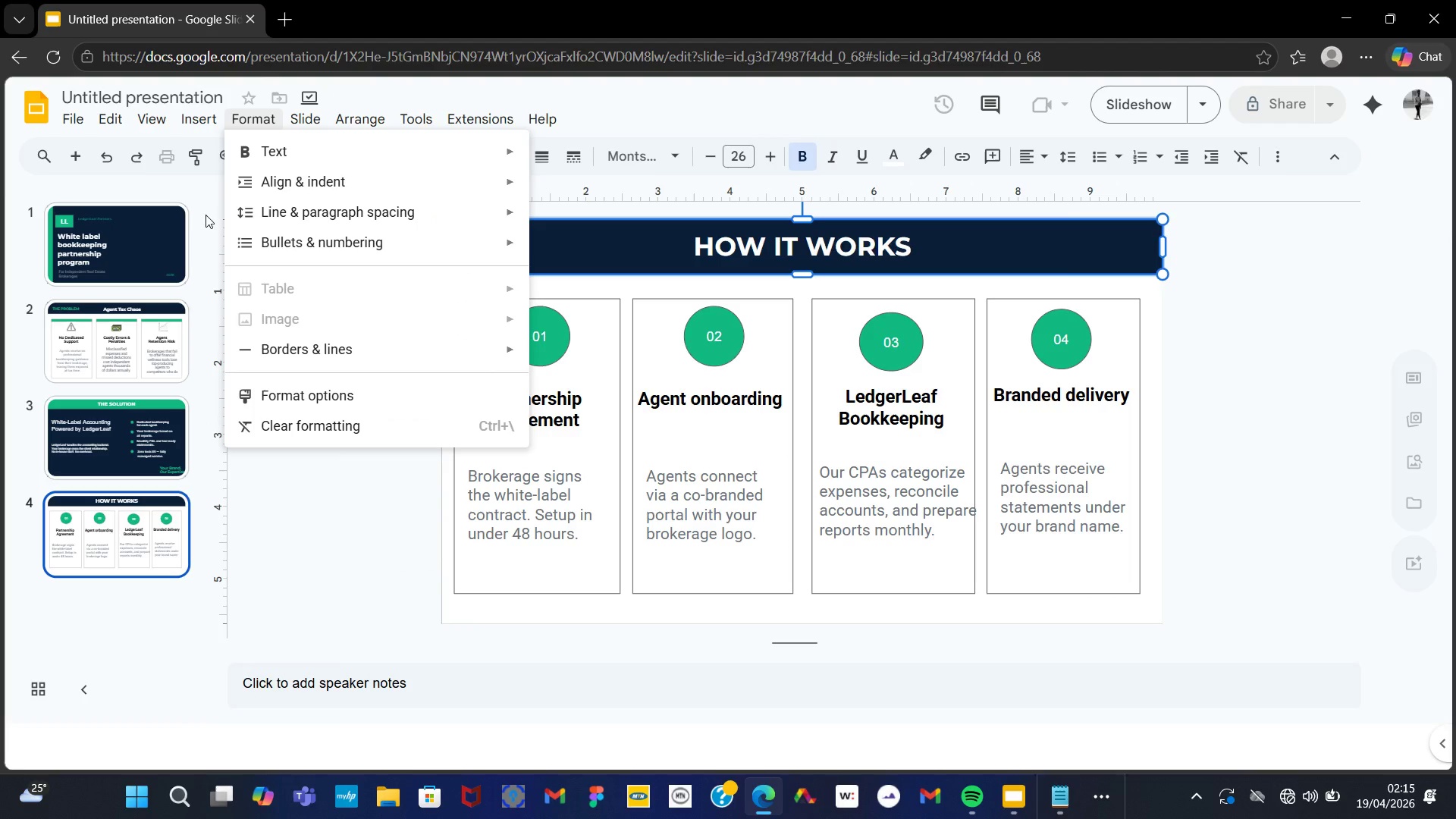 
left_click([190, 115])
 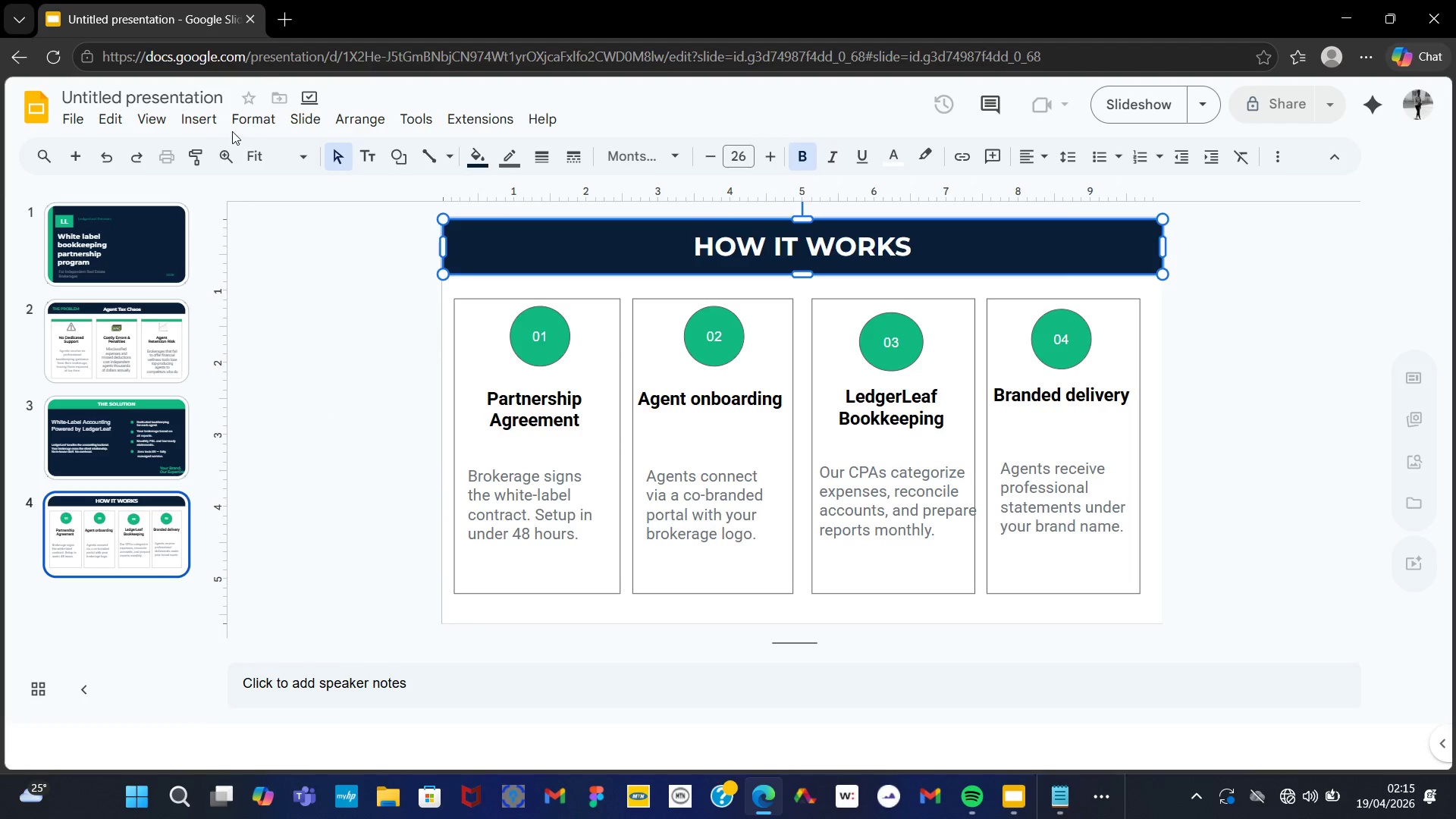 
left_click([211, 123])
 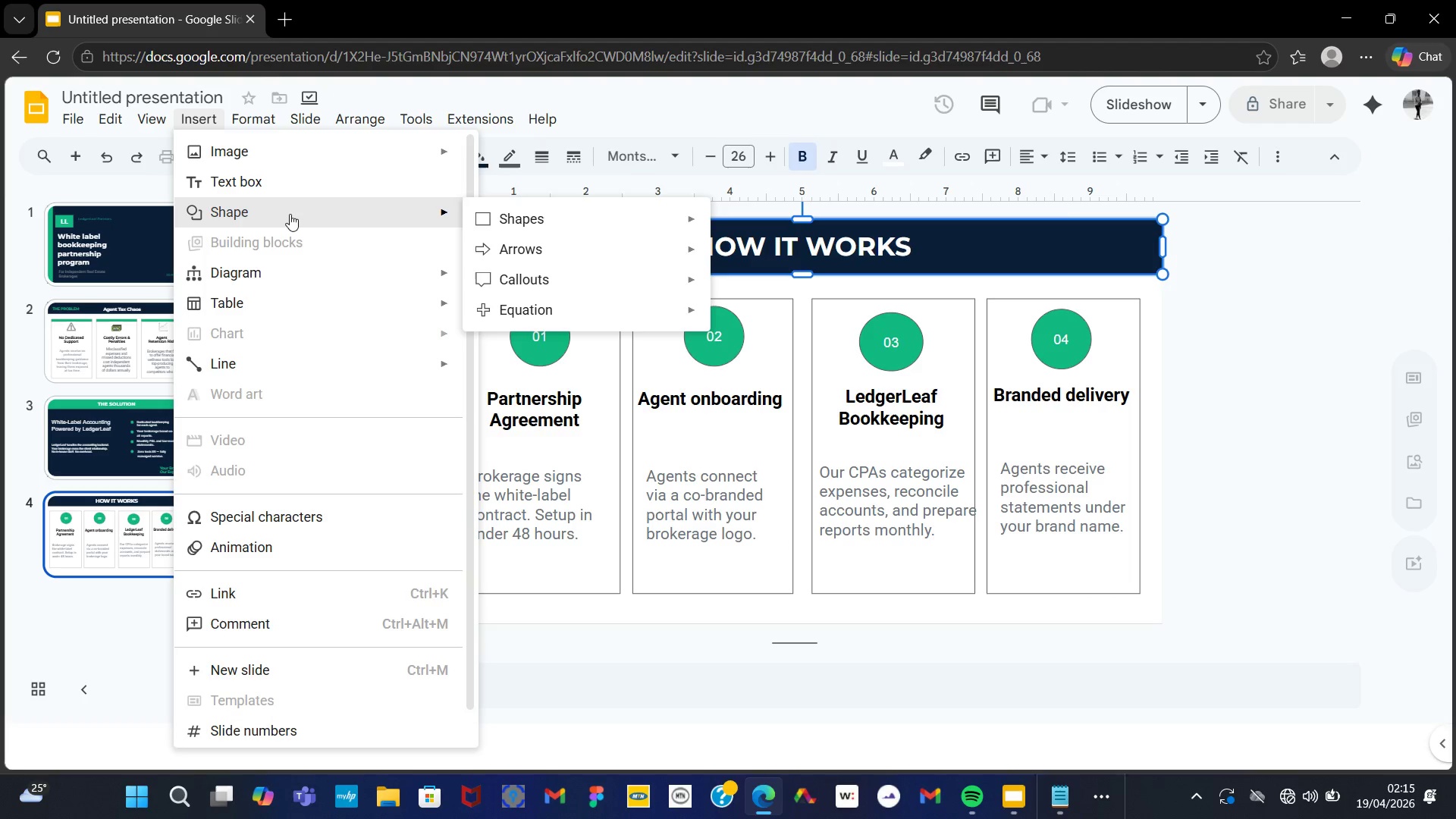 
left_click([289, 214])
 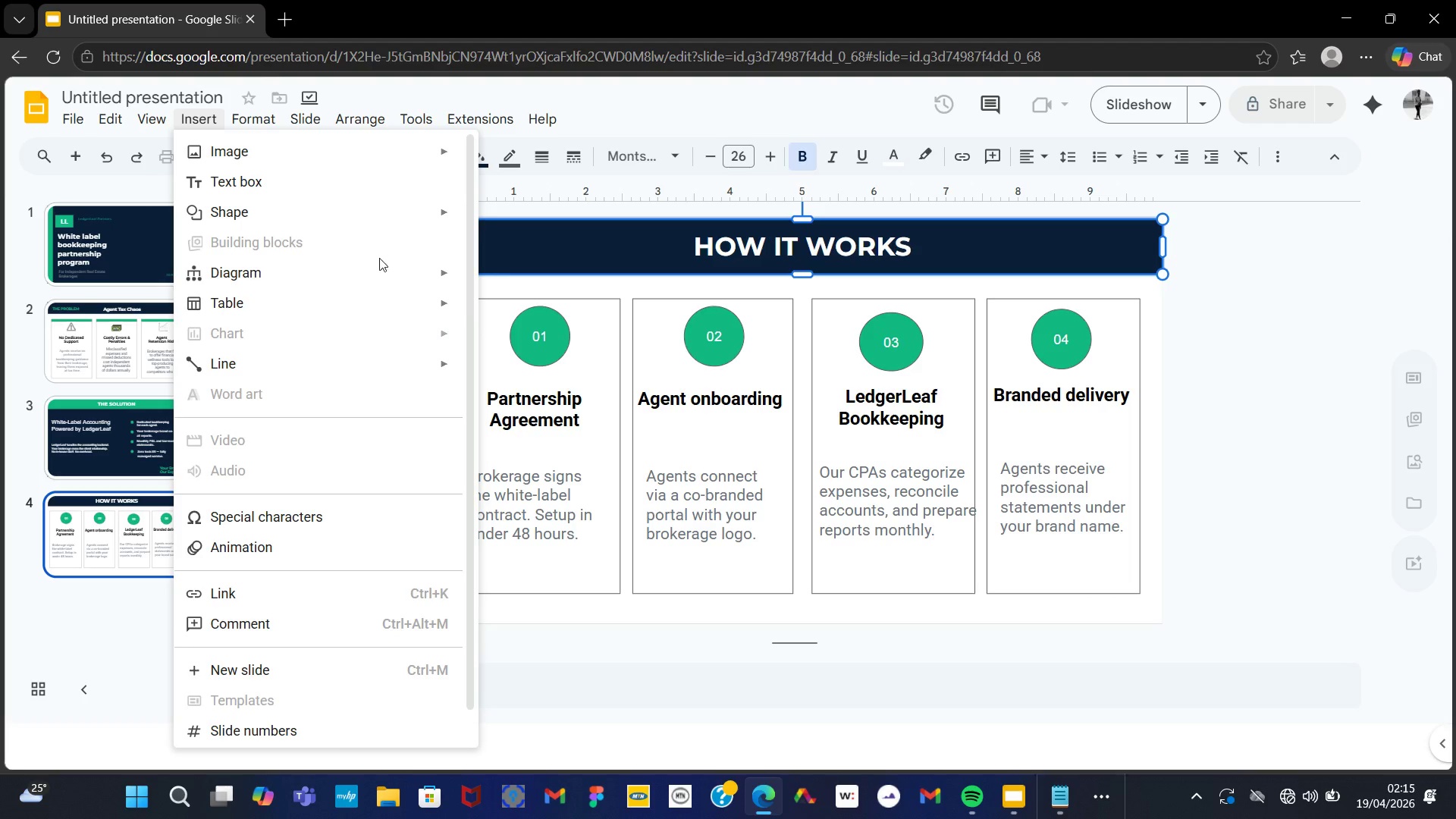 
mouse_move([478, 374])
 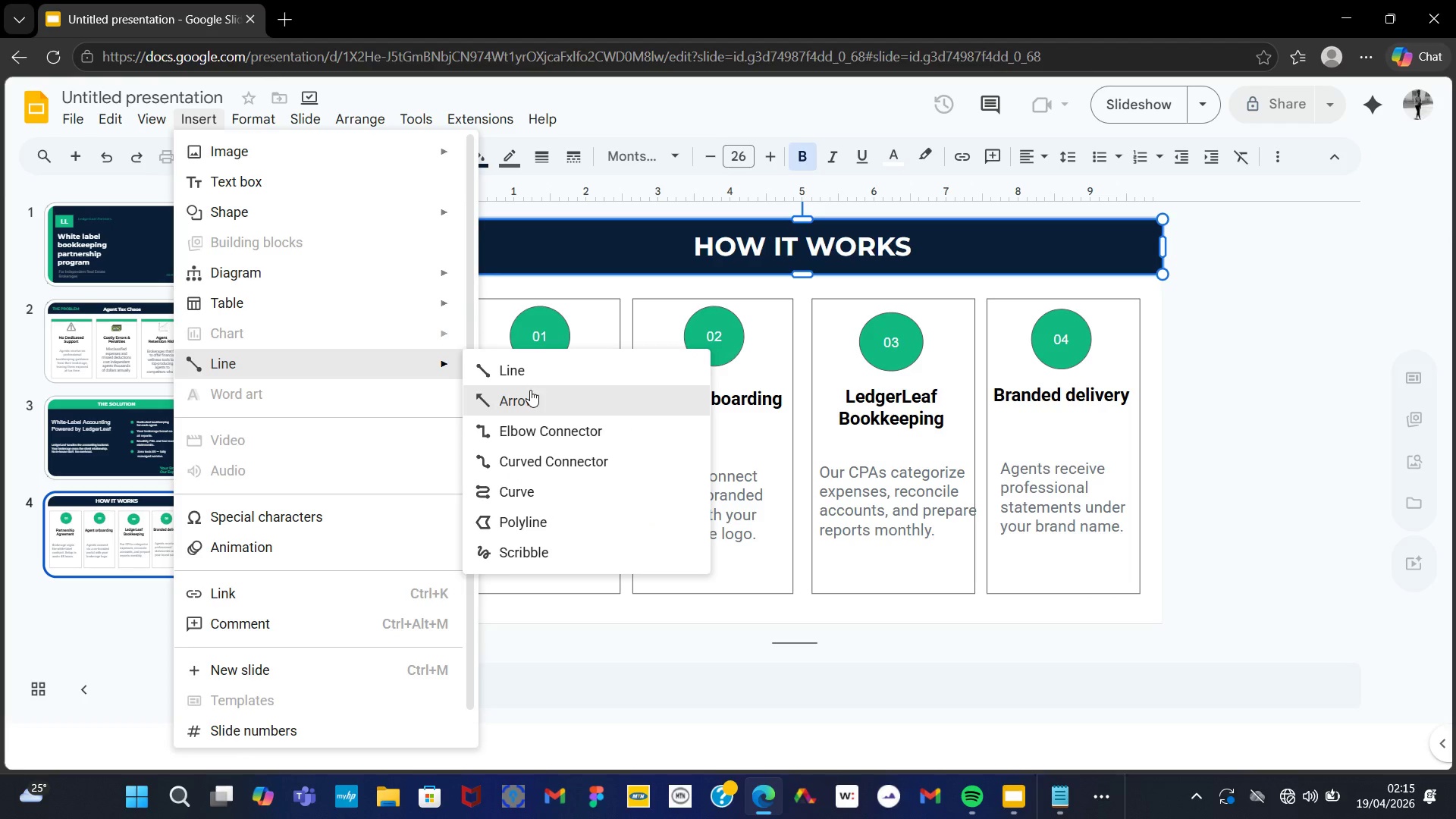 
left_click([530, 390])
 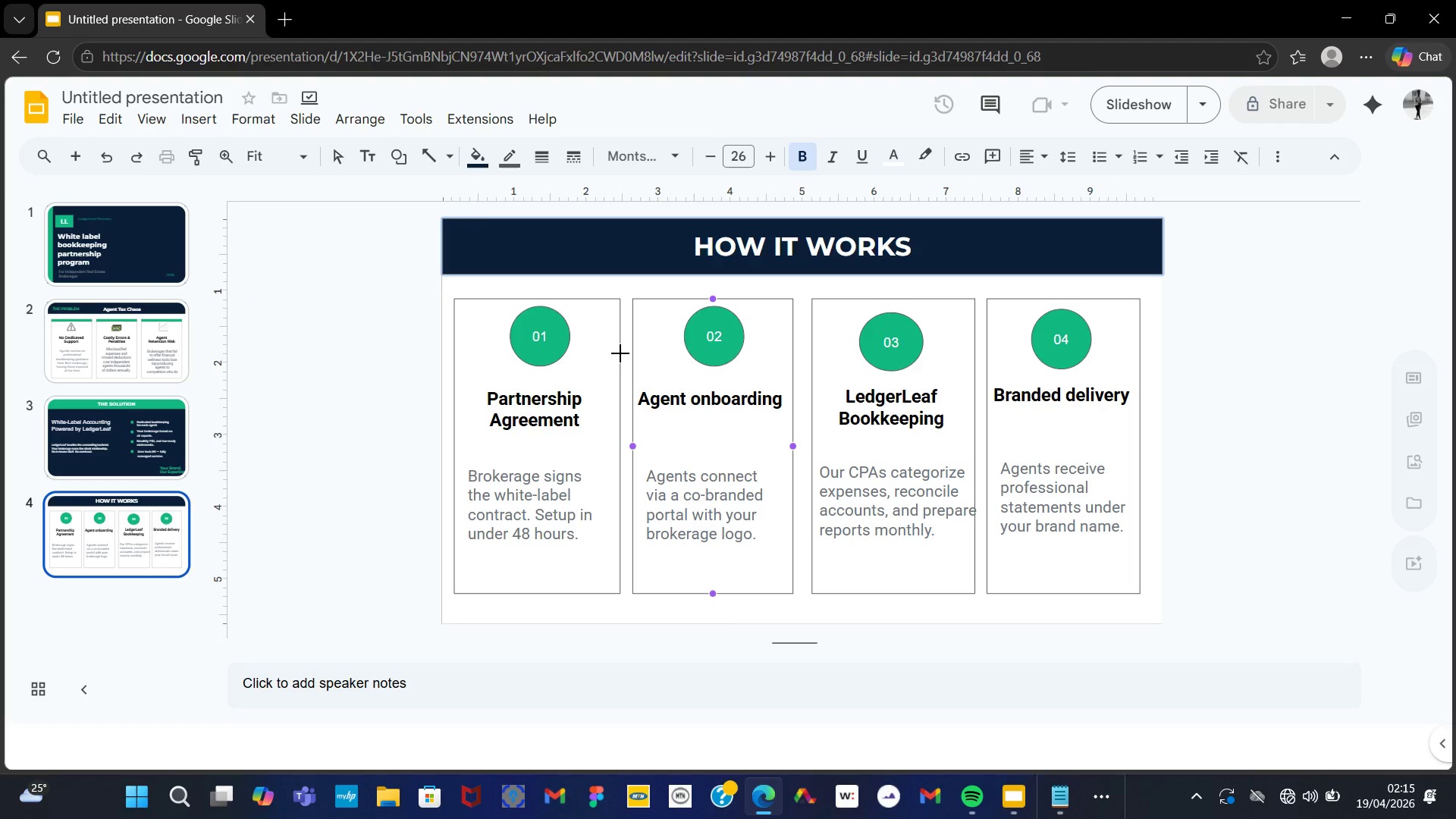 
left_click_drag(start_coordinate=[618, 354], to_coordinate=[636, 354])
 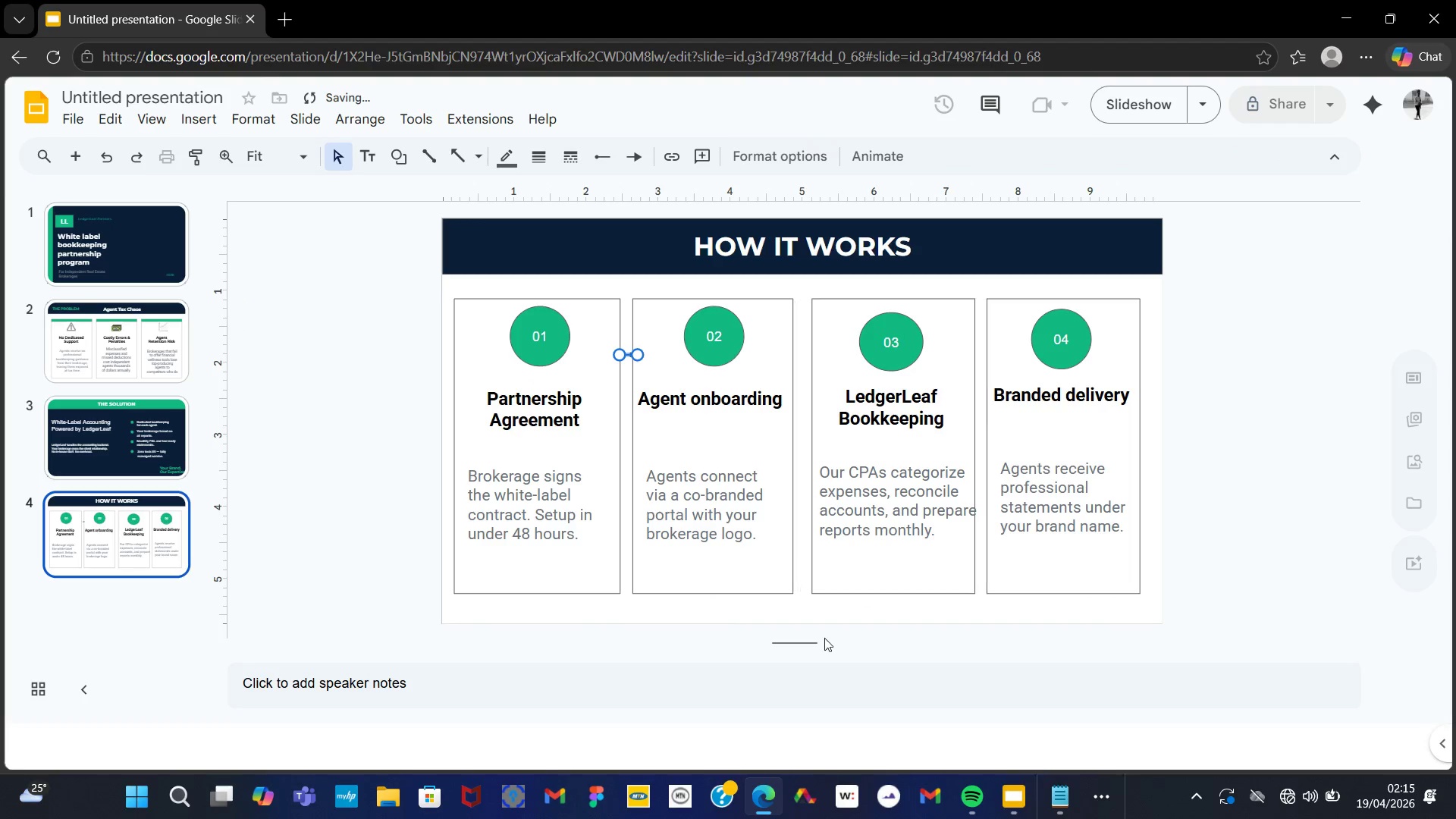 
left_click([820, 642])
 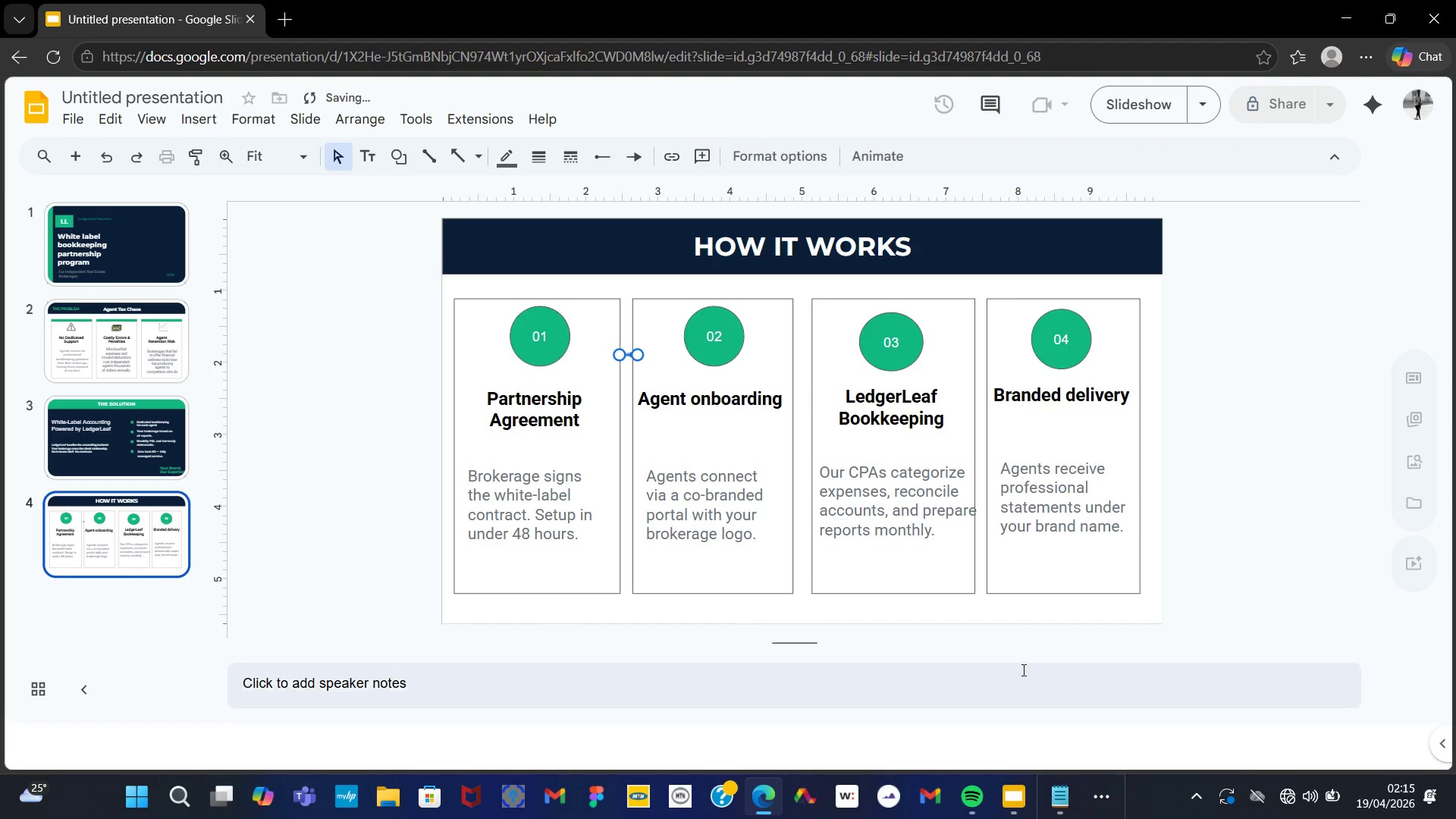 
left_click([1022, 670])
 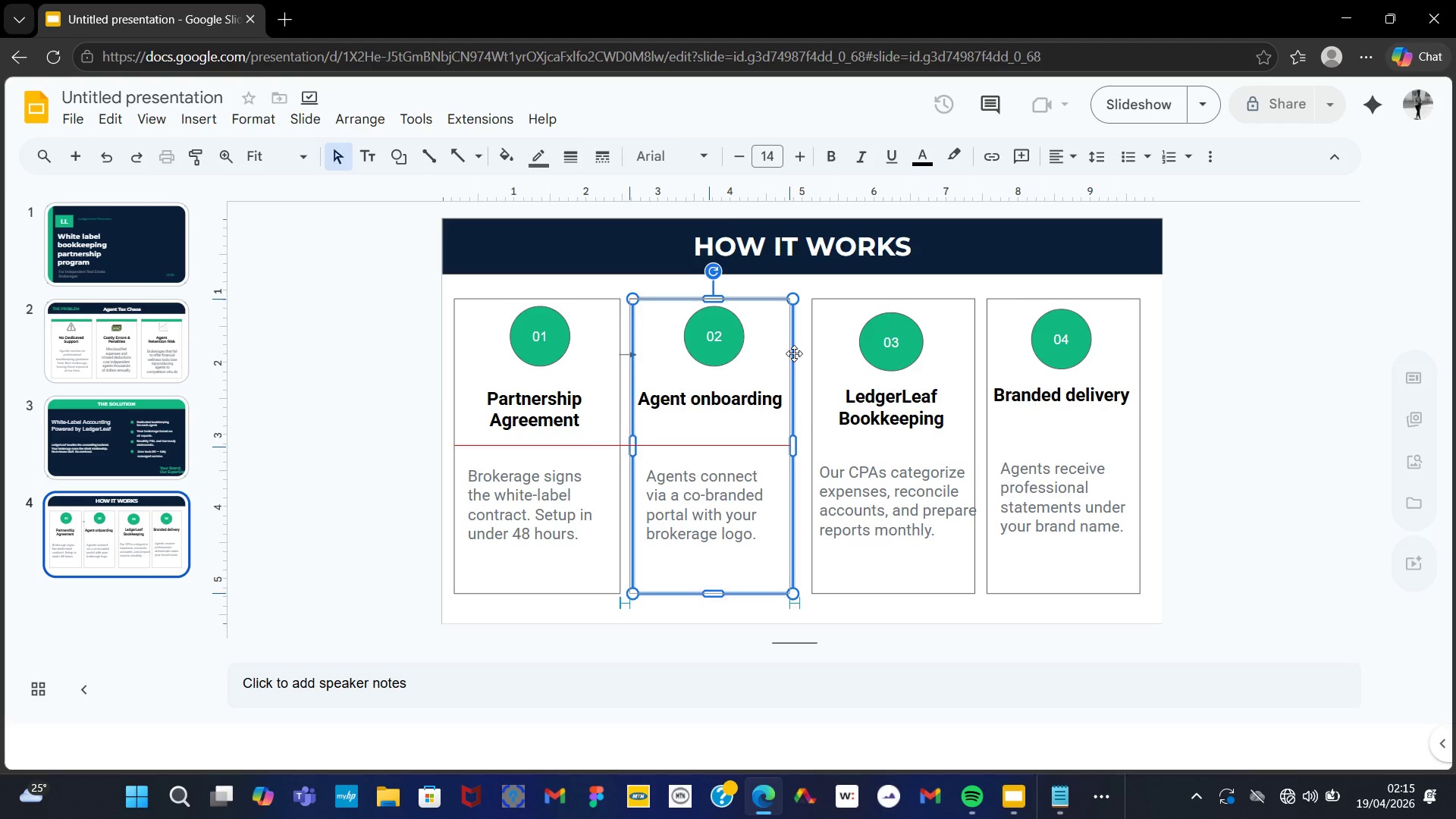 
wait(5.7)
 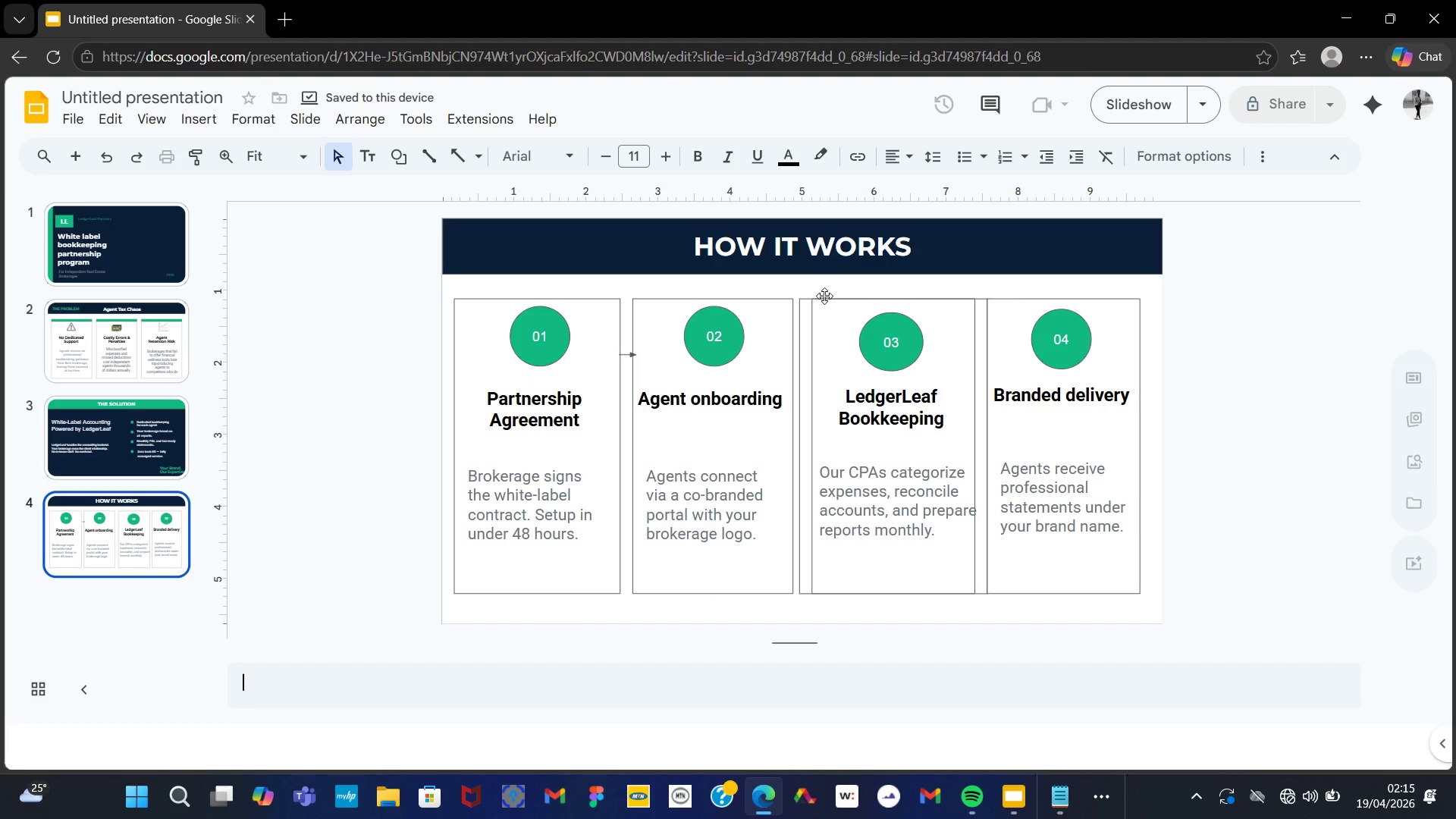 
key(Control+Z)
 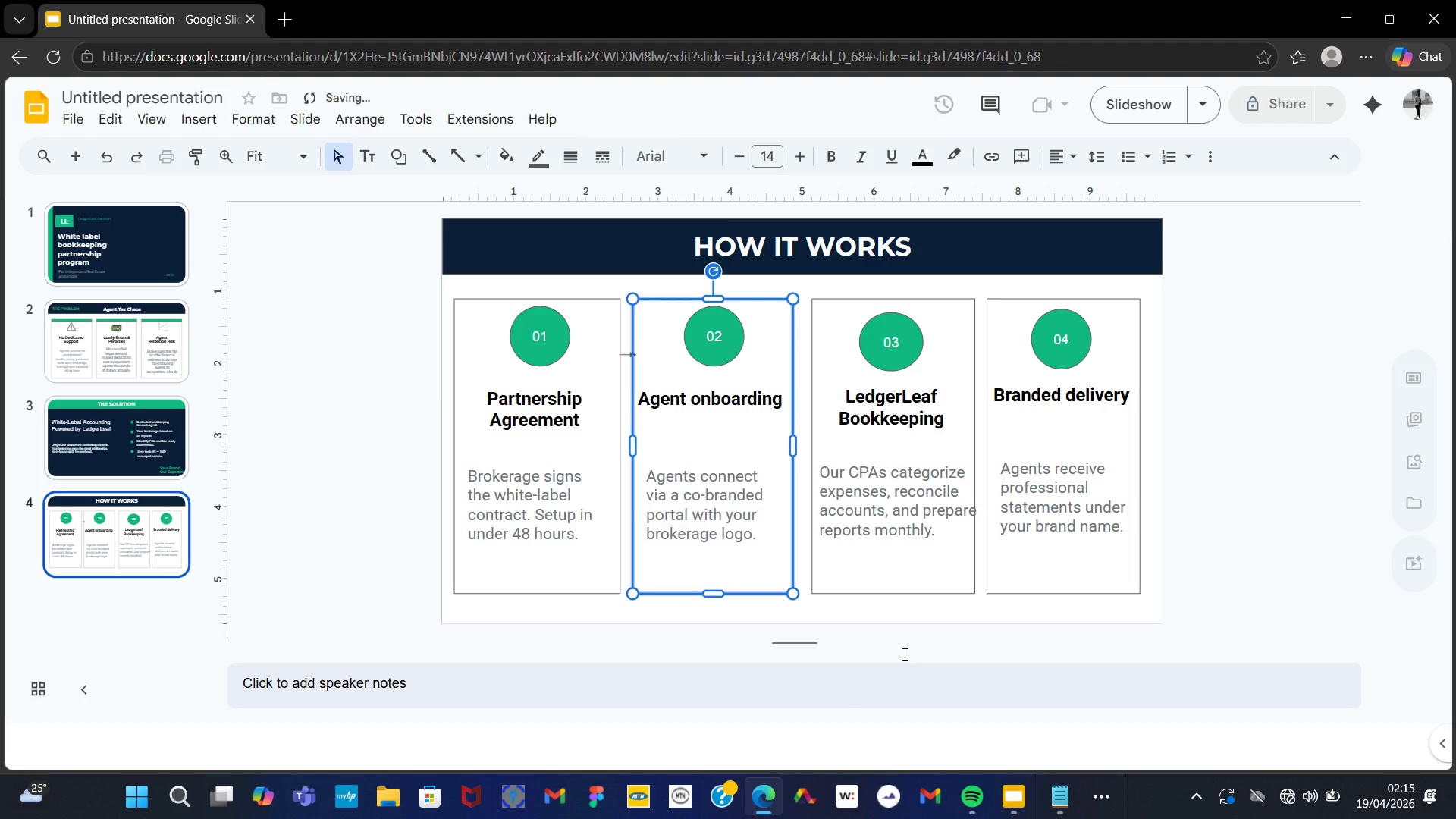 
left_click([969, 612])
 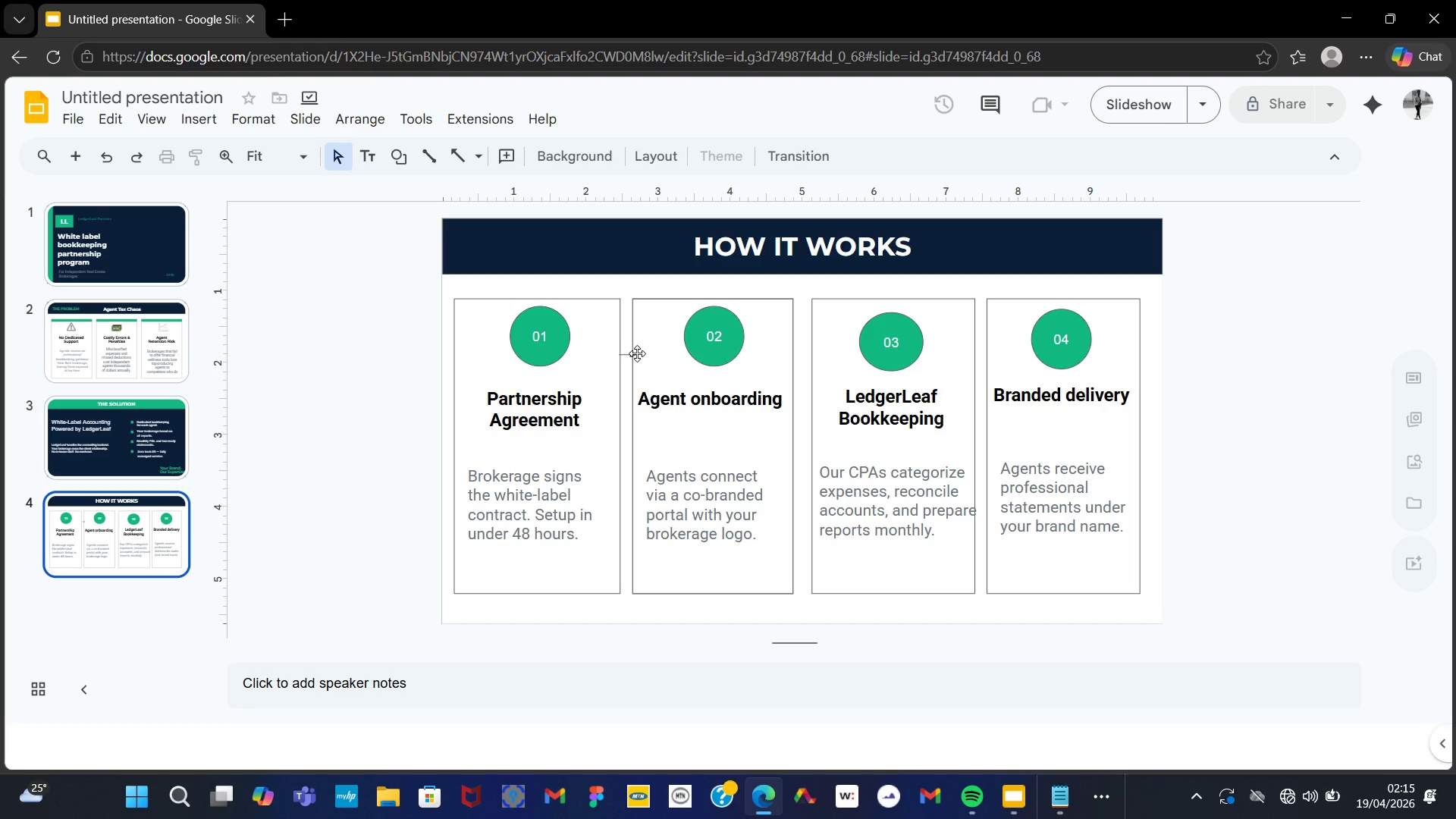 
wait(7.27)
 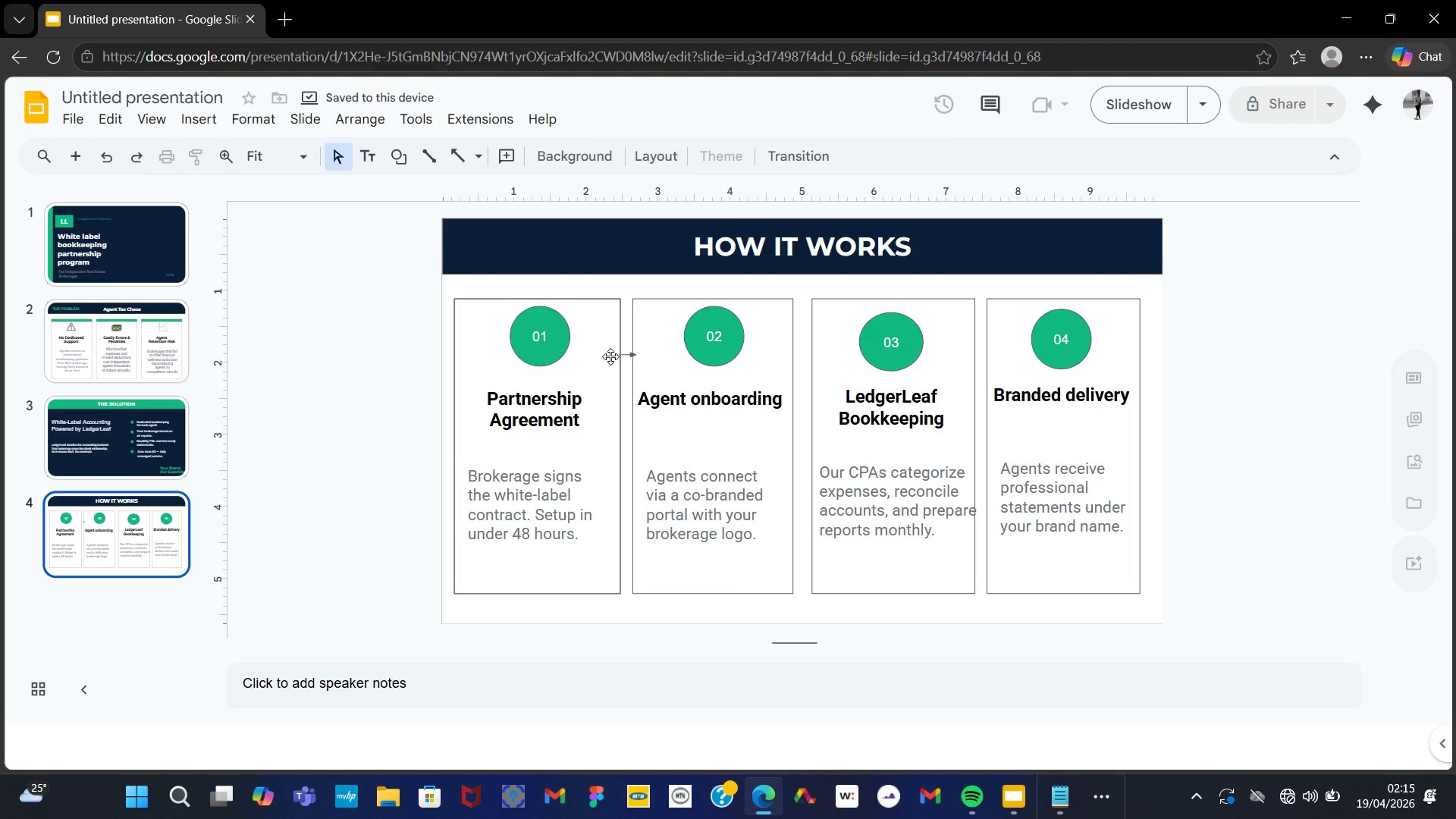 
left_click_drag(start_coordinate=[631, 354], to_coordinate=[902, 357])
 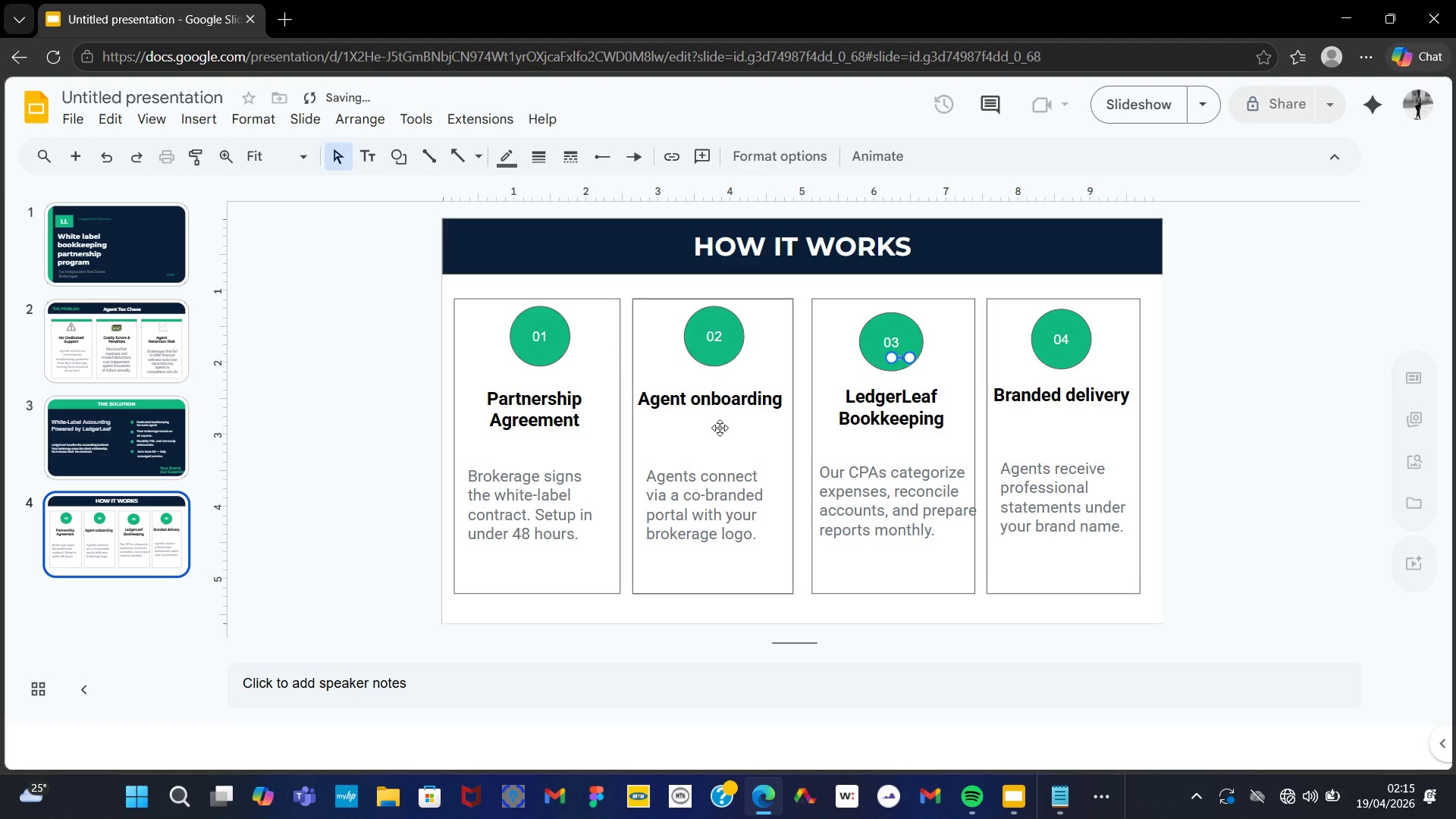 
key(Control+A)
 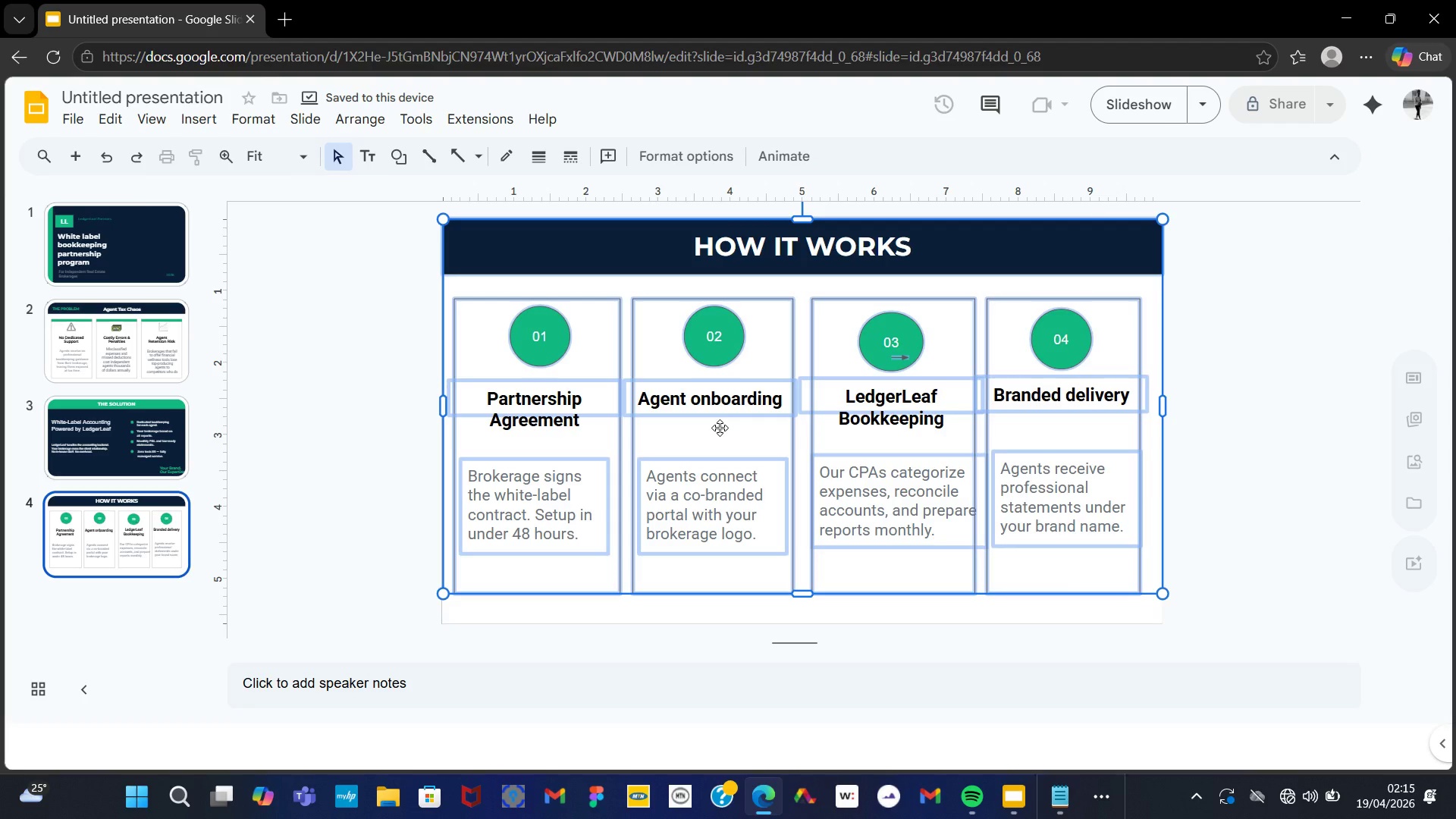 
key(Control+Z)
 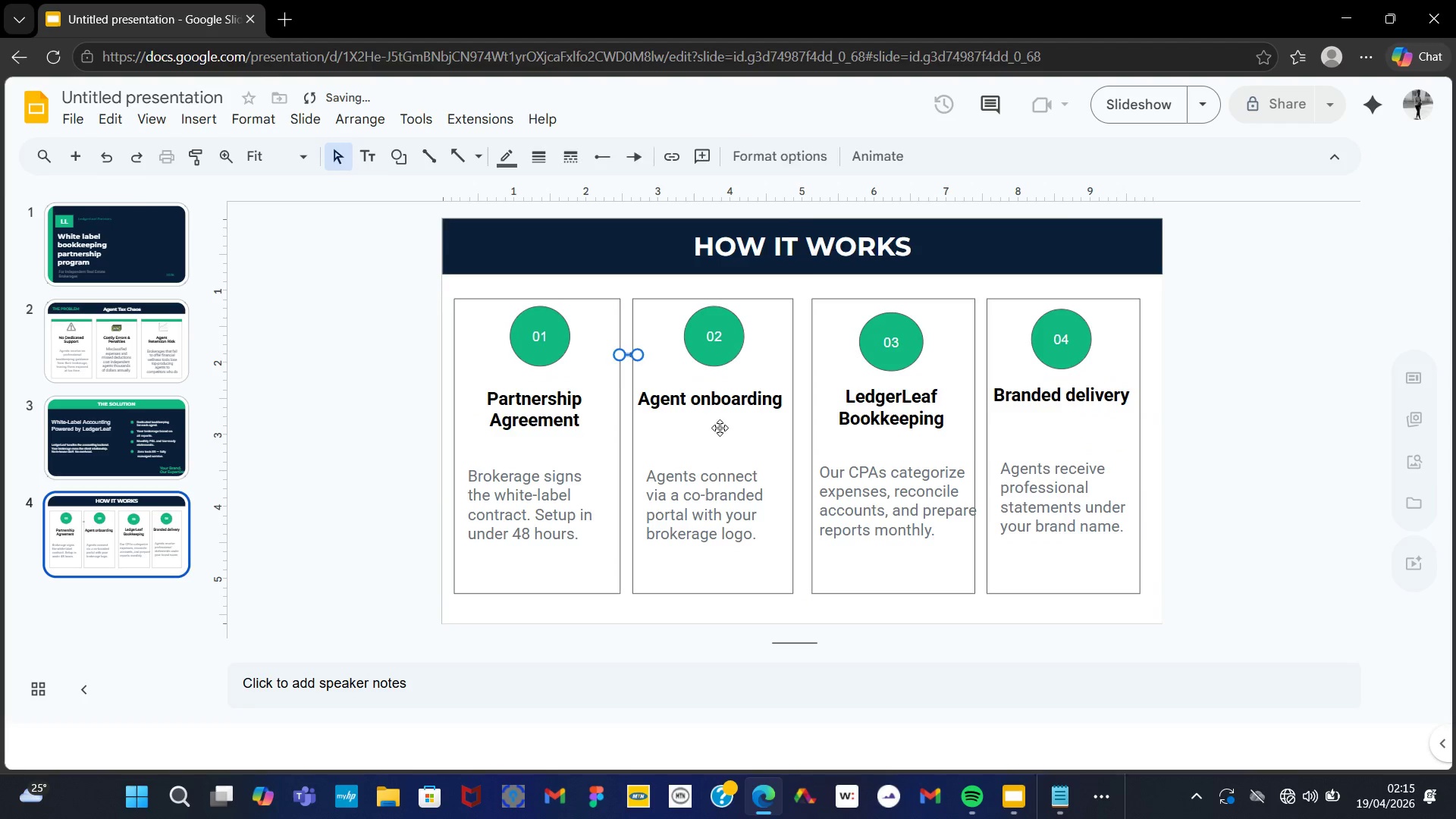 
key(Control+Z)
 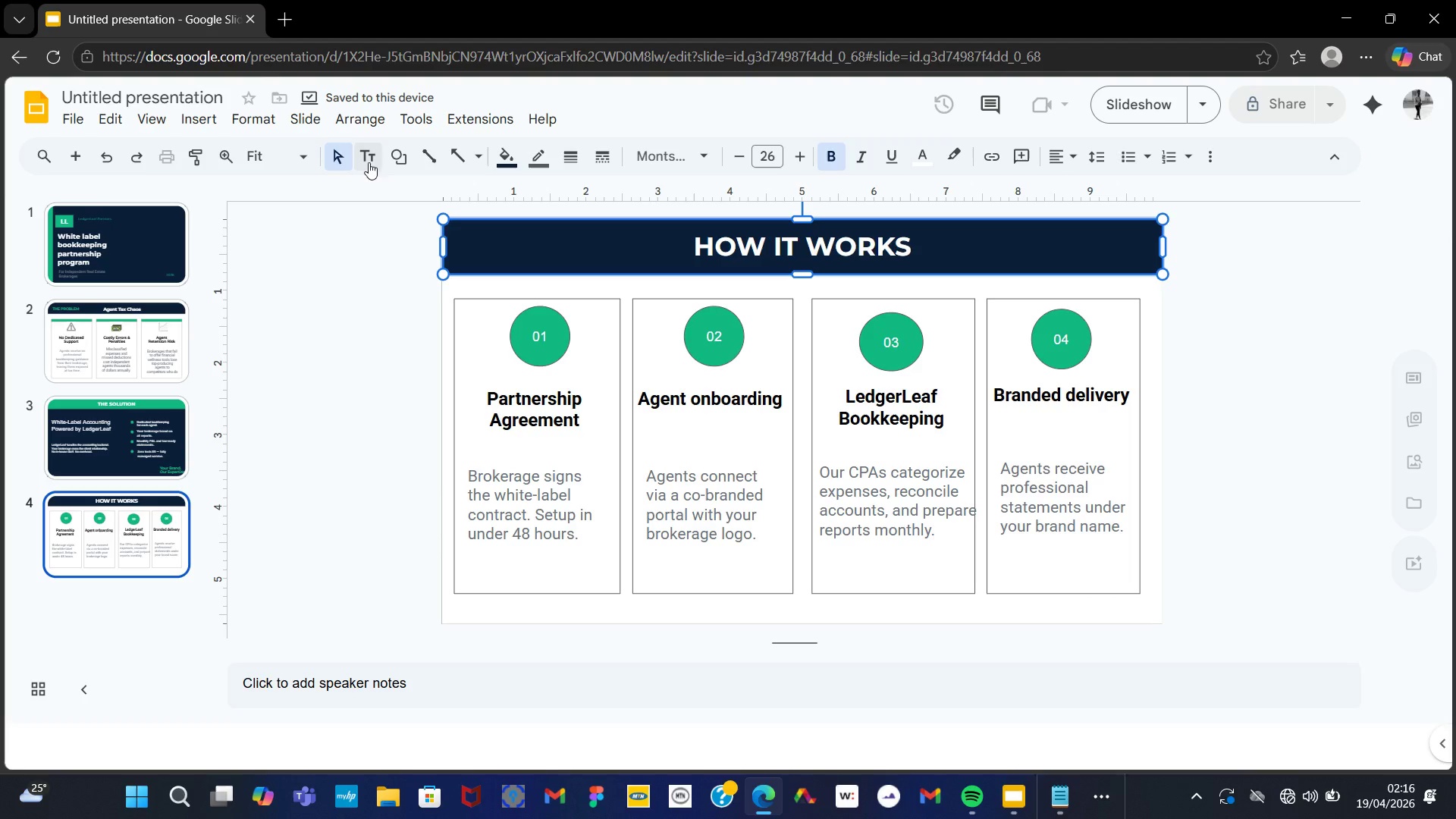 
left_click([431, 158])
 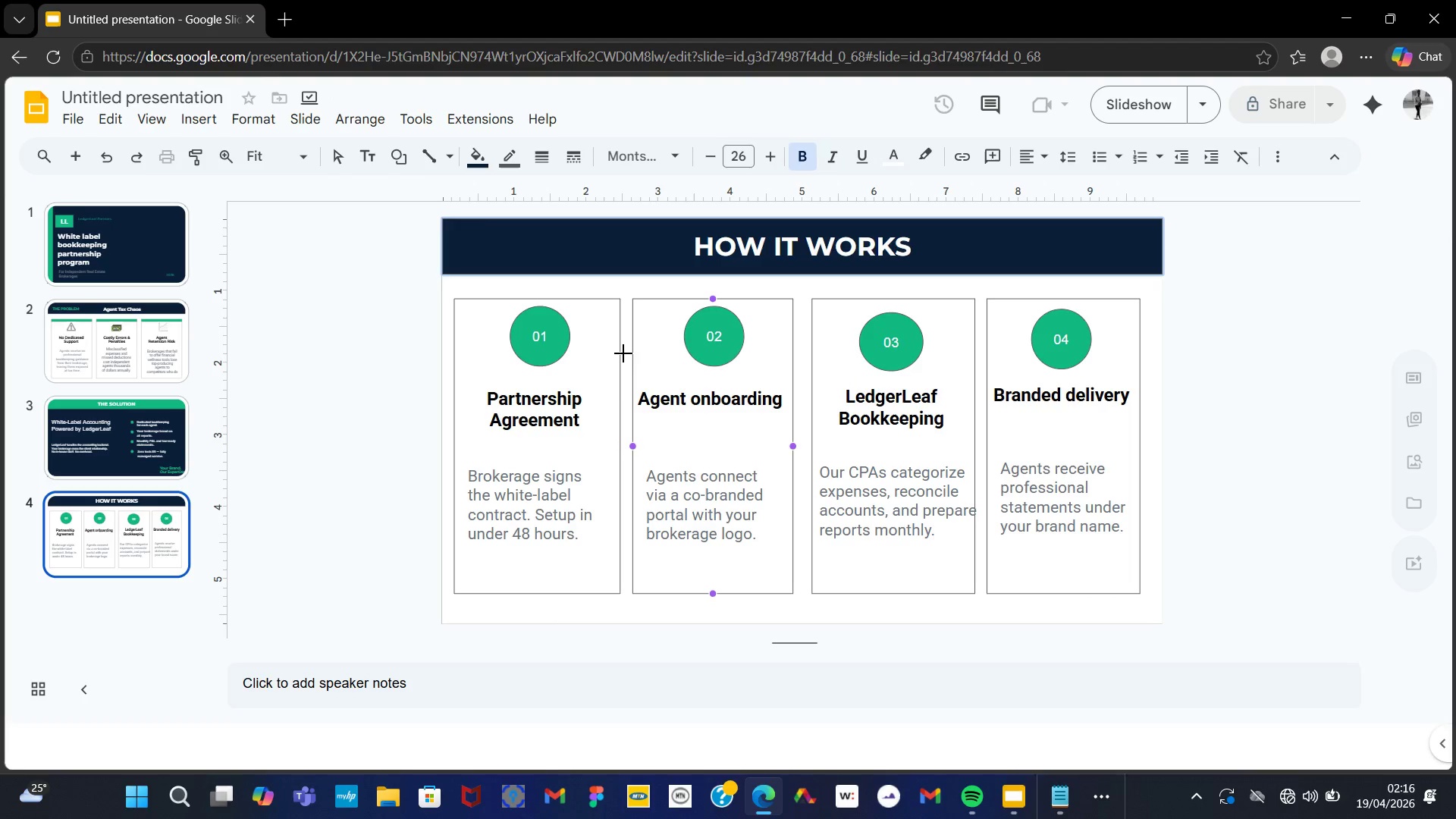 
wait(5.59)
 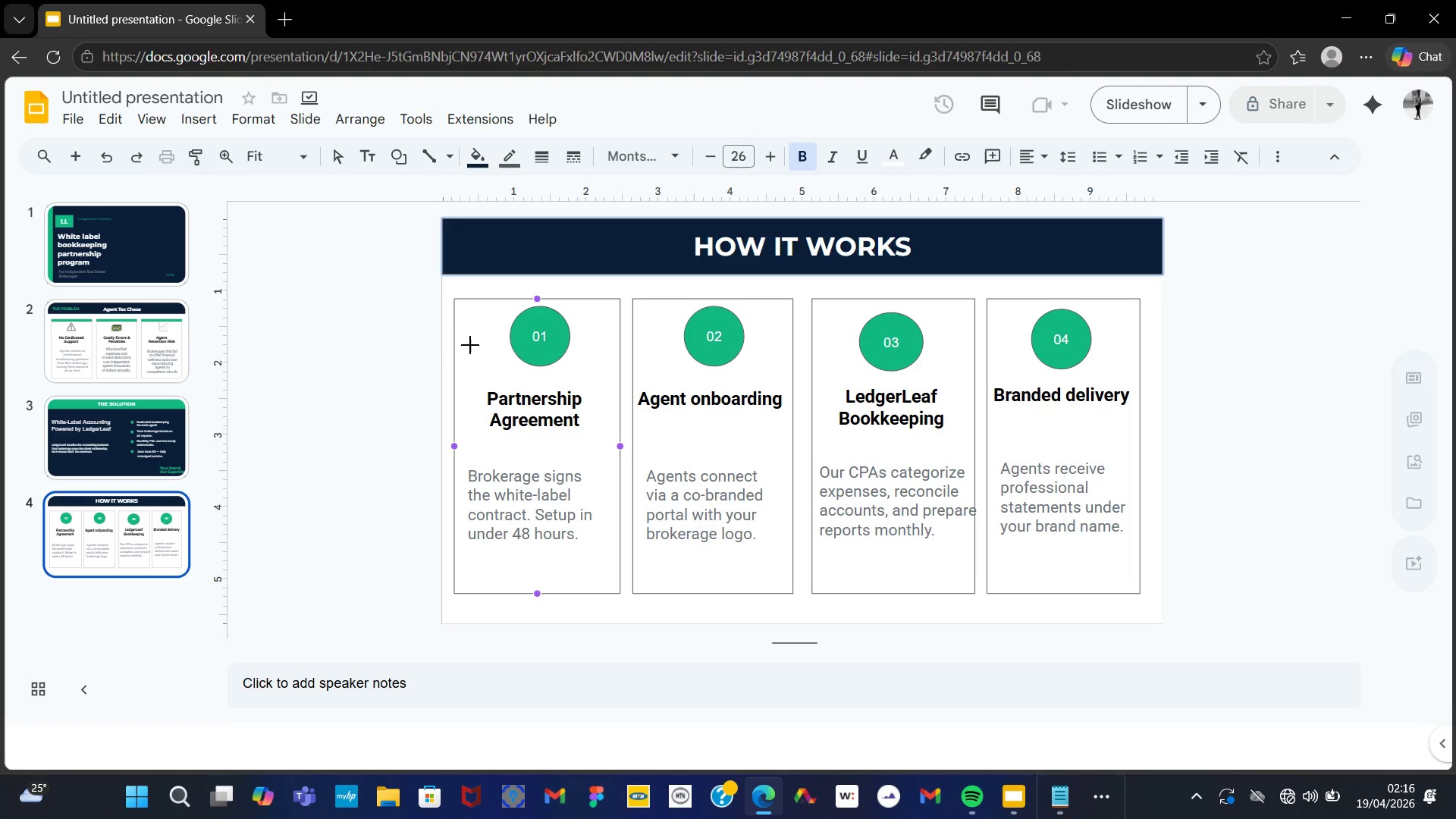 
left_click_drag(start_coordinate=[622, 353], to_coordinate=[987, 356])
 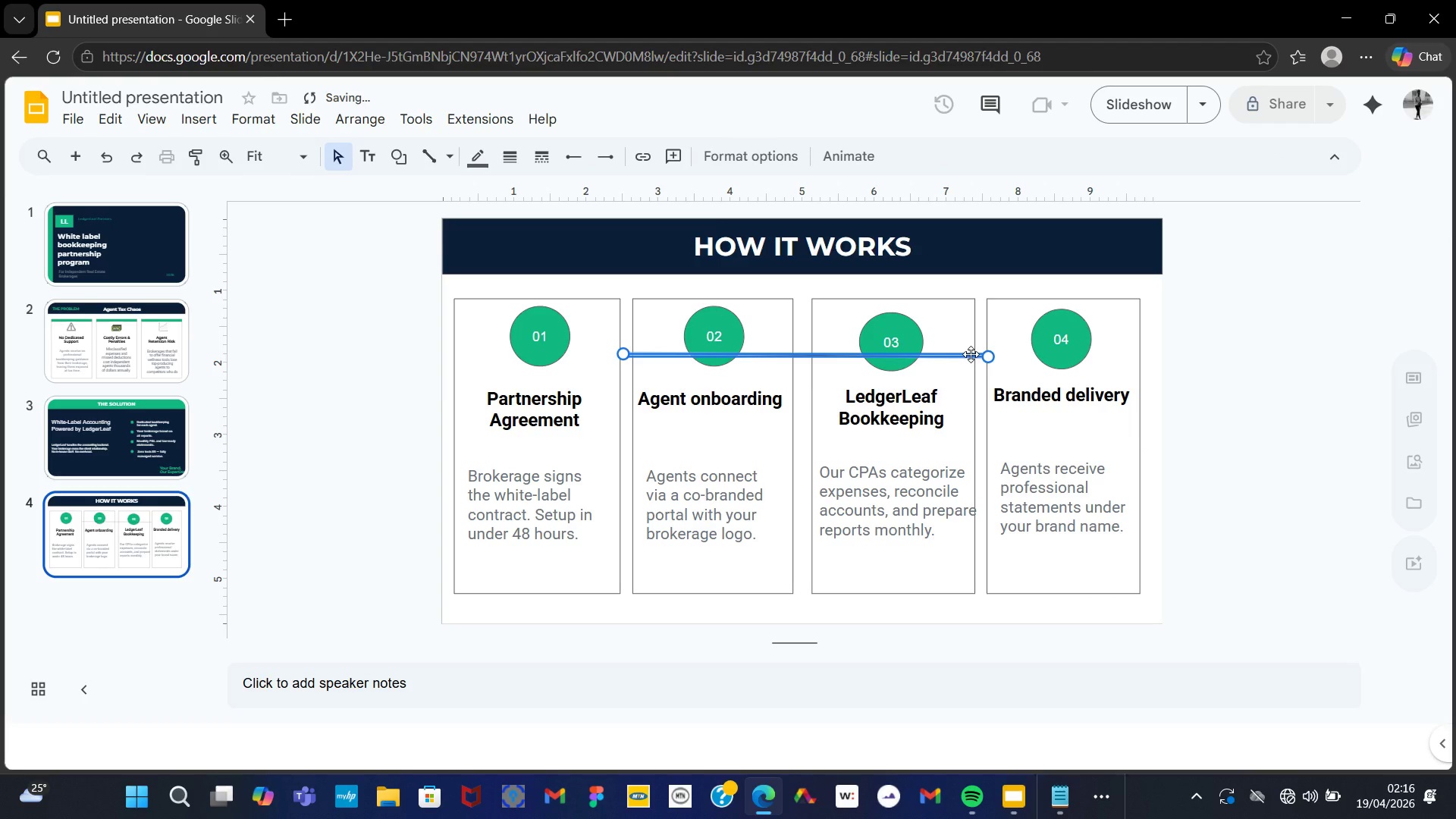 
right_click([971, 354])
 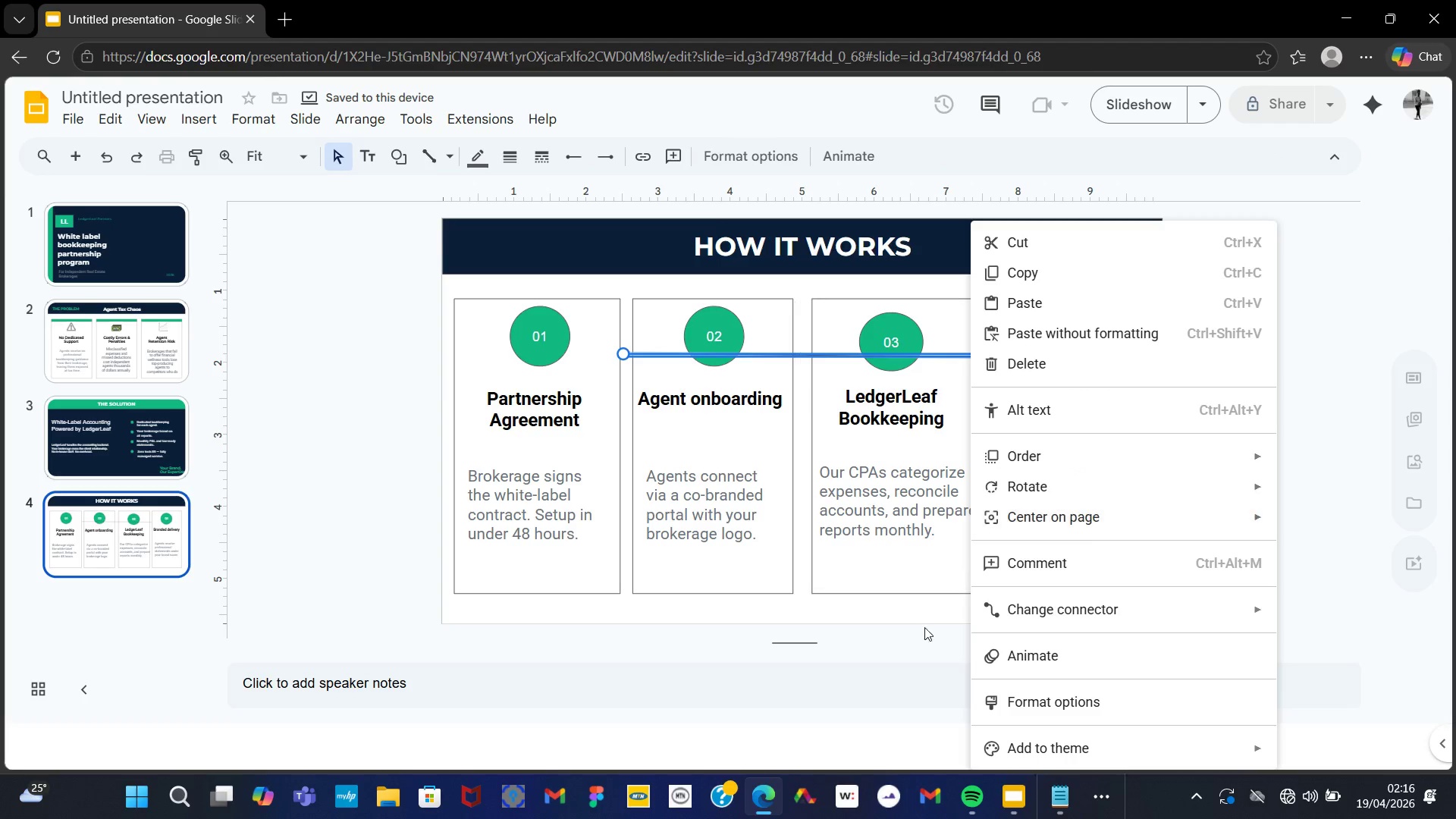 
left_click([899, 645])
 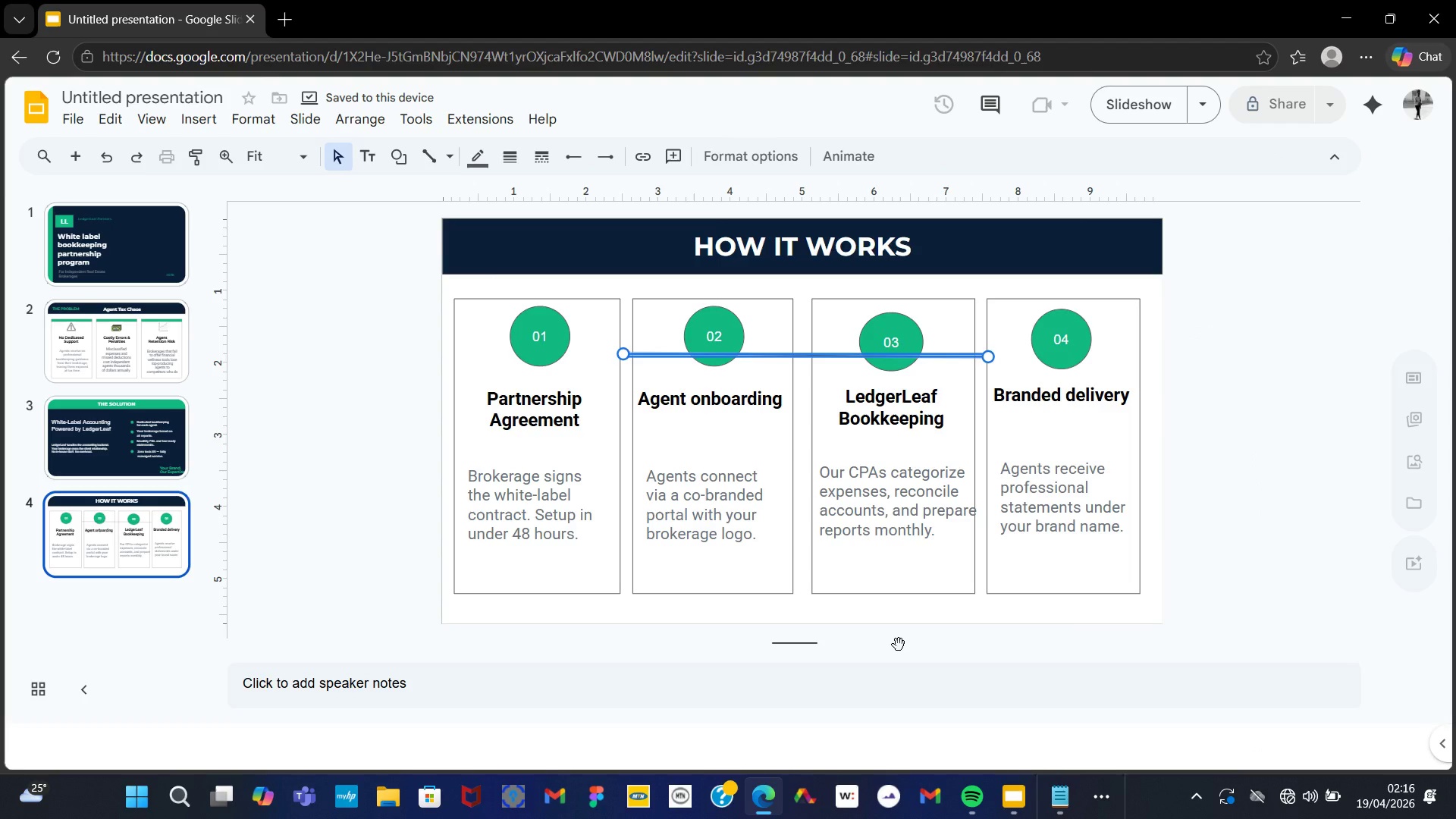 
left_click([899, 645])
 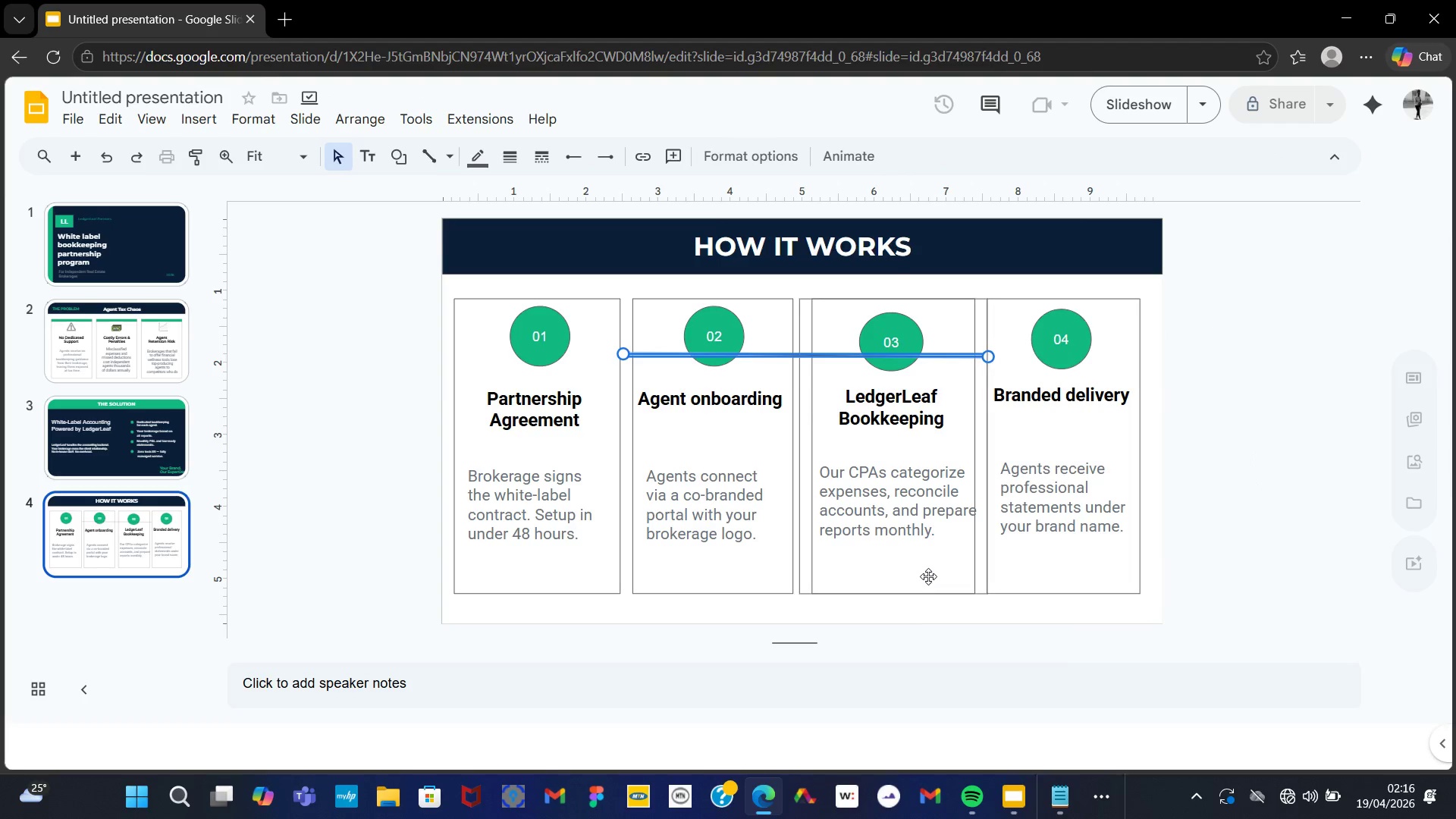 
double_click([928, 577])
 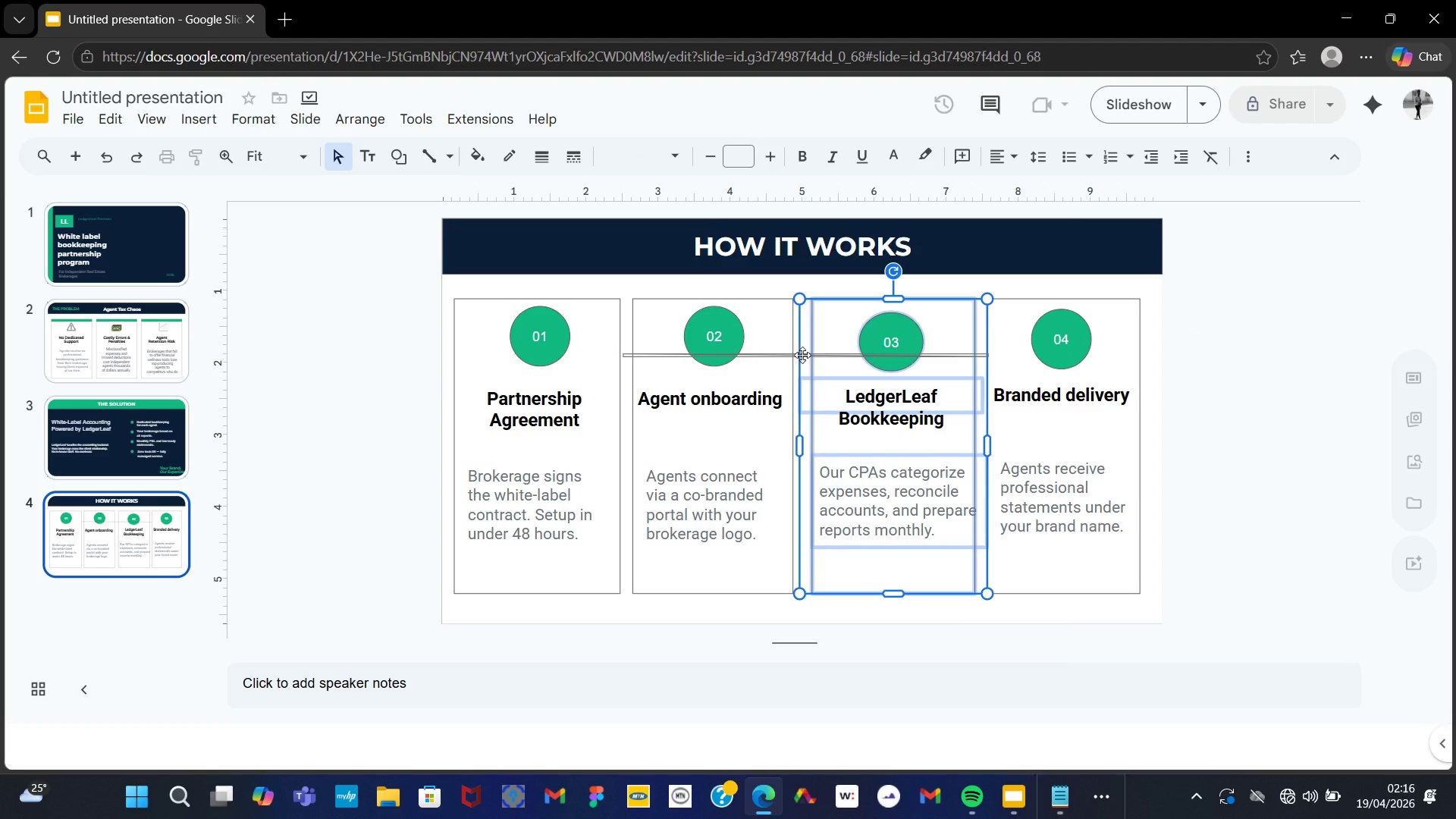 
left_click([802, 357])
 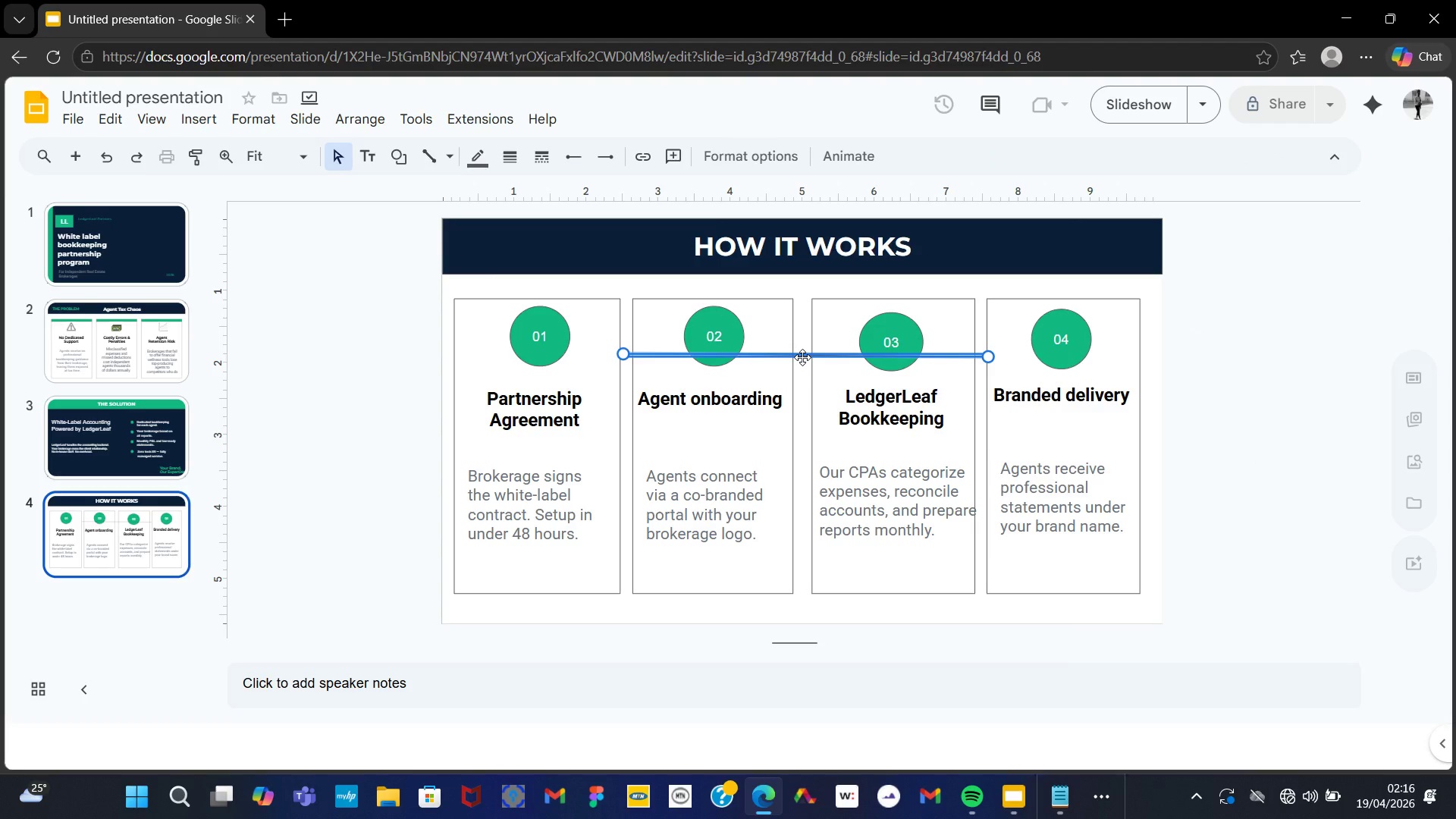 
right_click([802, 357])
 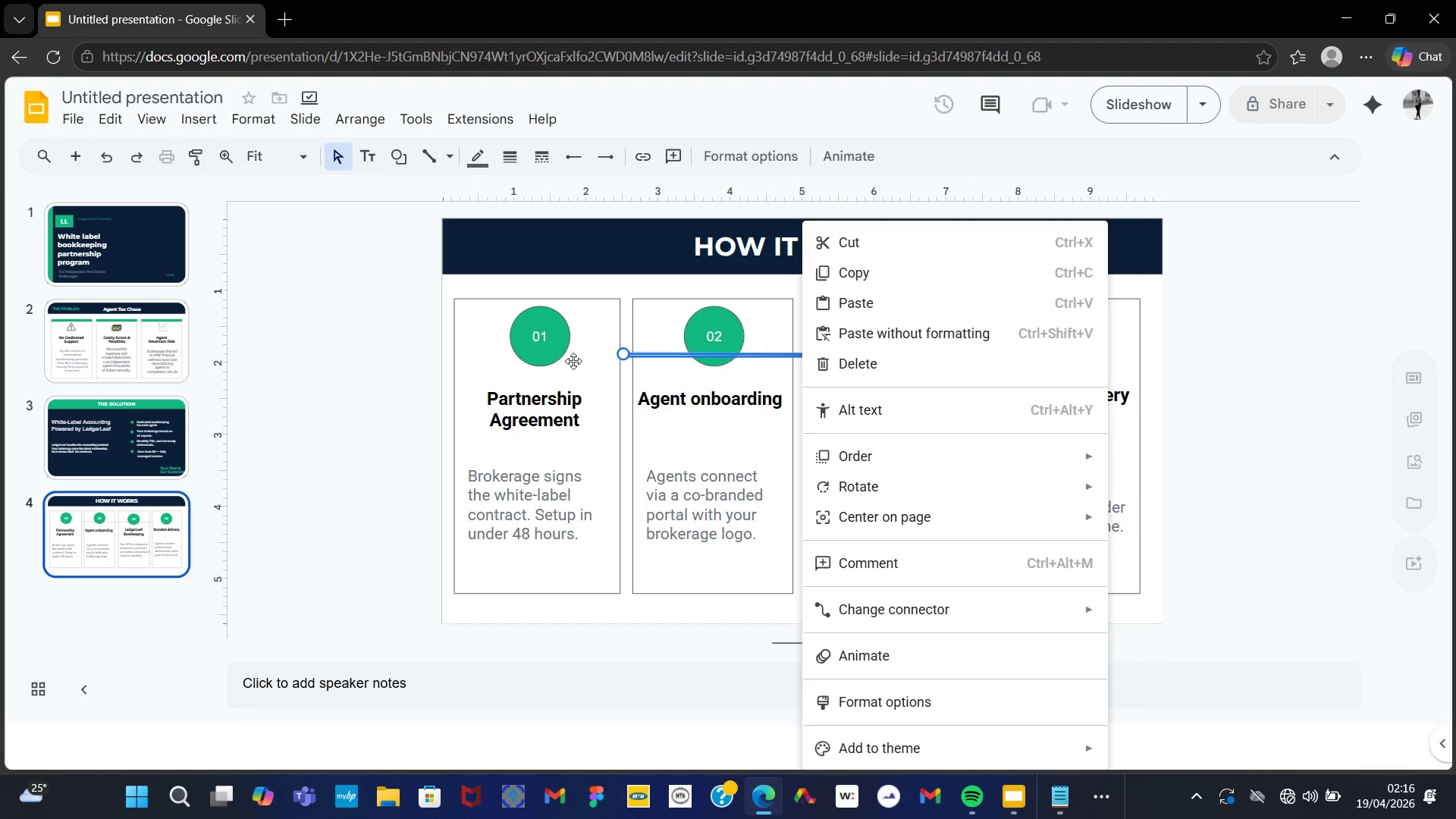 
hold_key(key=ControlLeft, duration=0.67)
 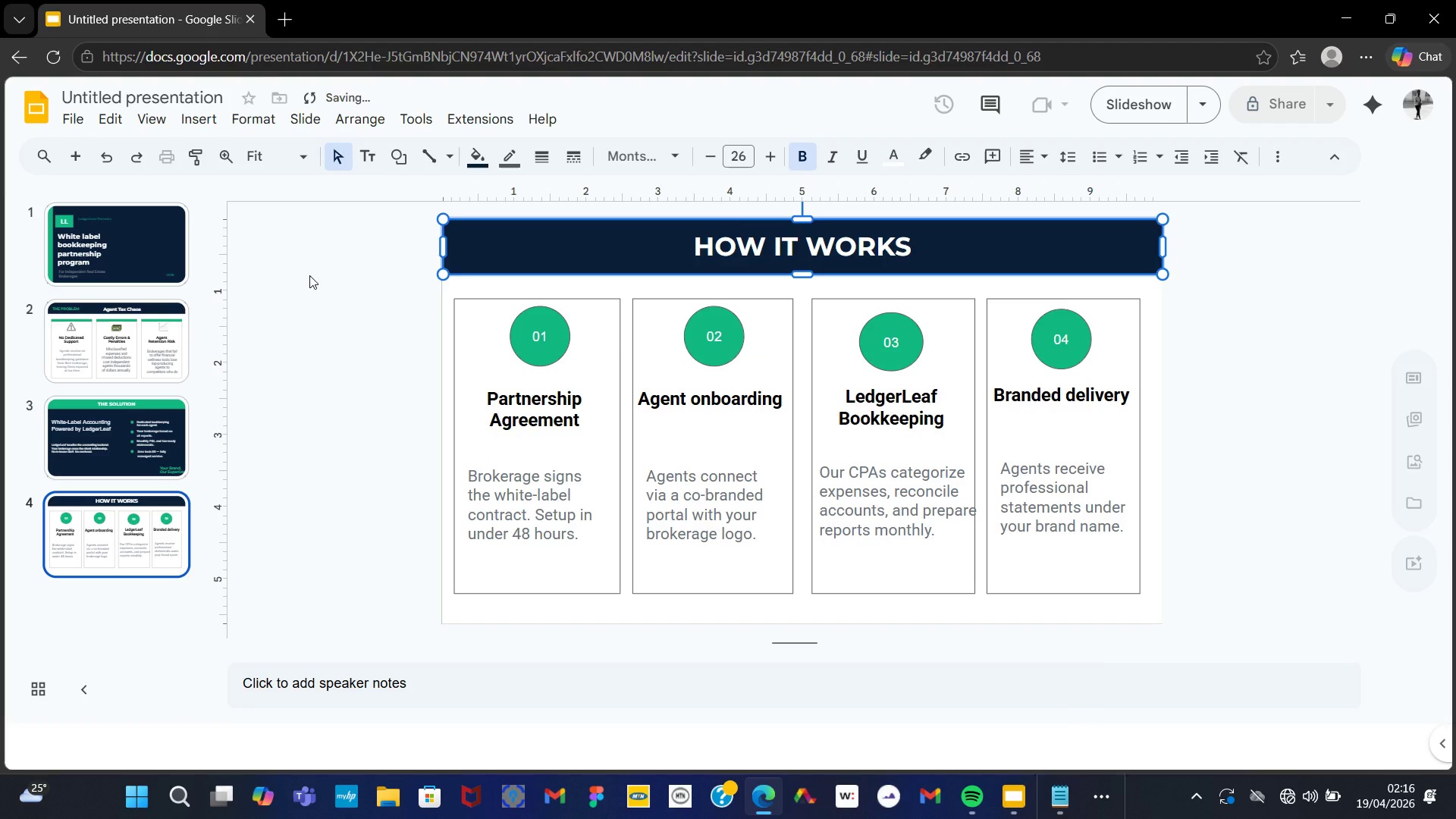 
left_click([222, 124])
 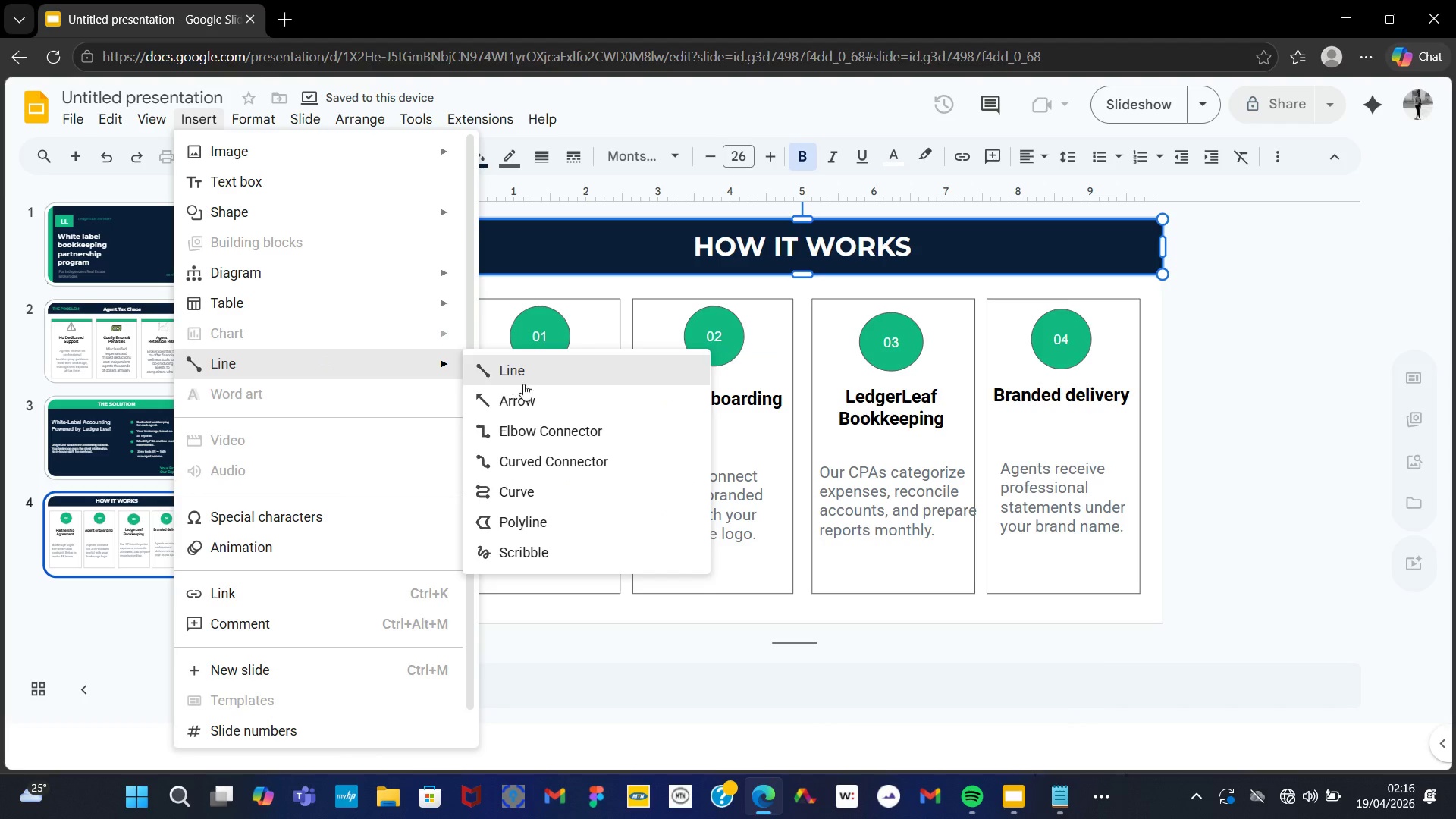 
left_click([527, 401])
 